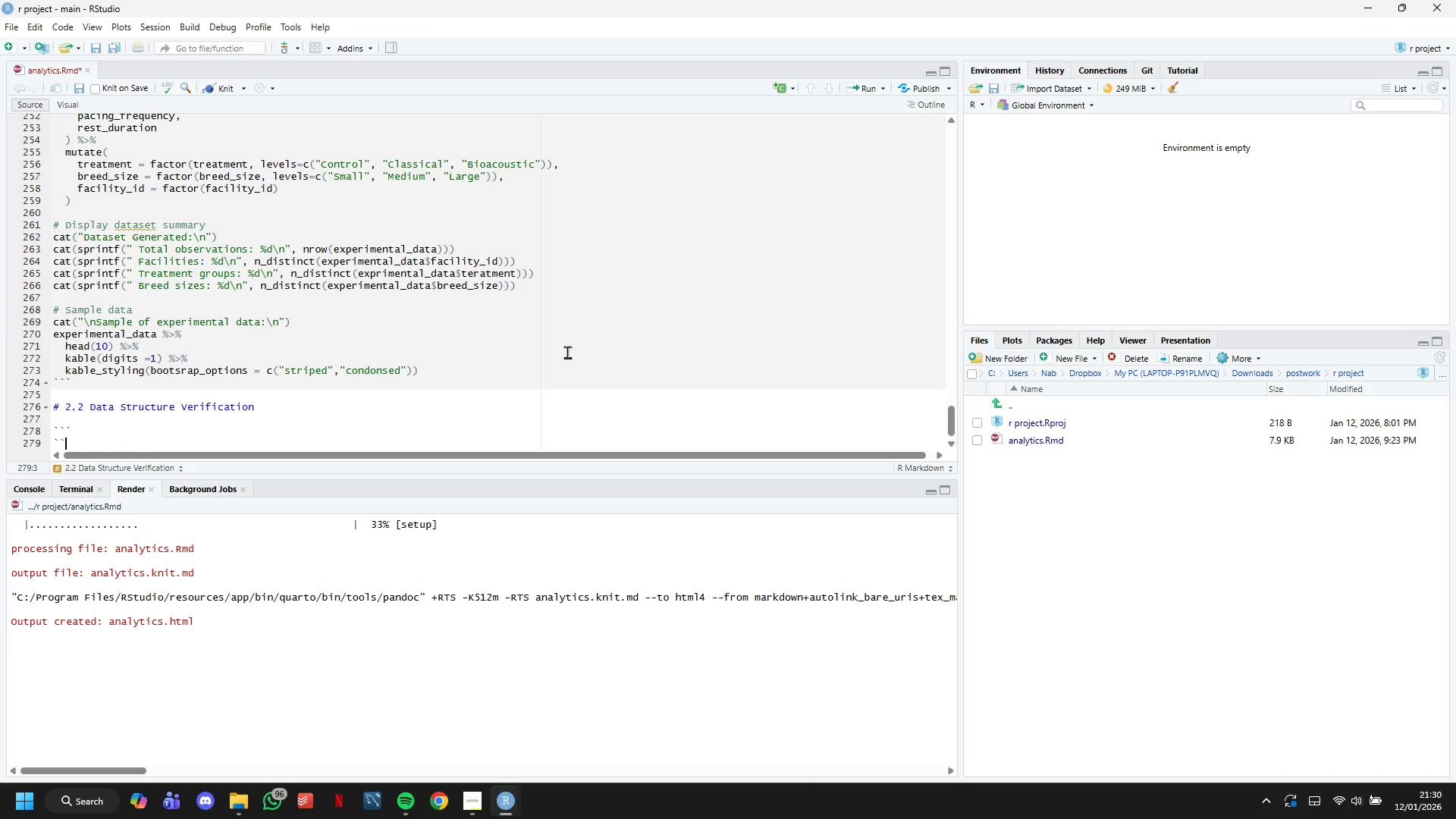 
key(Backquote)
 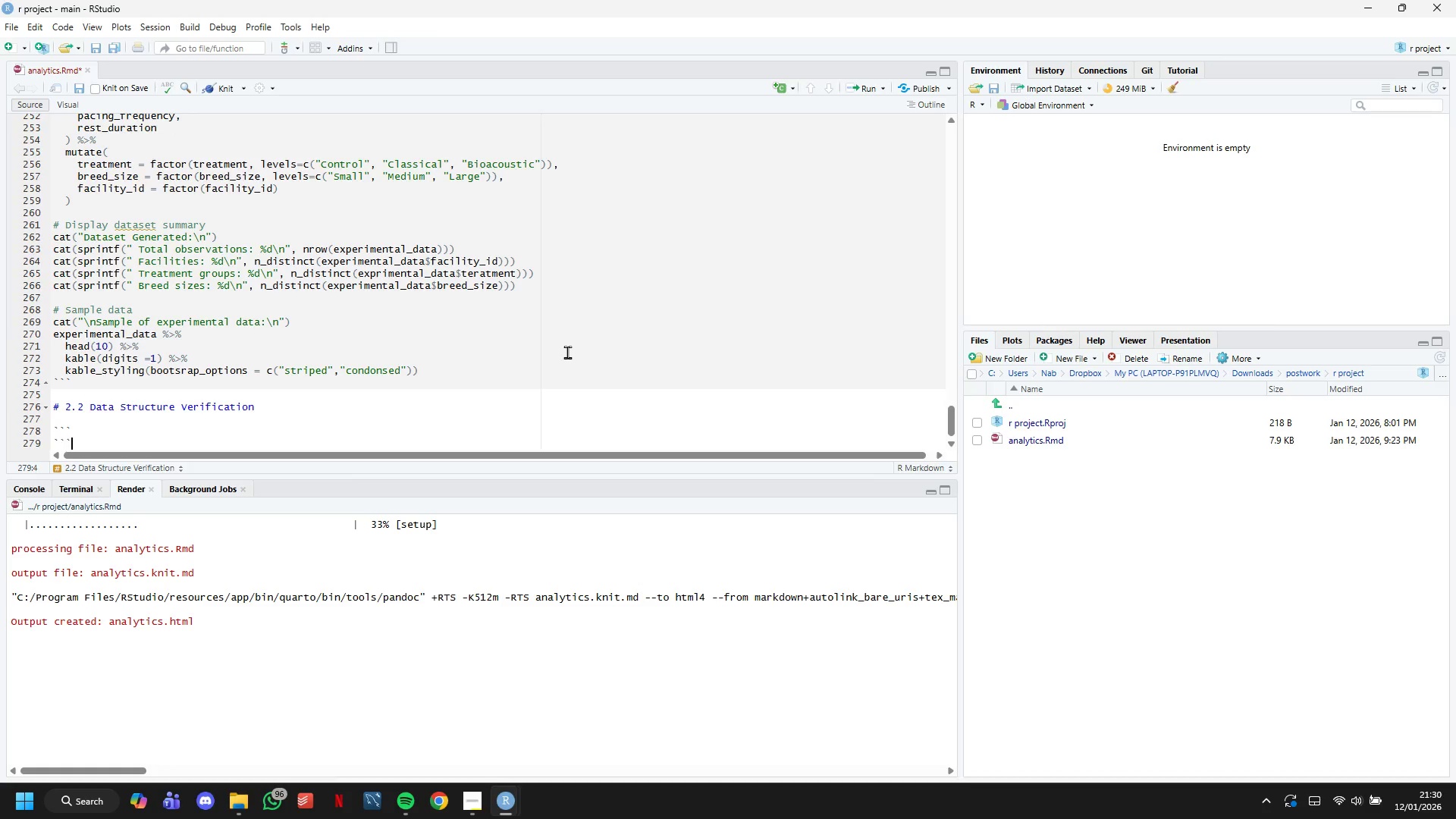 
key(Backquote)
 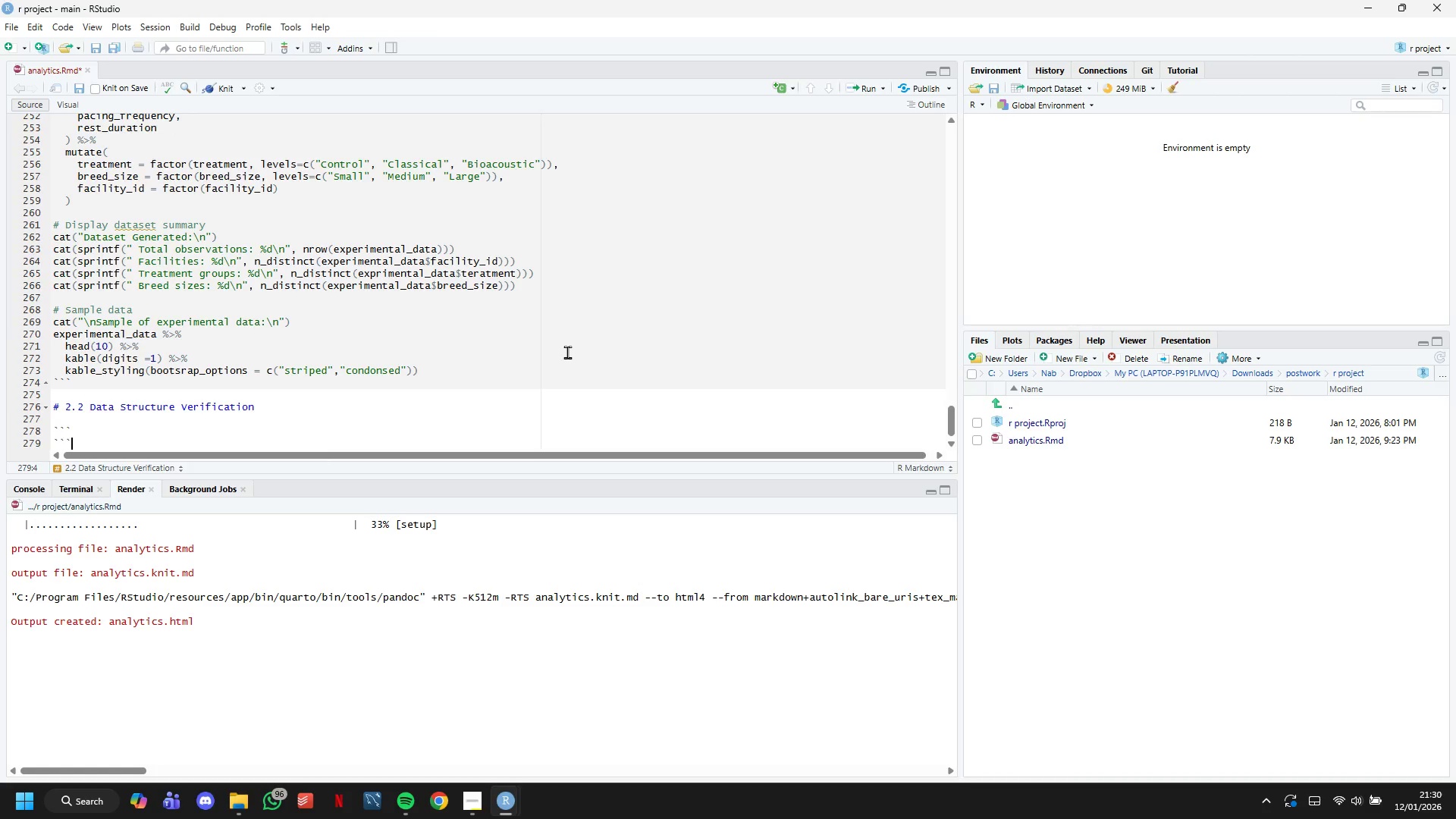 
key(ArrowUp)
 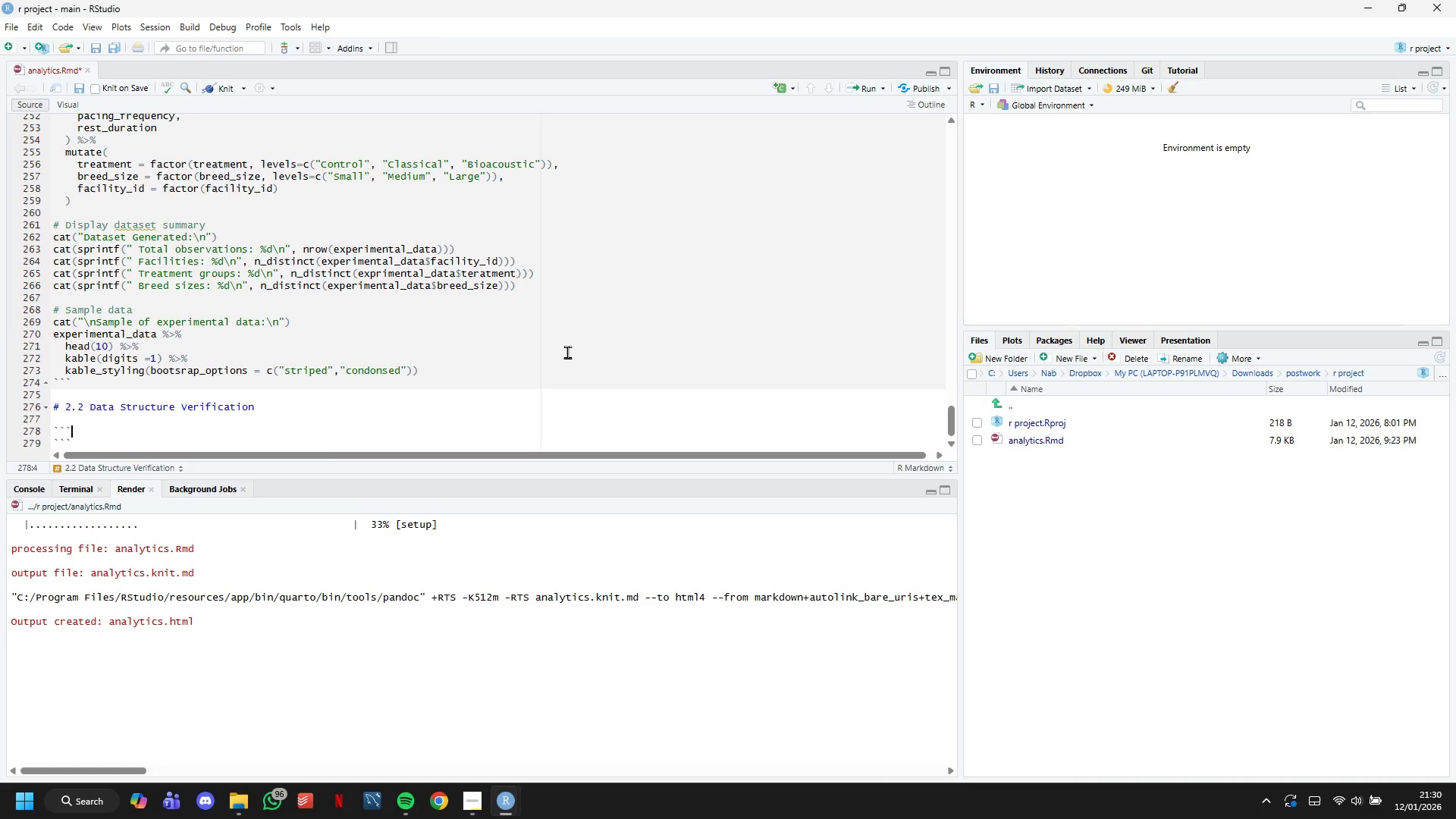 
type({r data_structure)
 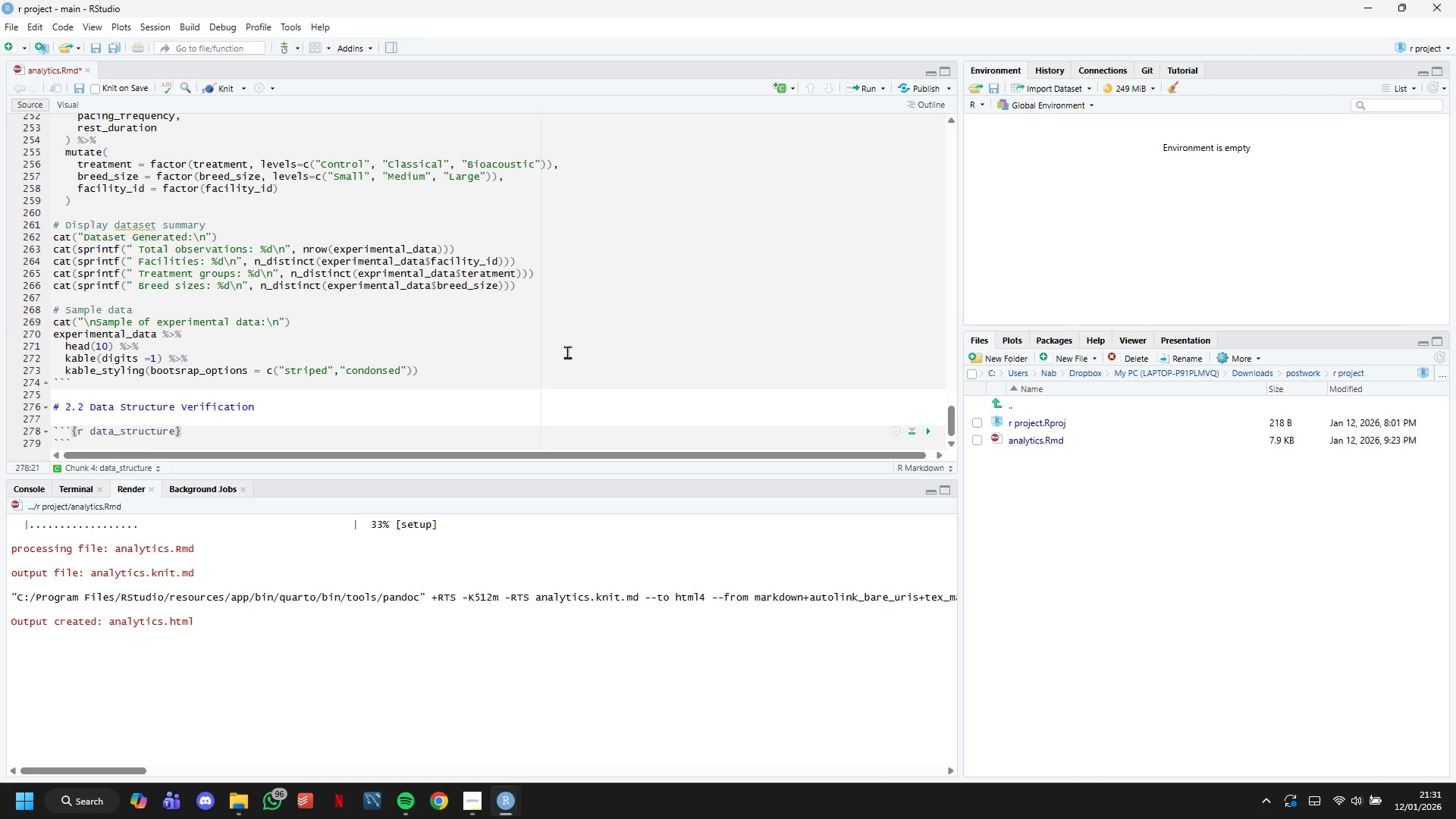 
key(ArrowRight)
 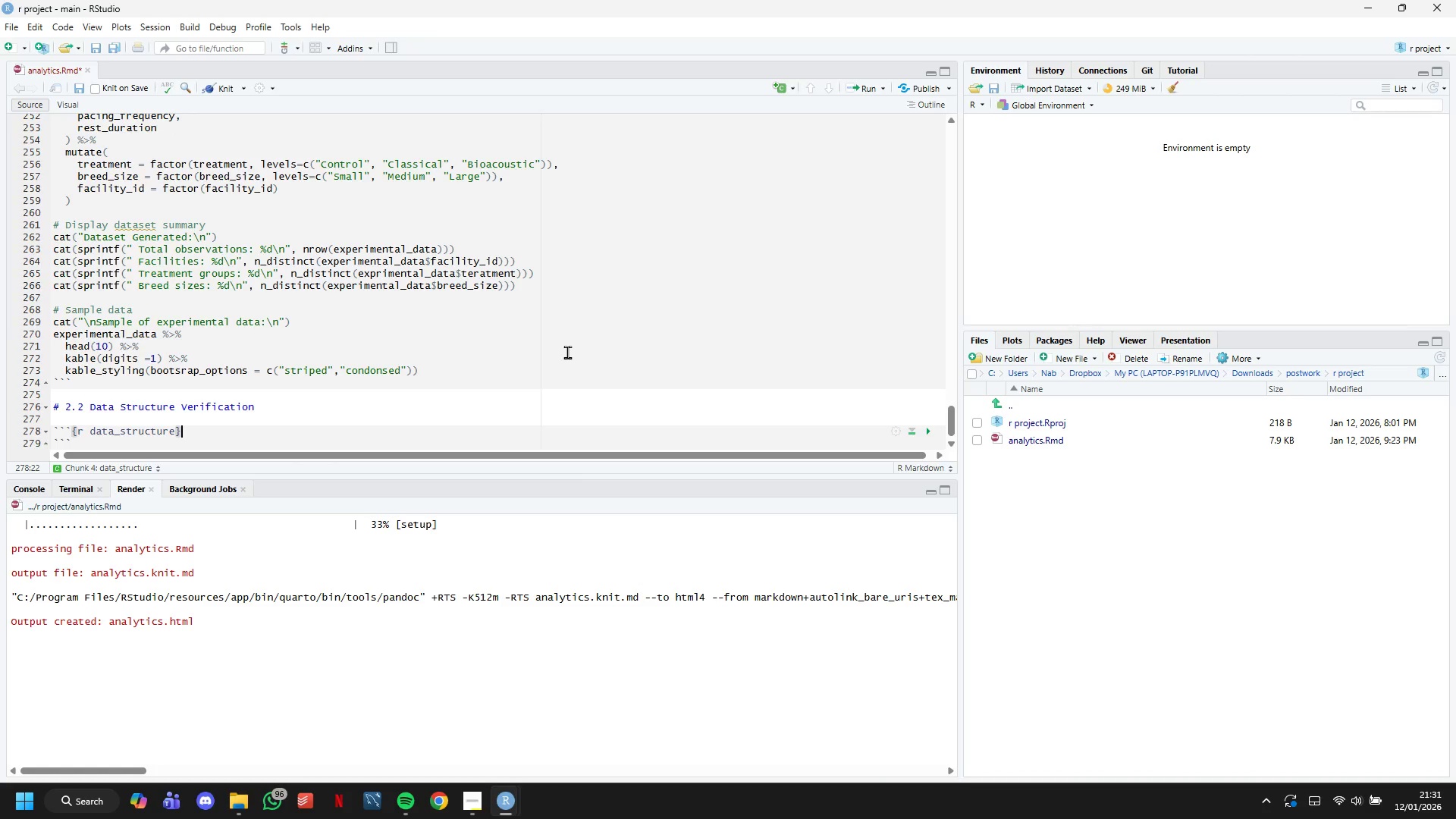 
key(Enter)
 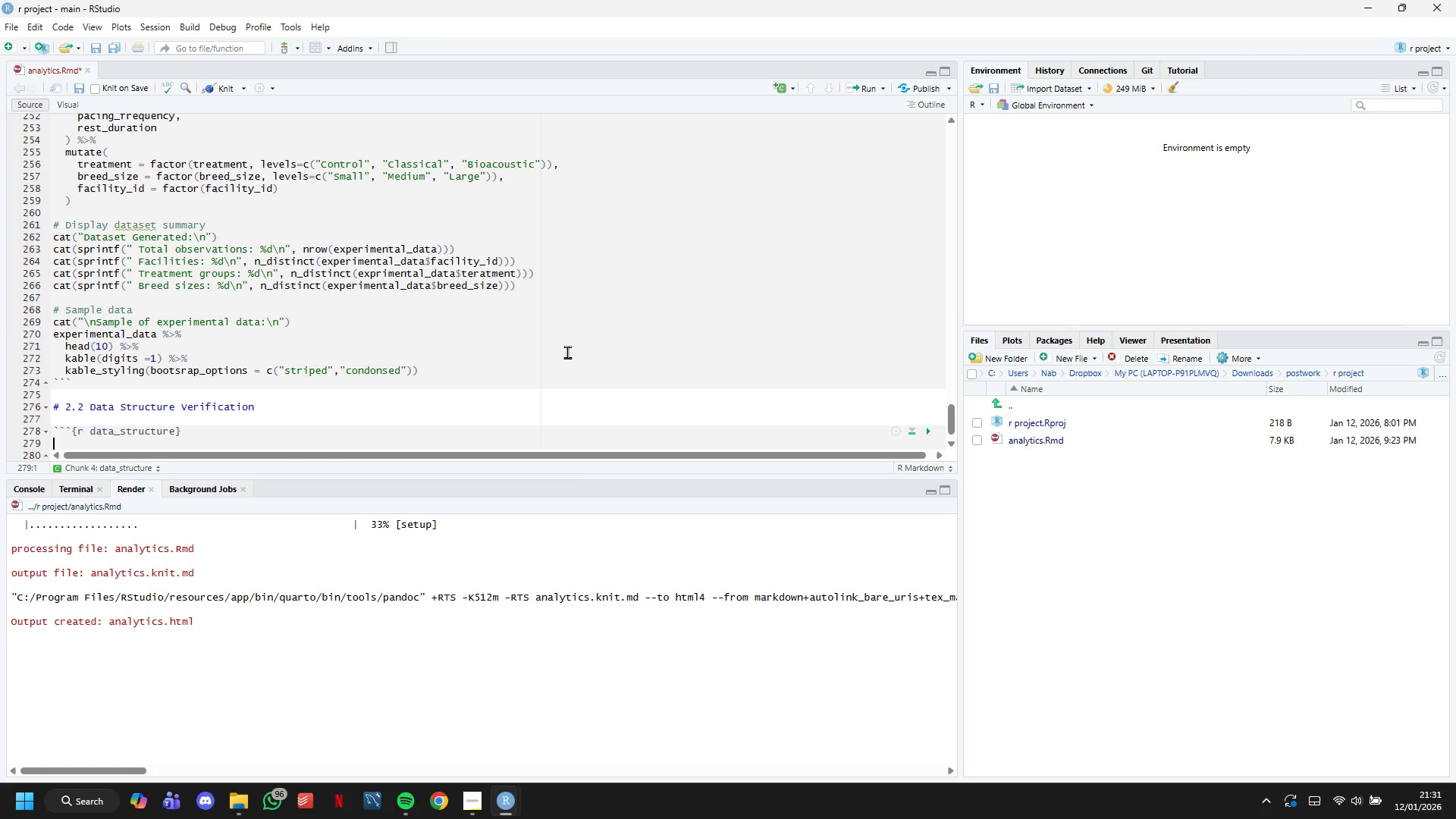 
type(# Check balance across groups)
 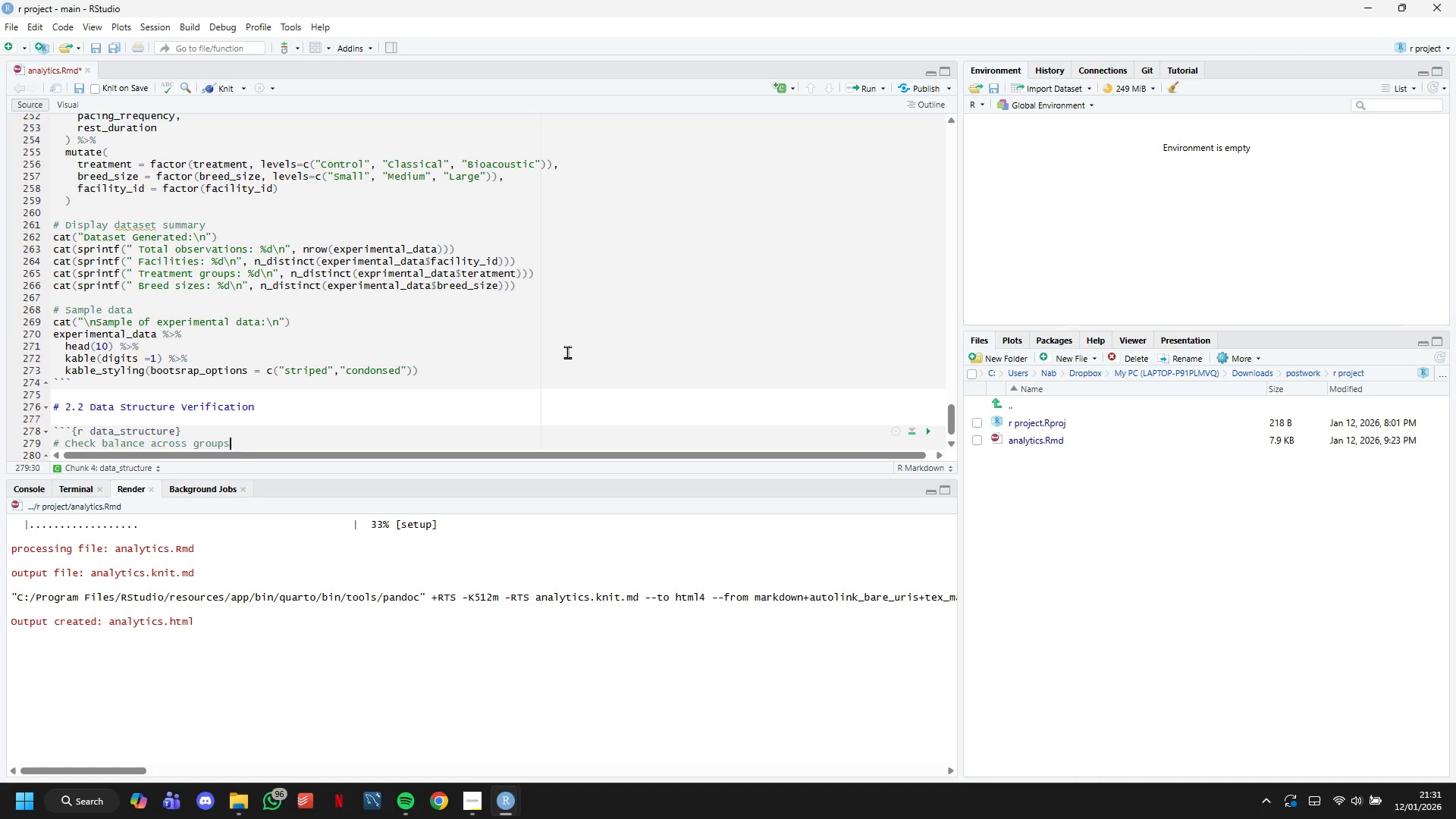 
key(Enter)
 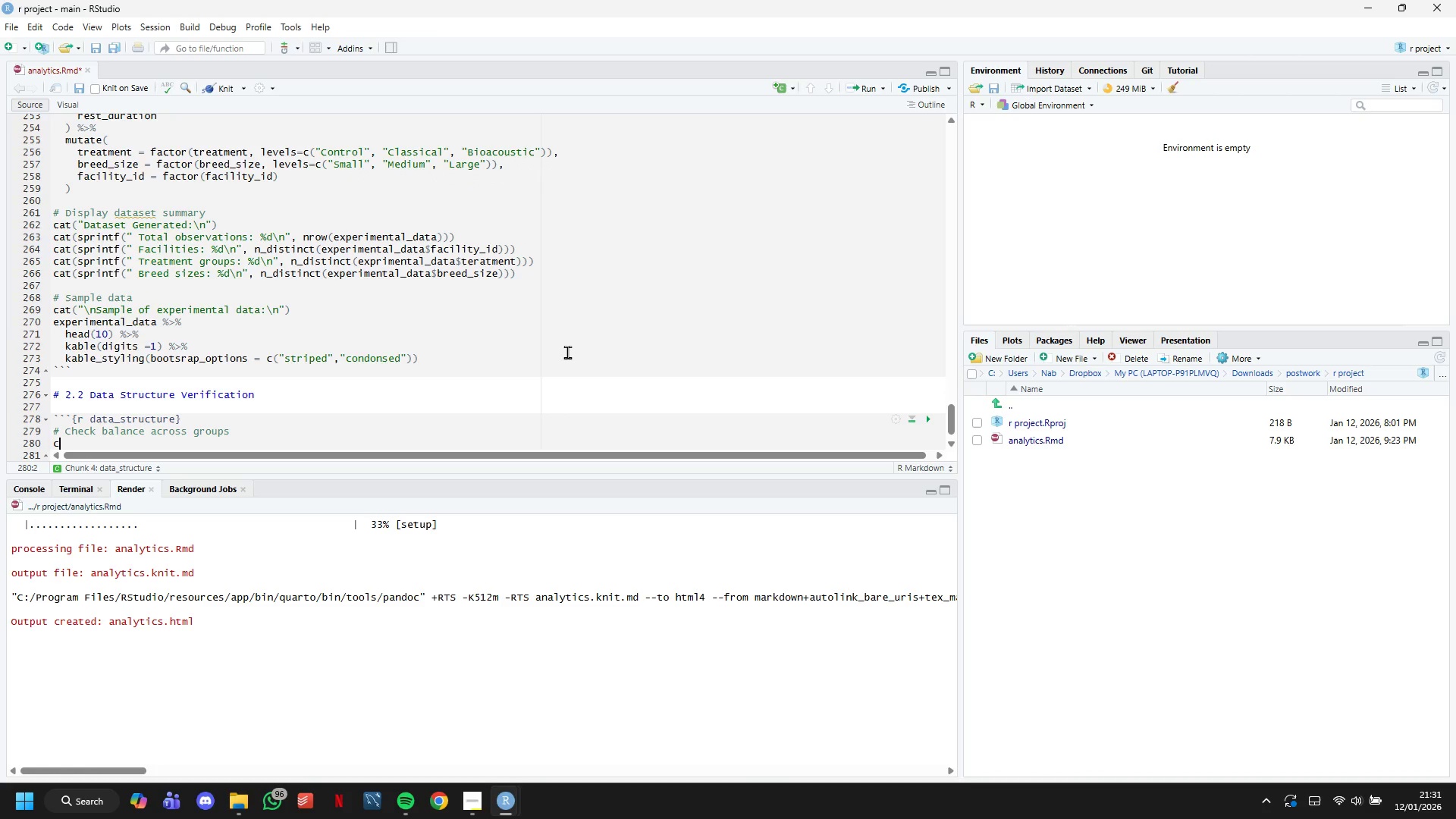 
type(cat("EXPERIMENTAL DESIGN BALANCE)
 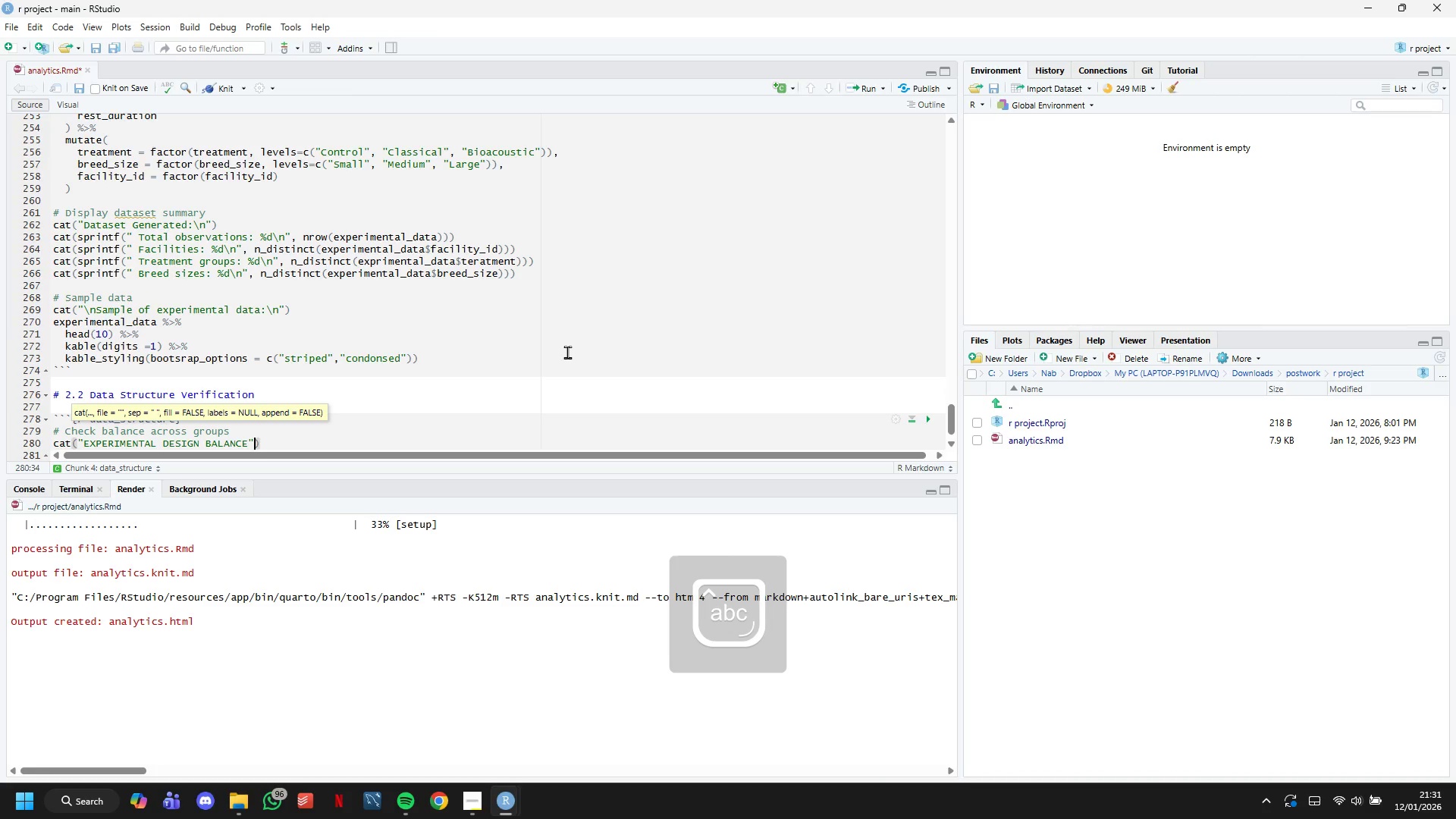 
 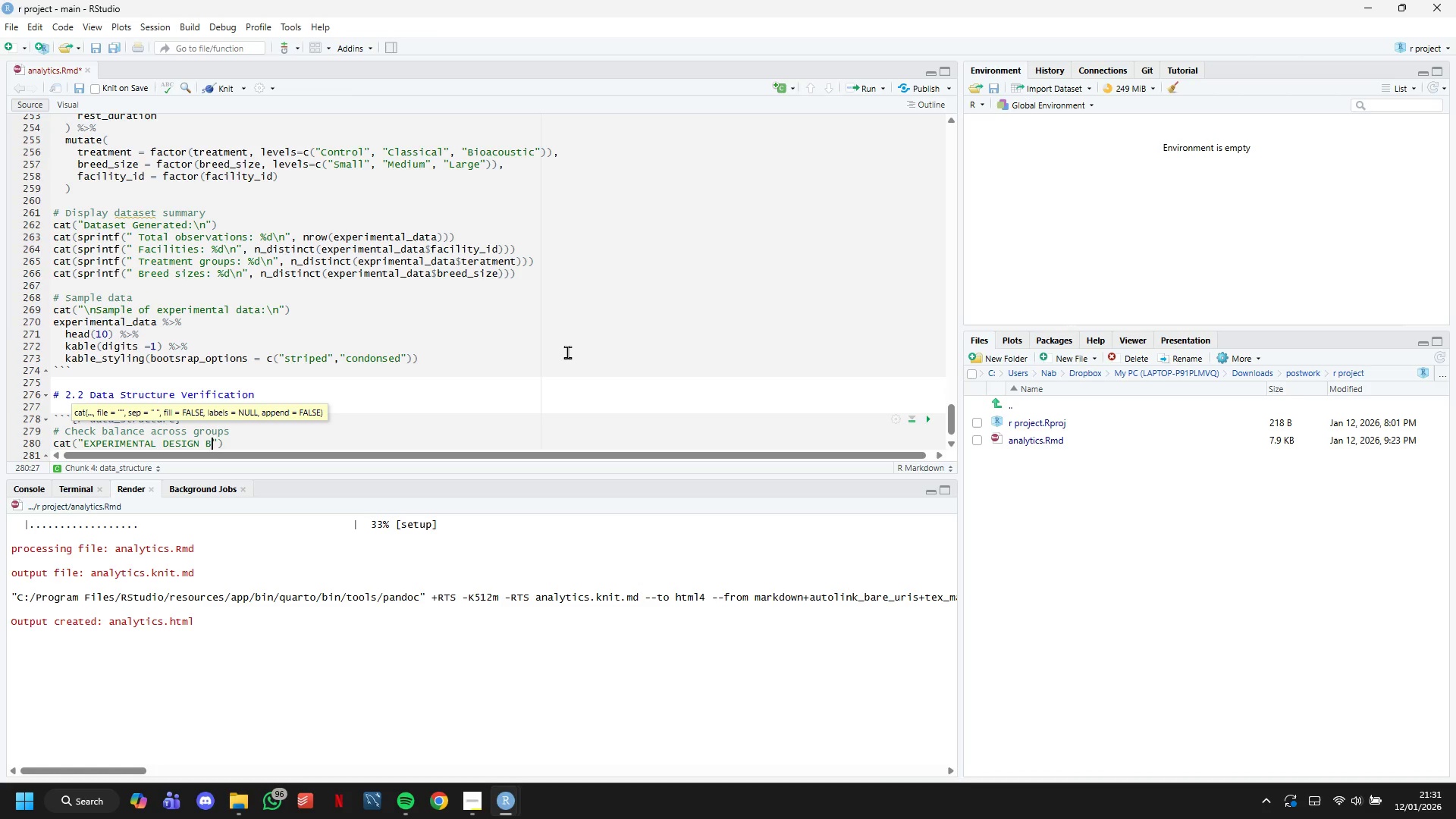 
key(ArrowRight)
 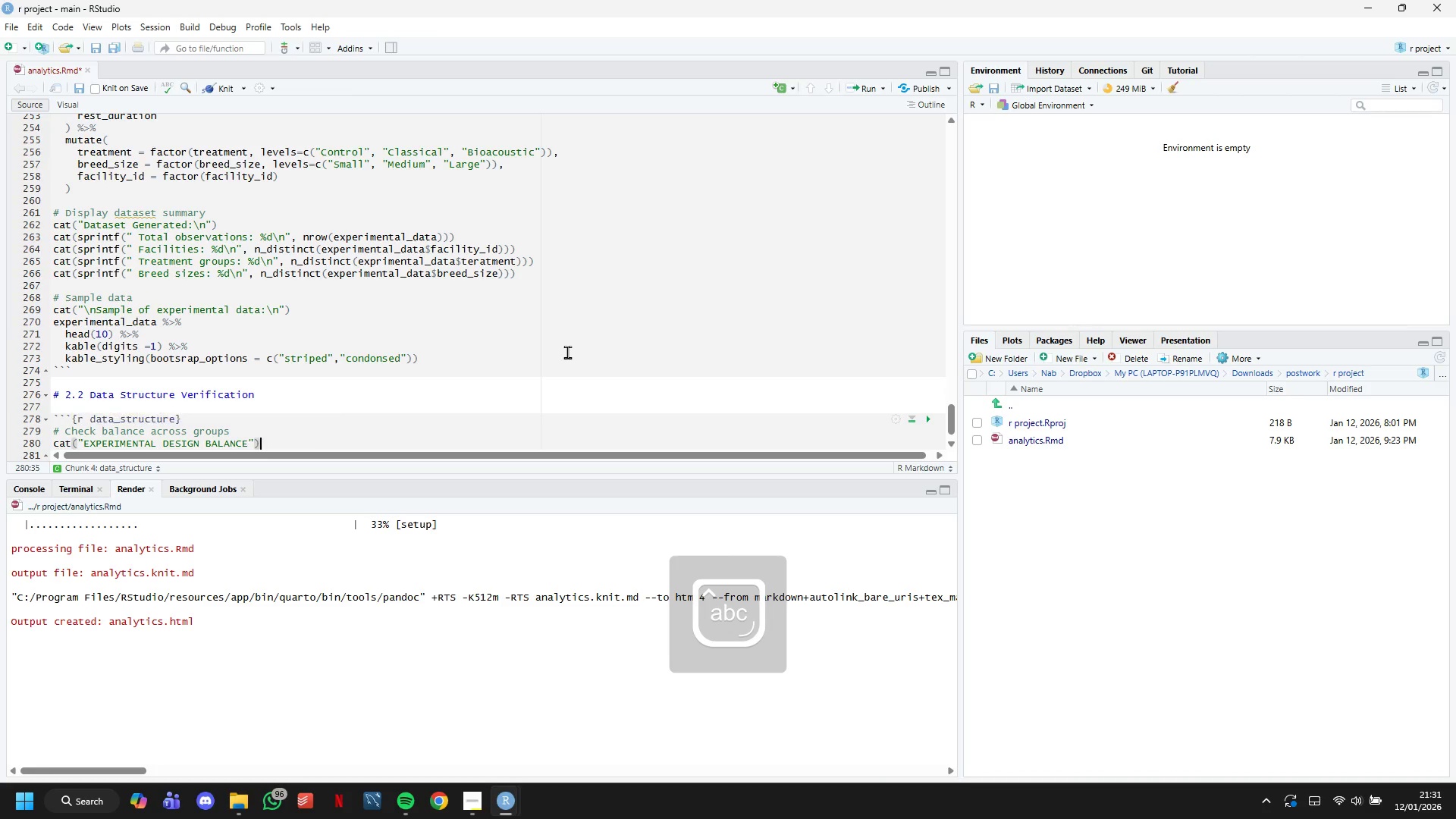 
key(ArrowRight)
 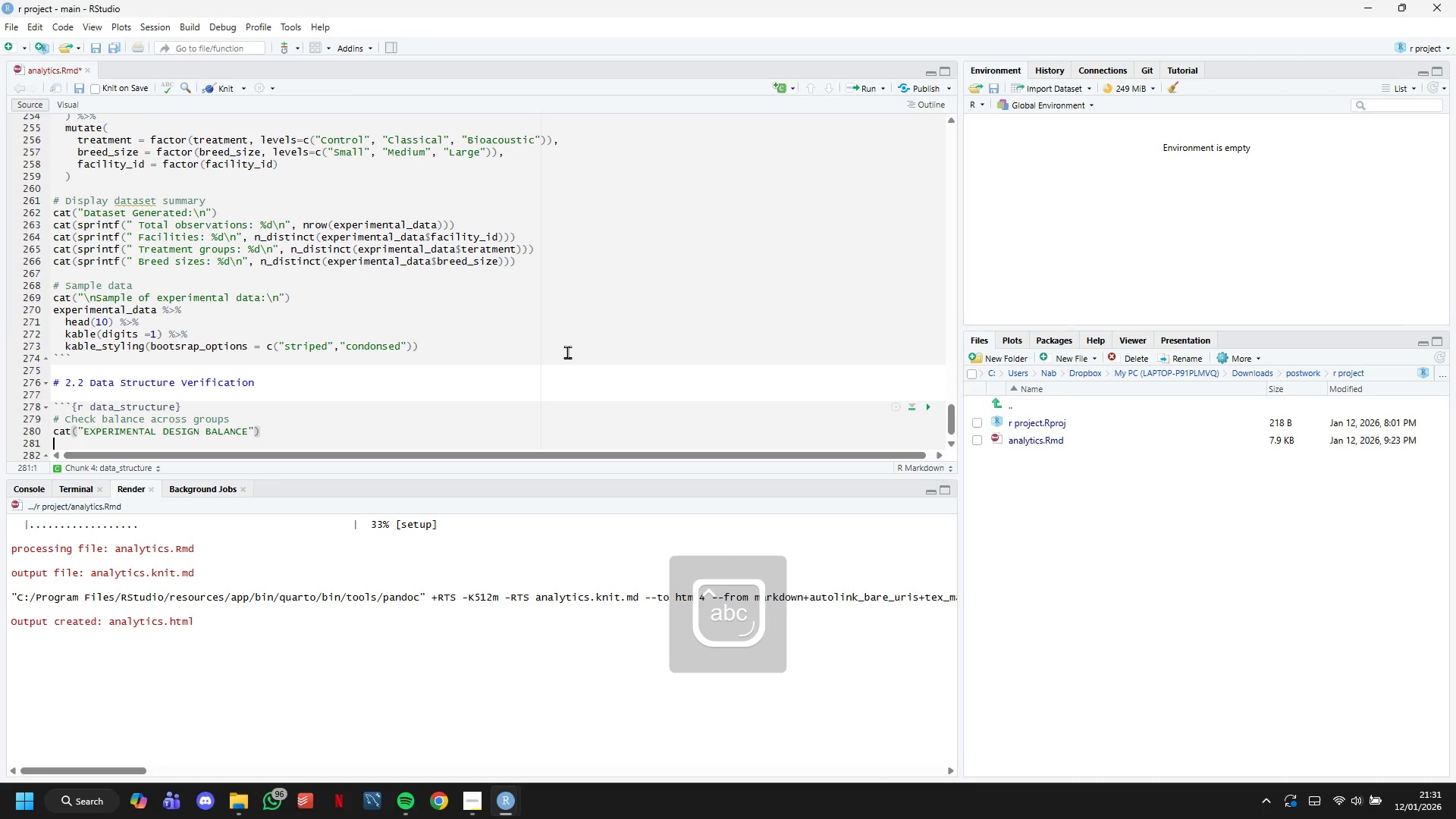 
key(Enter)
 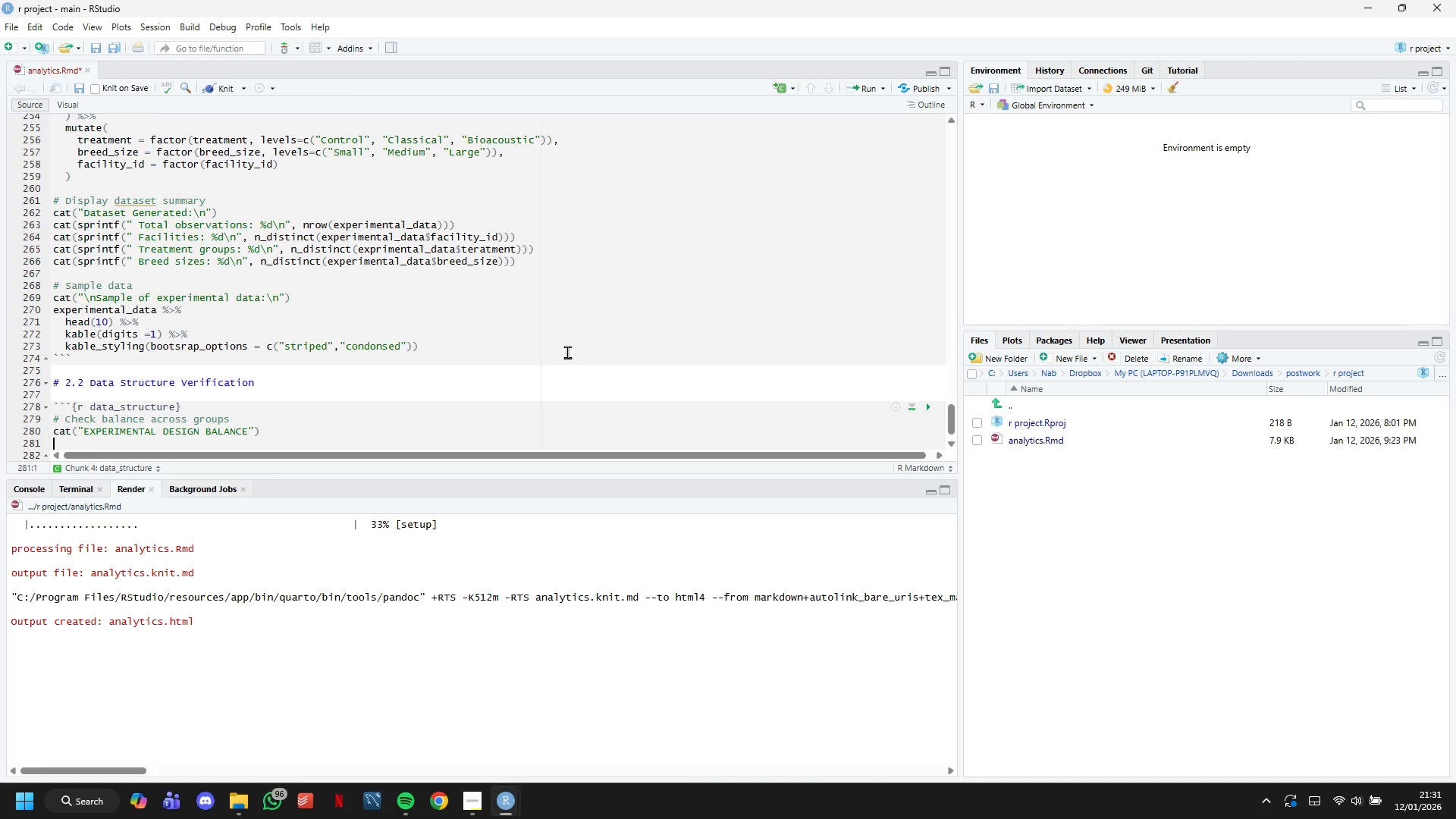 
wait(5.59)
 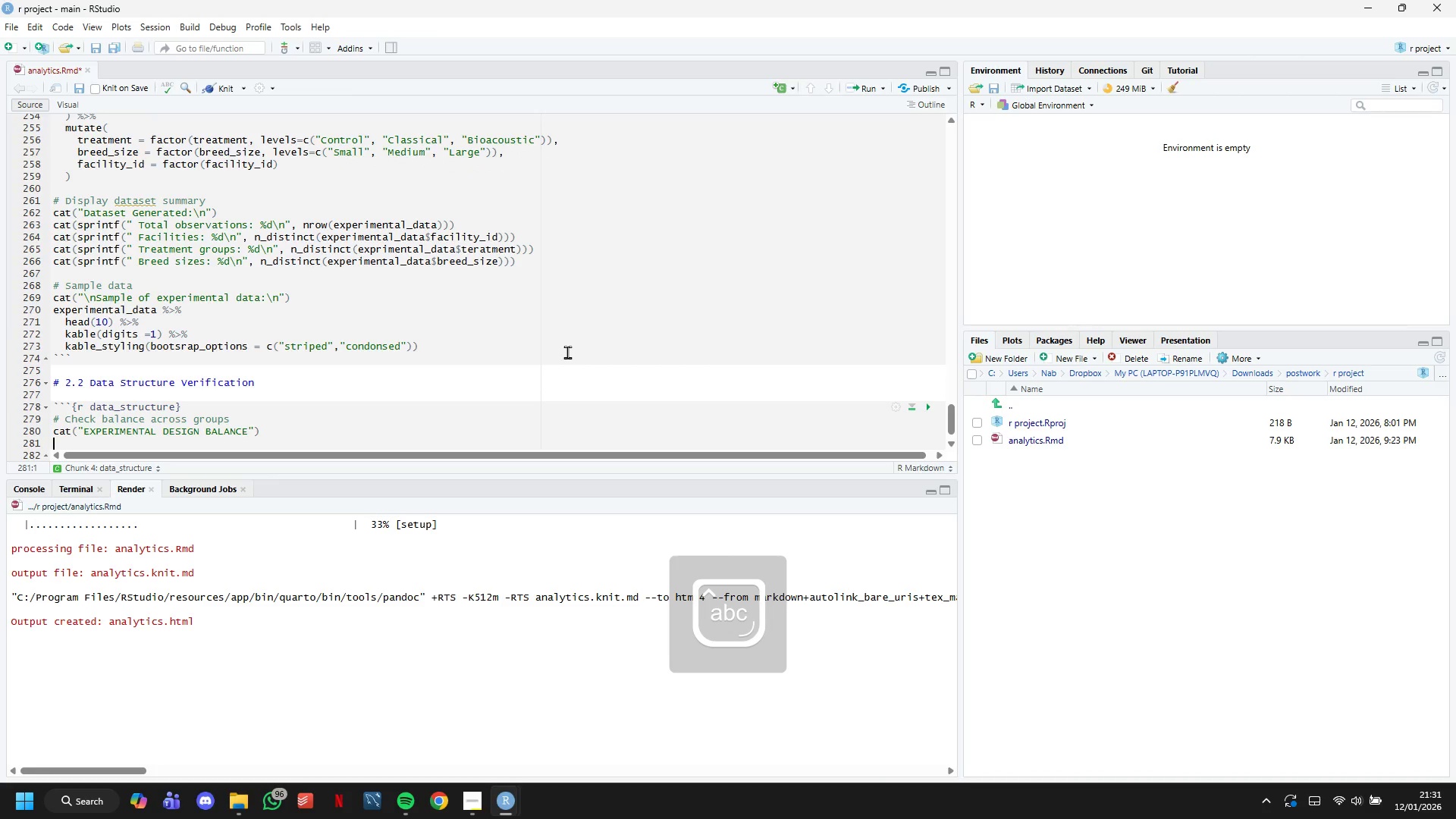 
scroll: coordinate [567, 352], scroll_direction: down, amount: 5.0
 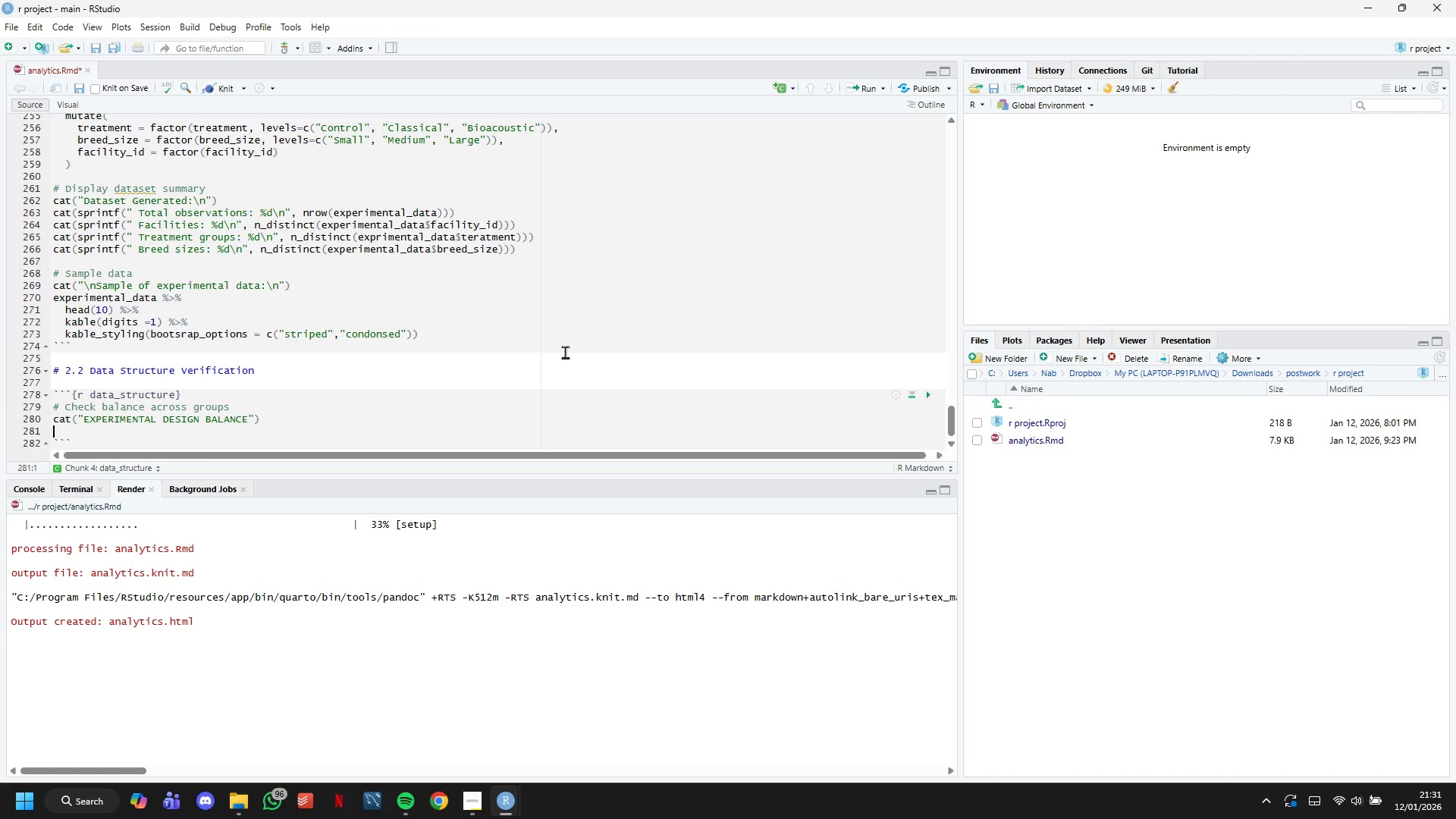 
key(Enter)
 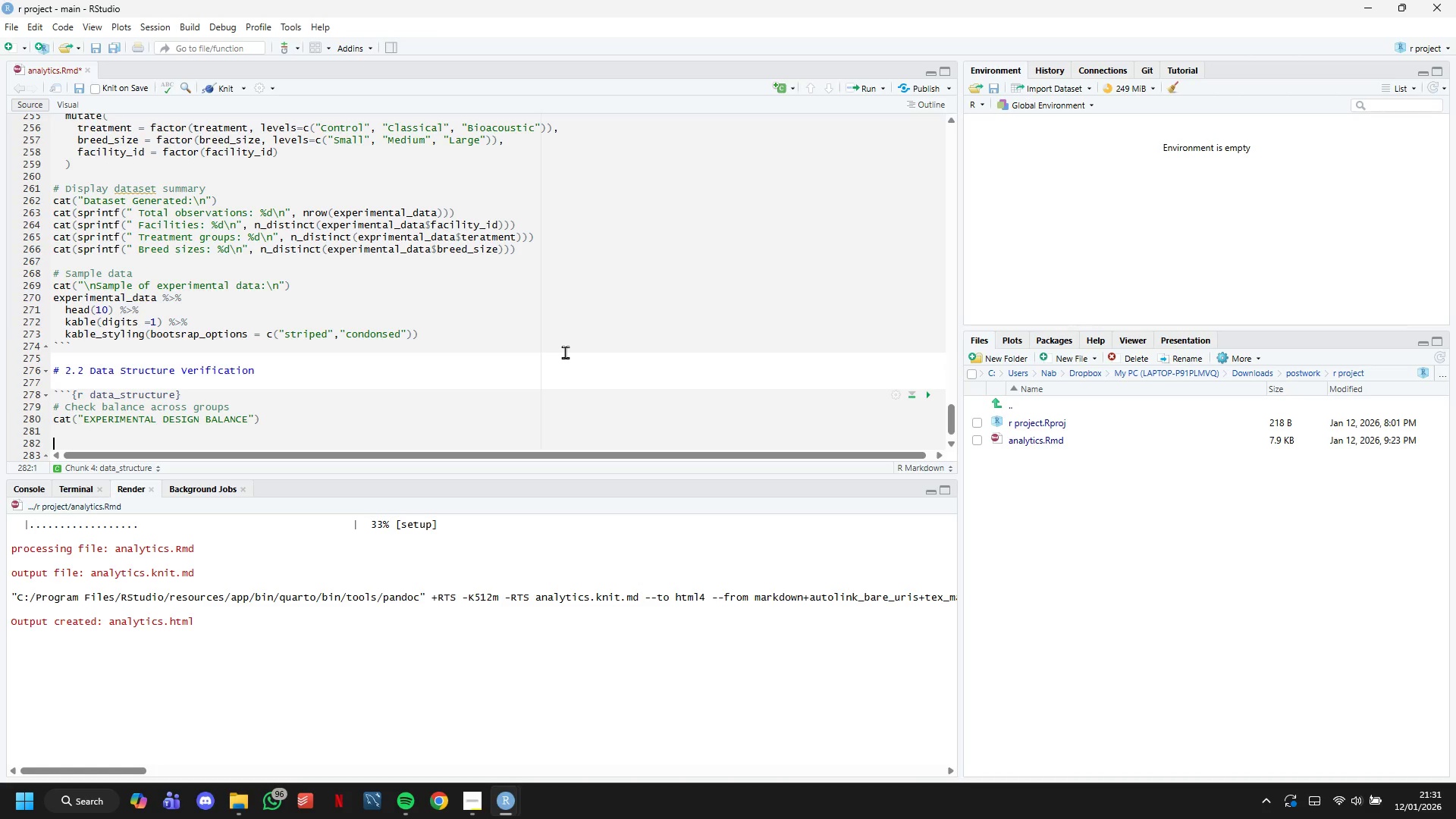 
key(ArrowUp)
 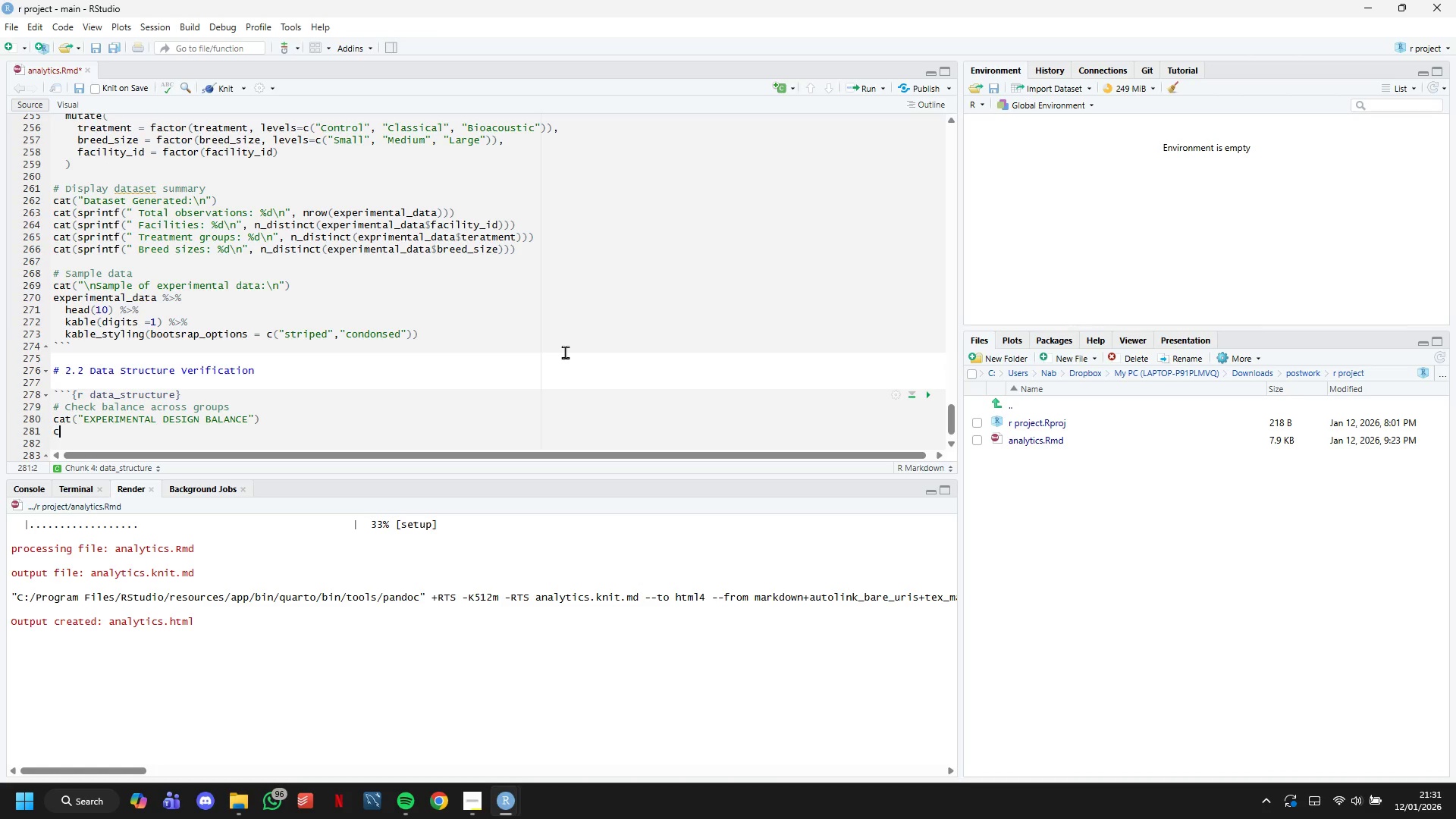 
type(cat)
key(Backspace)
key(Backspace)
key(Backspace)
 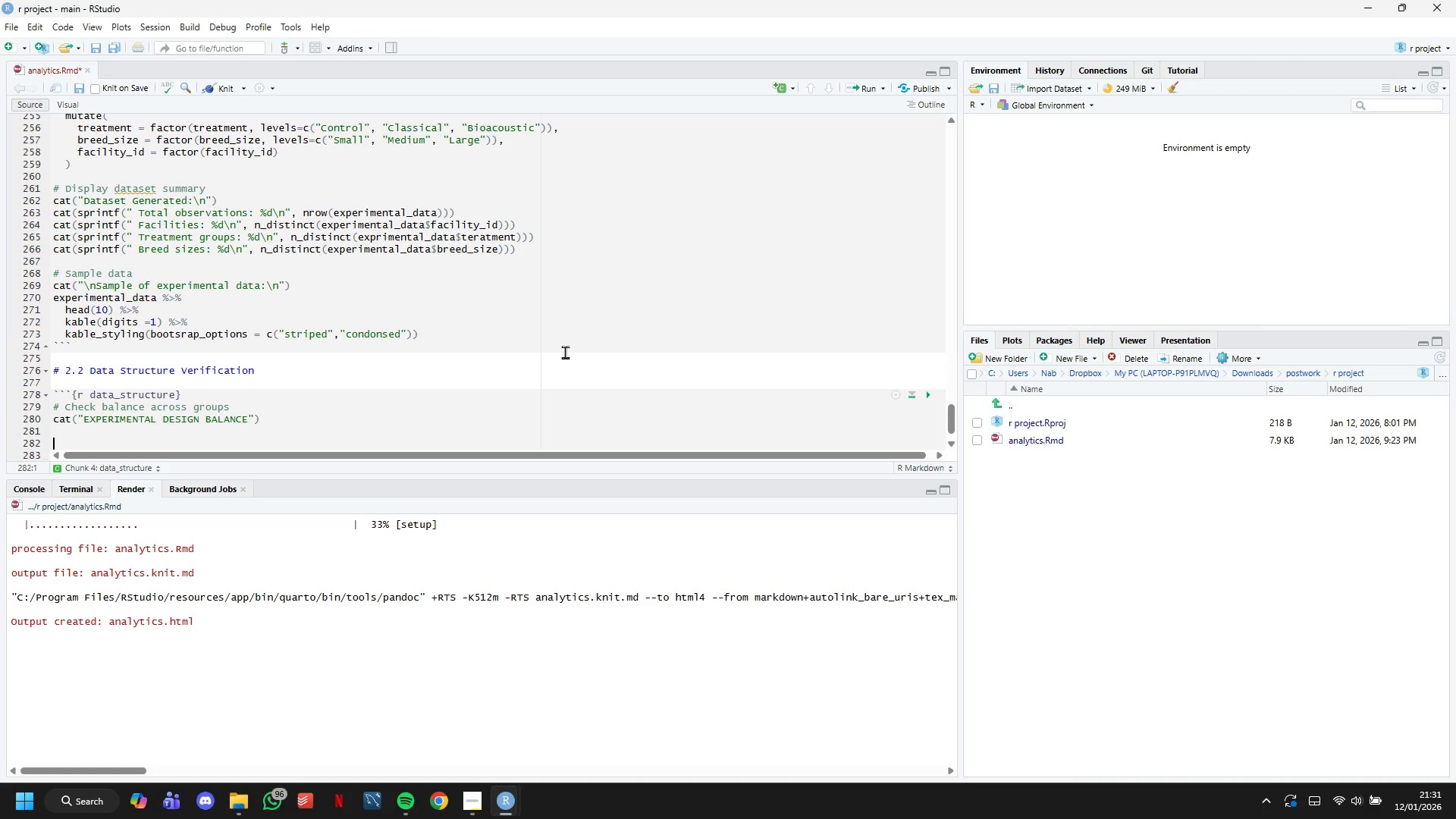 
key(Enter)
 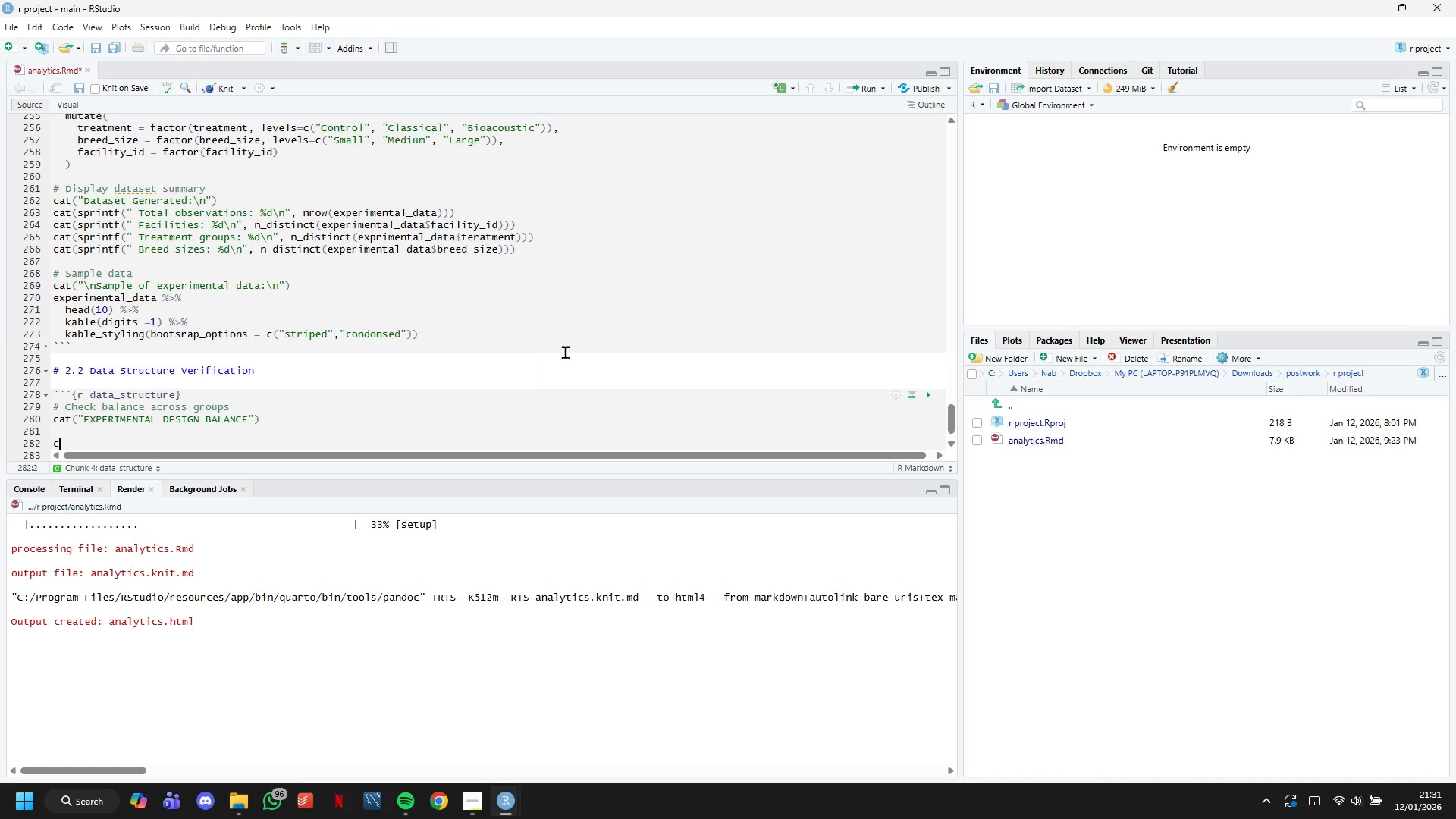 
type(cat("Treatment Group Distribution:\n)
 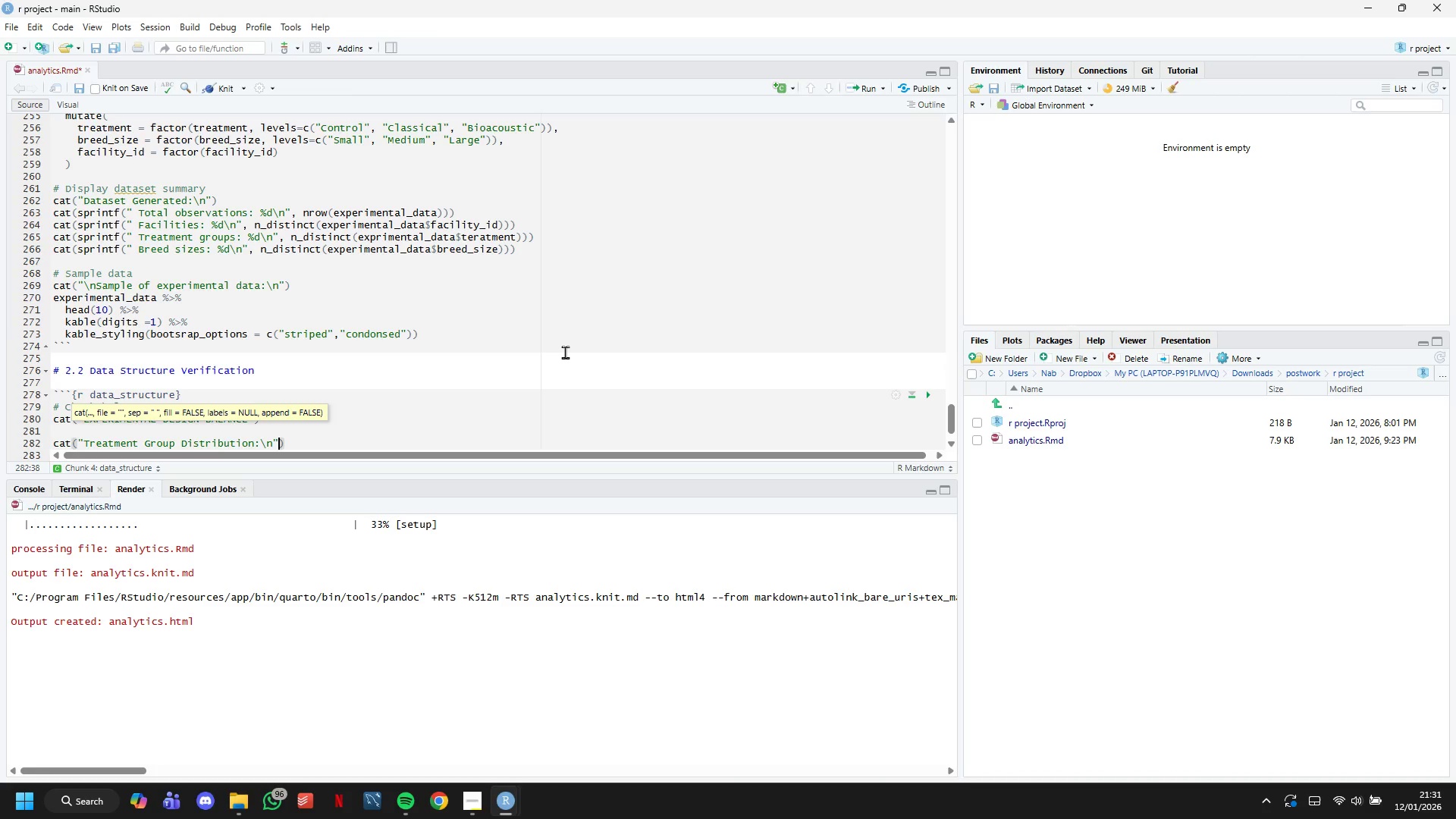 
 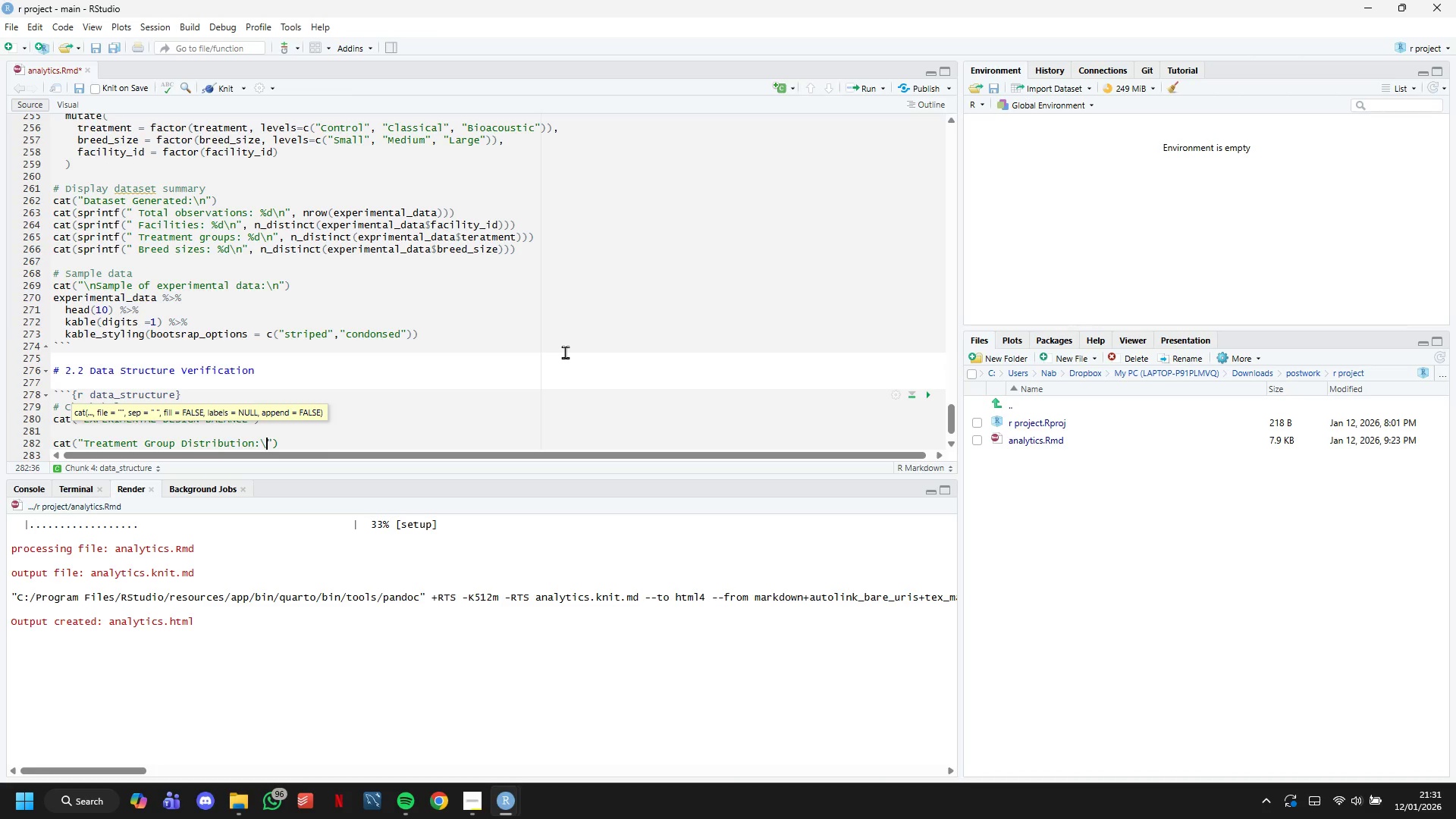 
key(ArrowRight)
 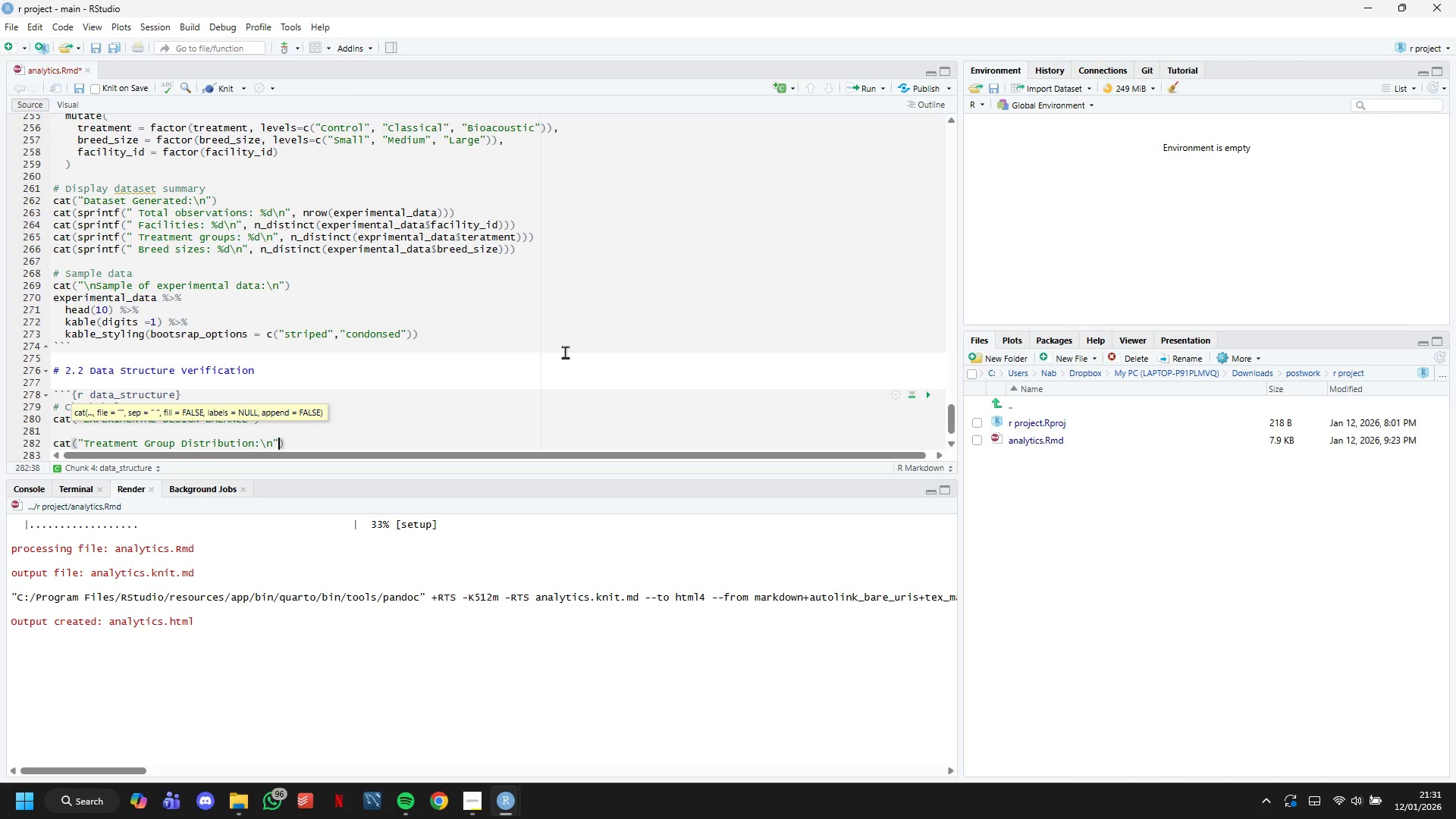 
key(ArrowRight)
 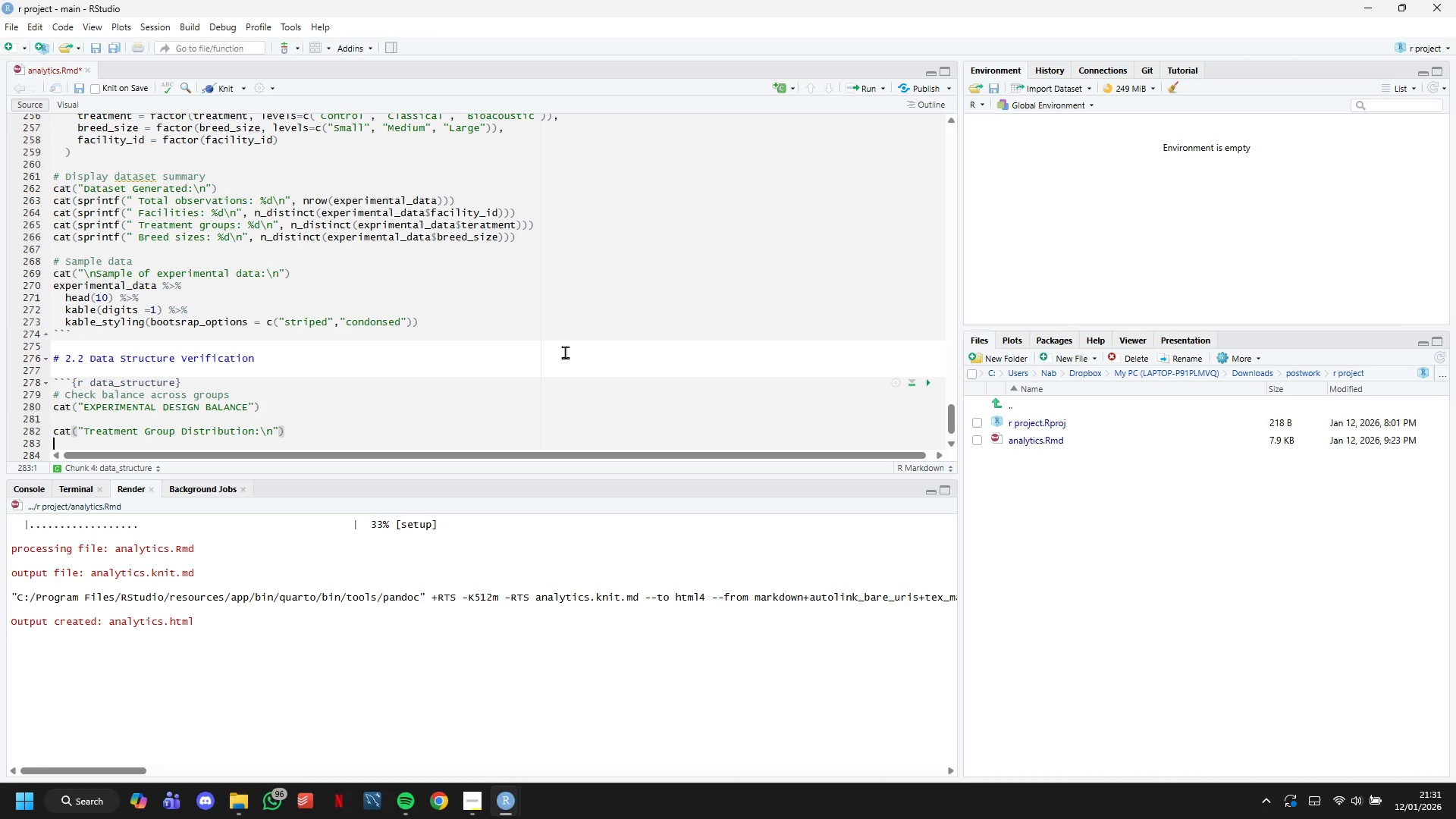 
key(Enter)
 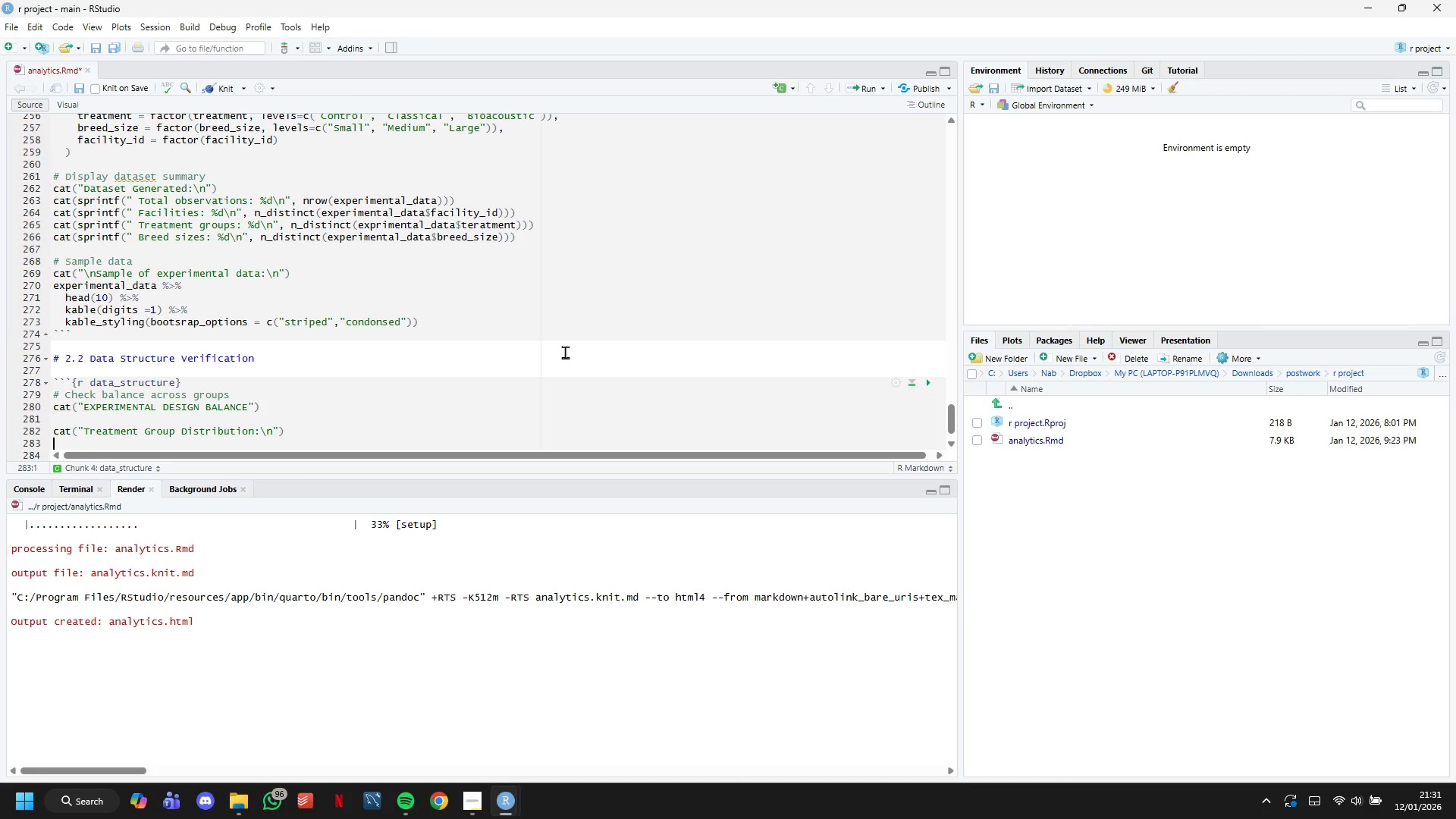 
type(table(exprimental_data$treatment)
 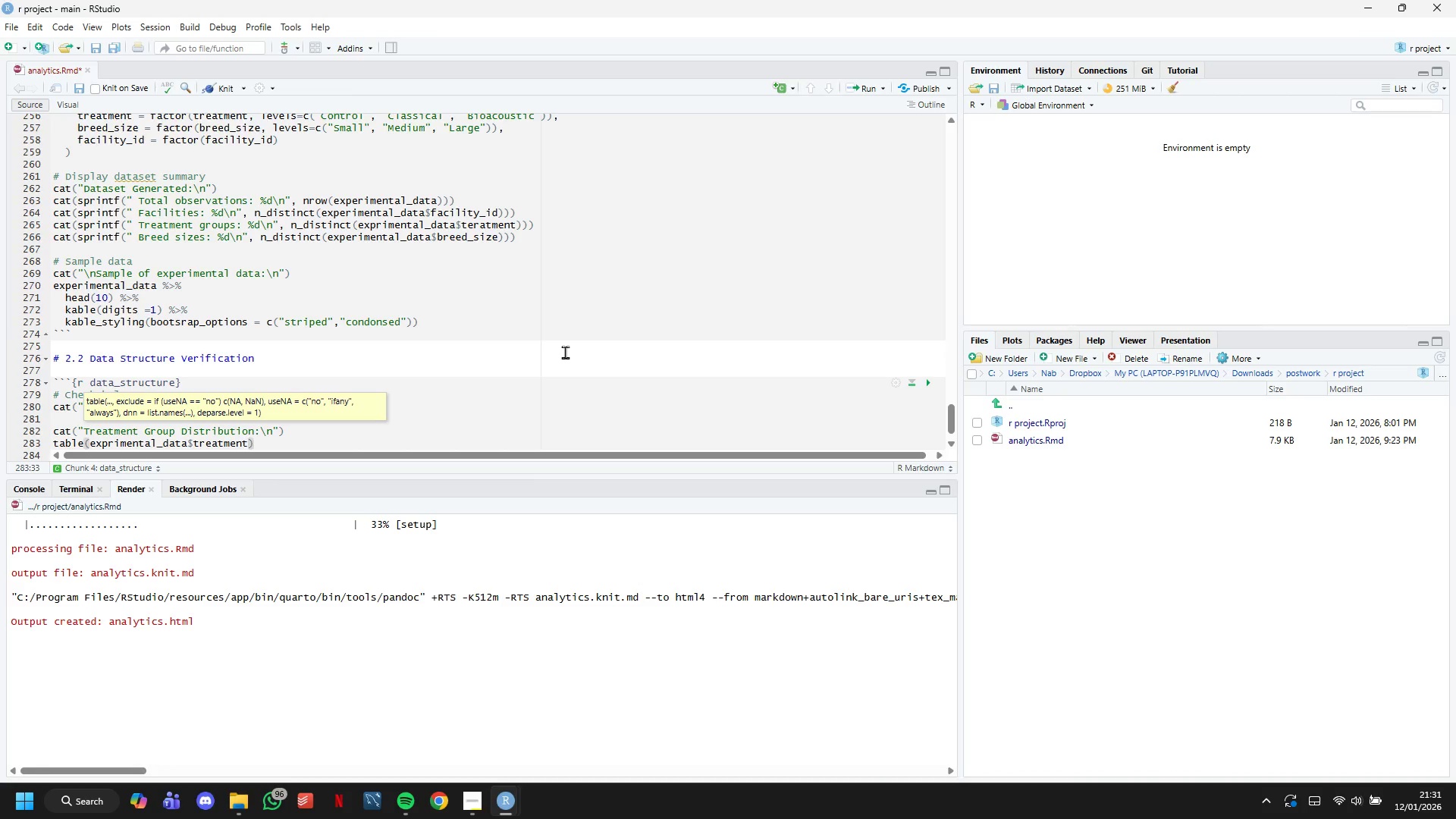 
key(ArrowRight)
 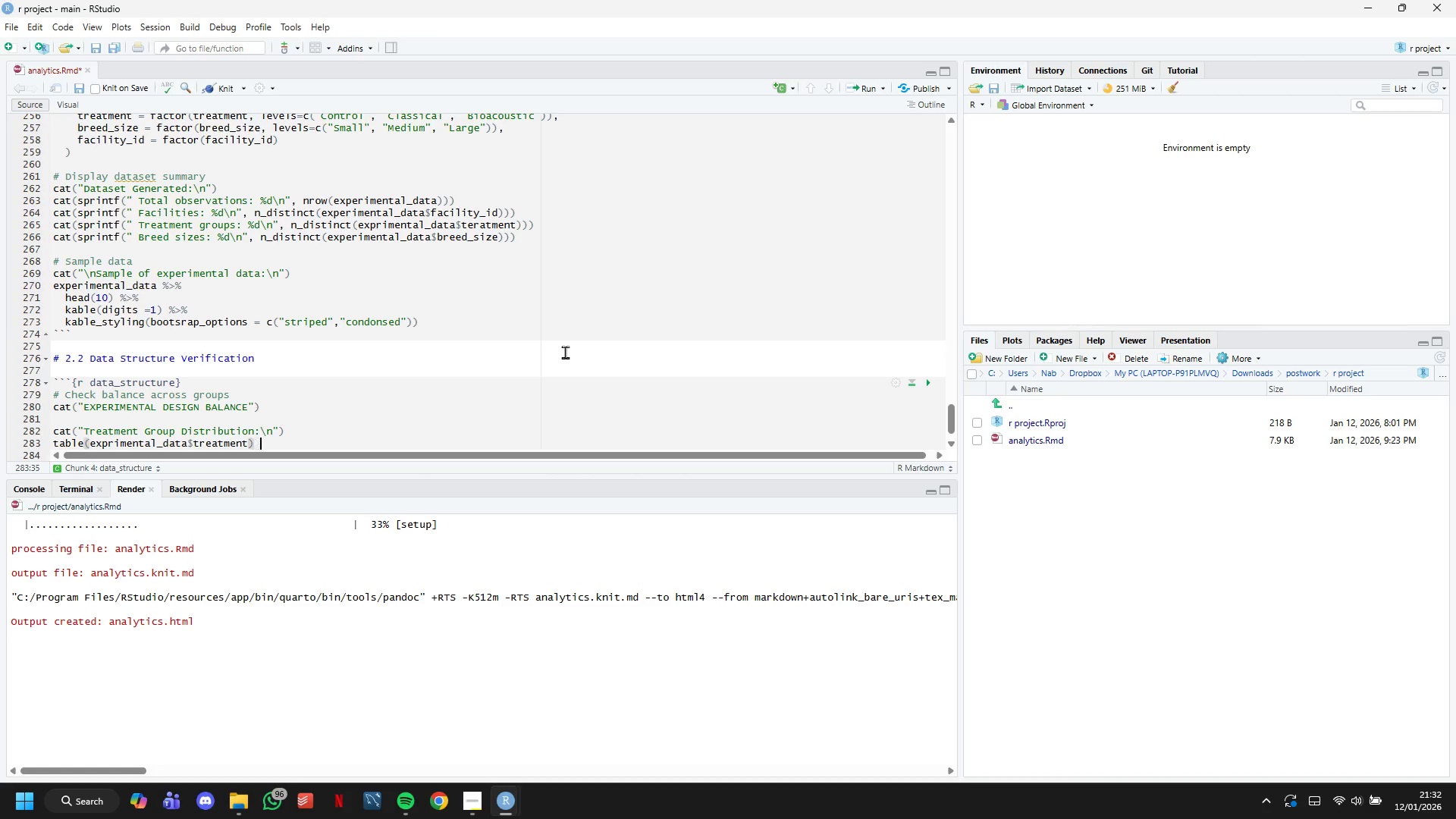 
key(Space)
 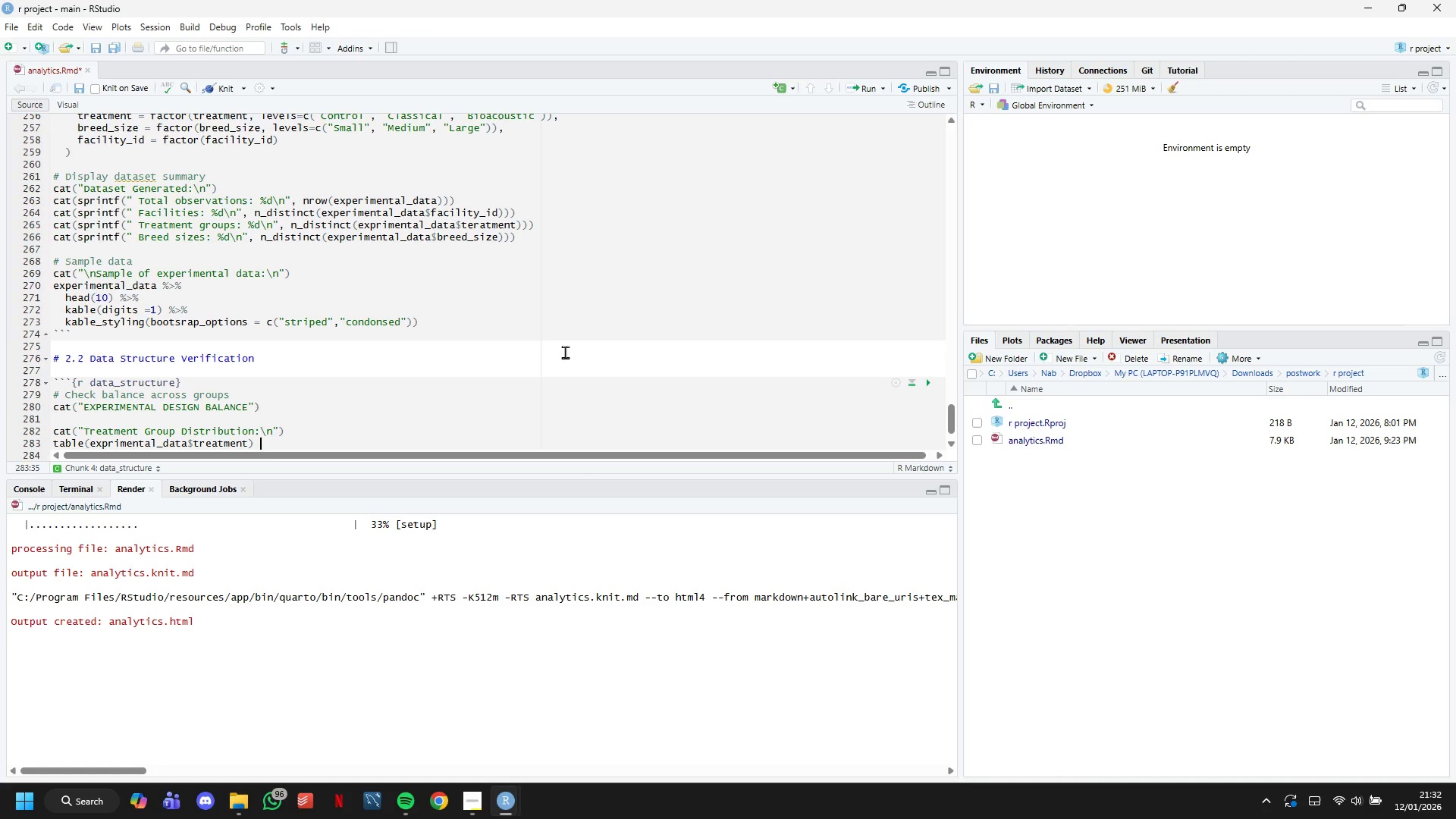 
key(Shift+5)
 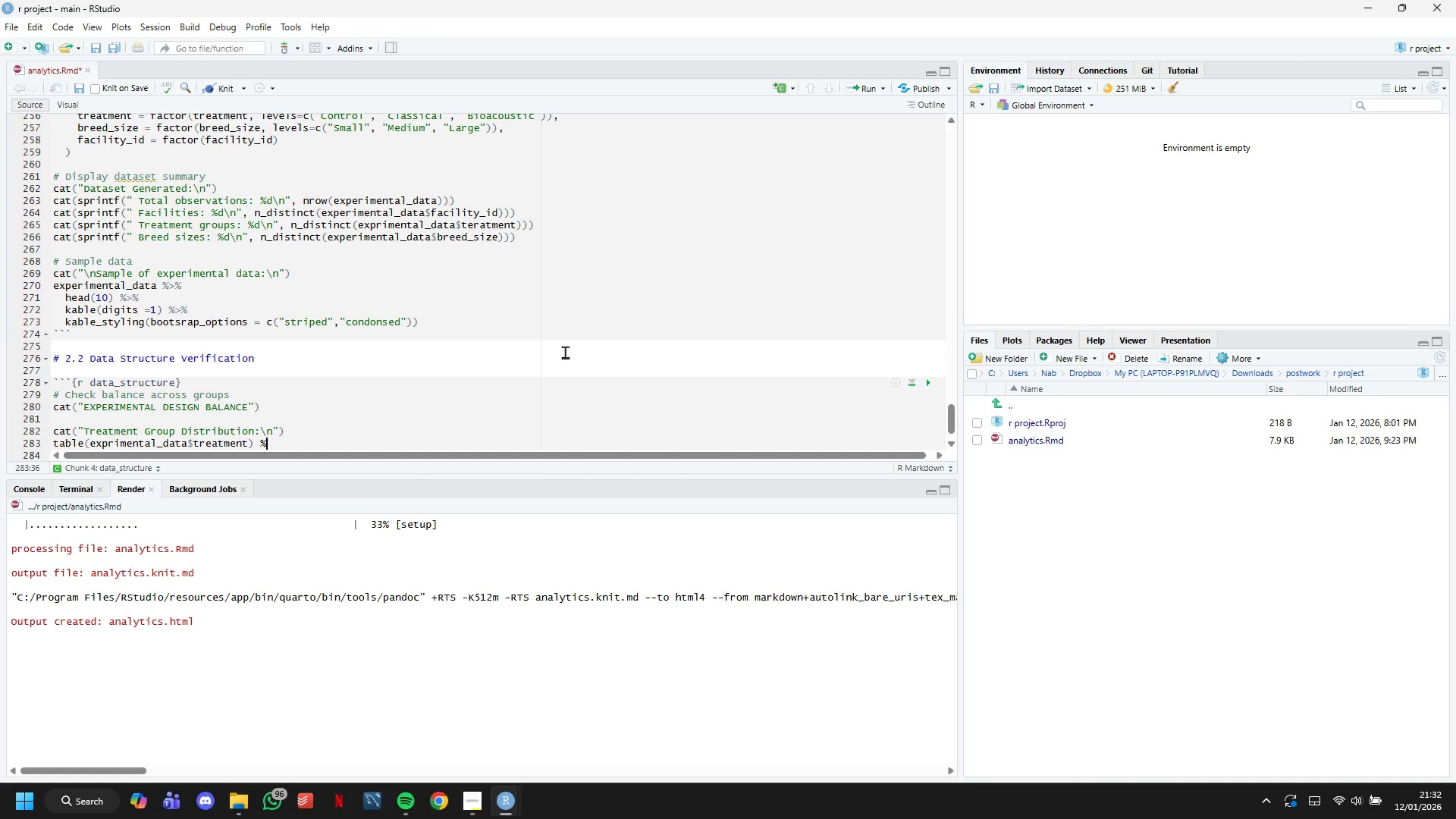 
key(Shift+Period)
 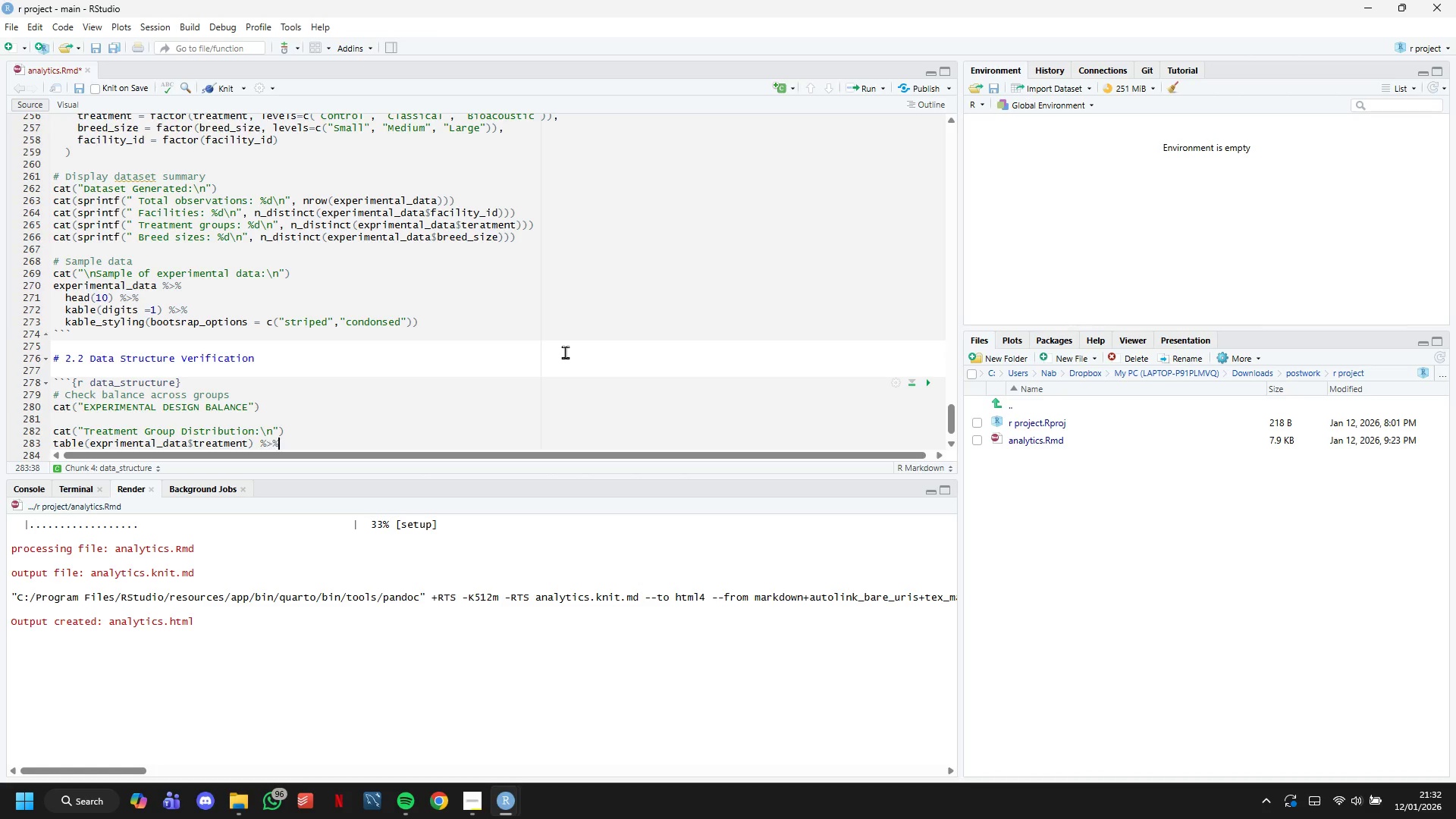 
key(Shift+5)
 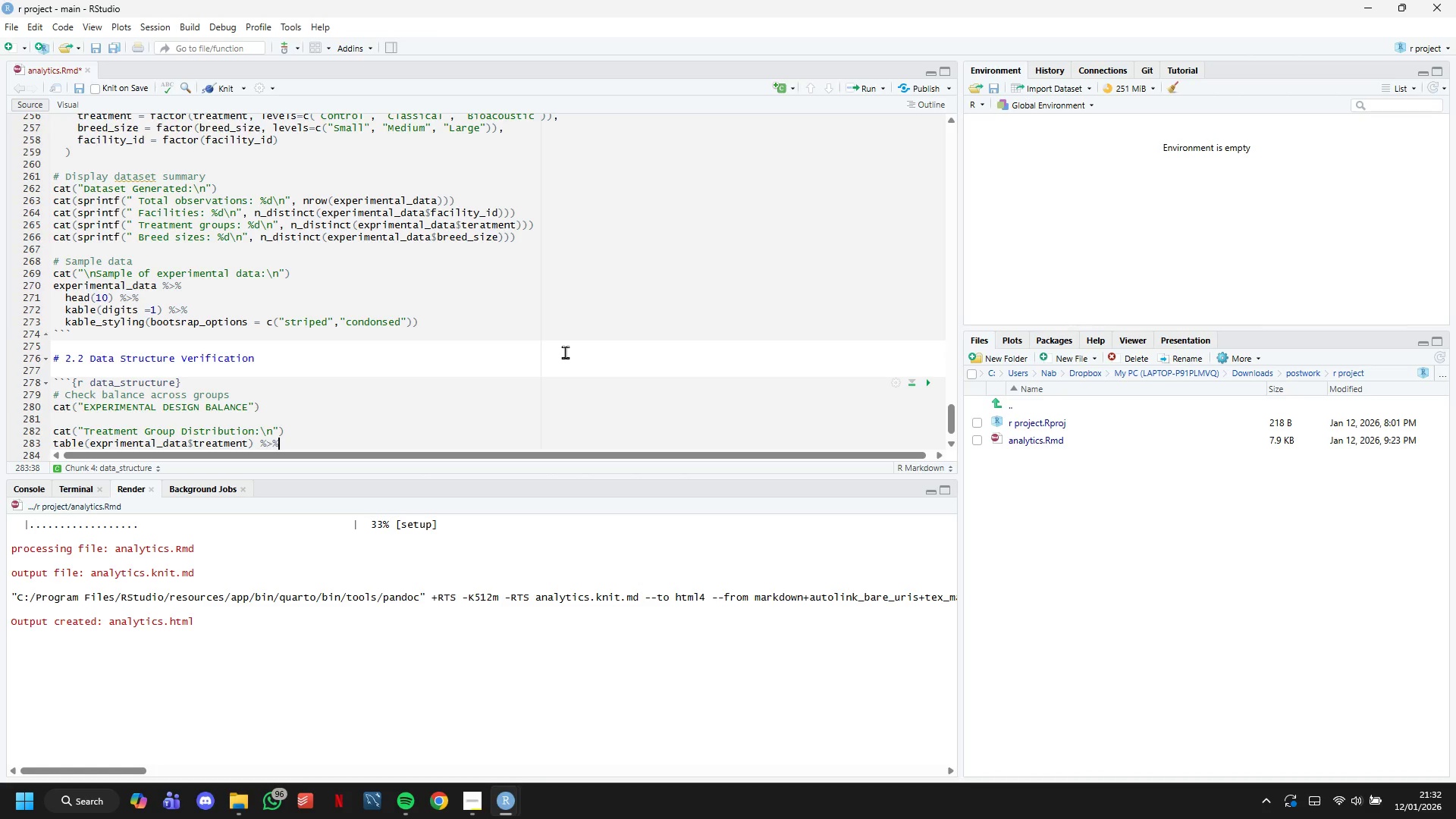 
key(Enter)
 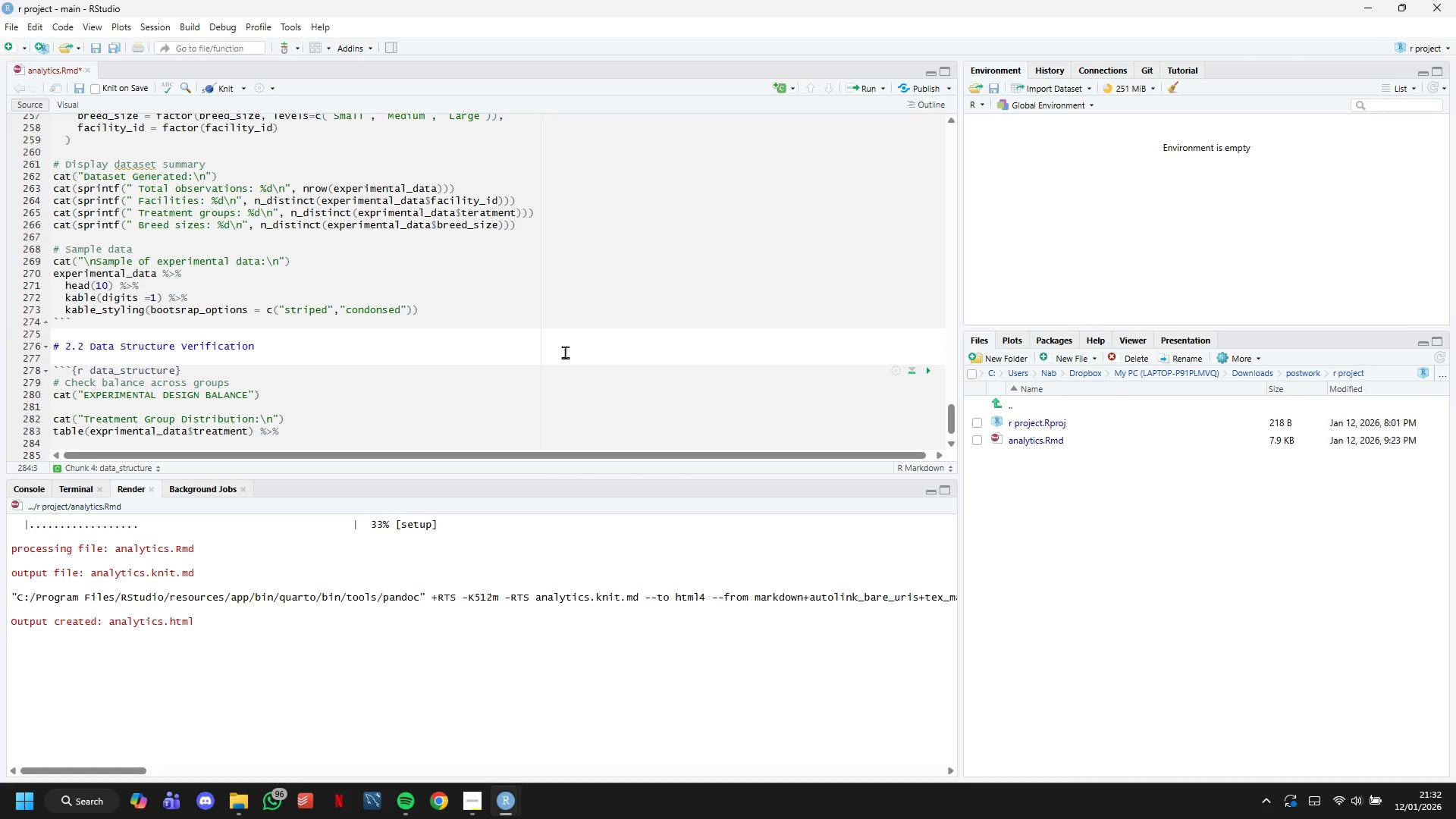 
type(AS.Dta.frame()
 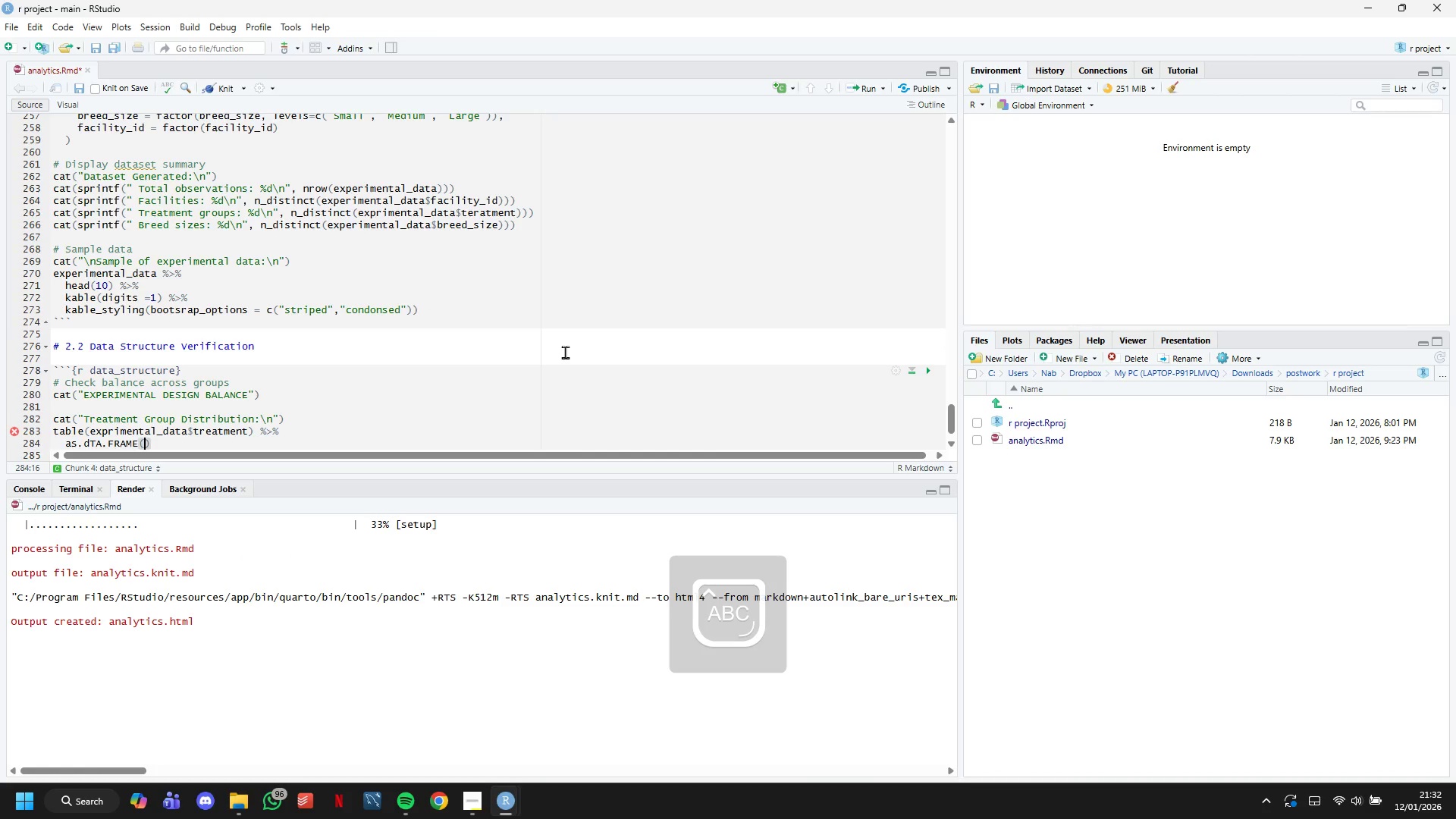 
key(ArrowRight)
 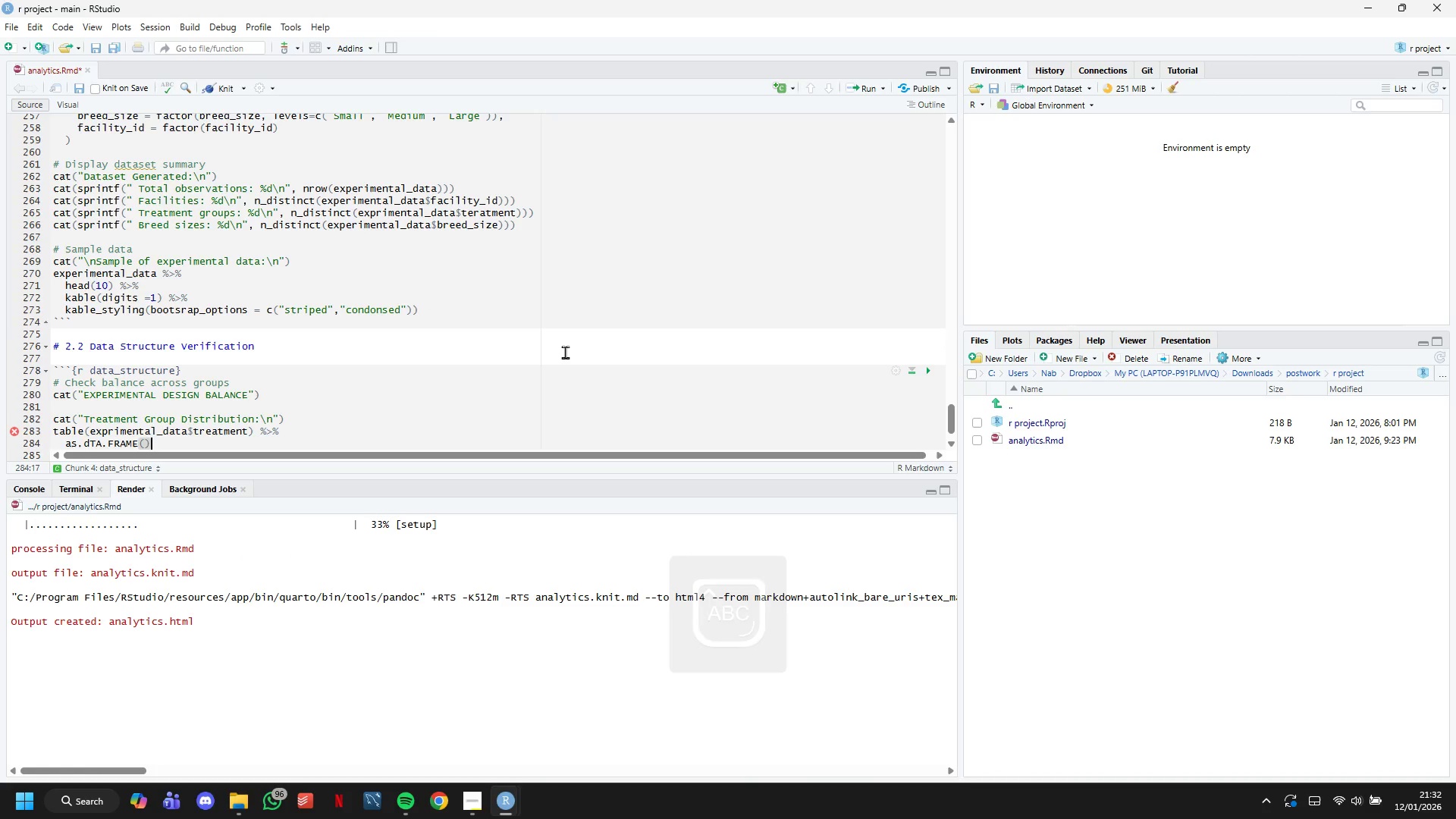 
key(Space)
 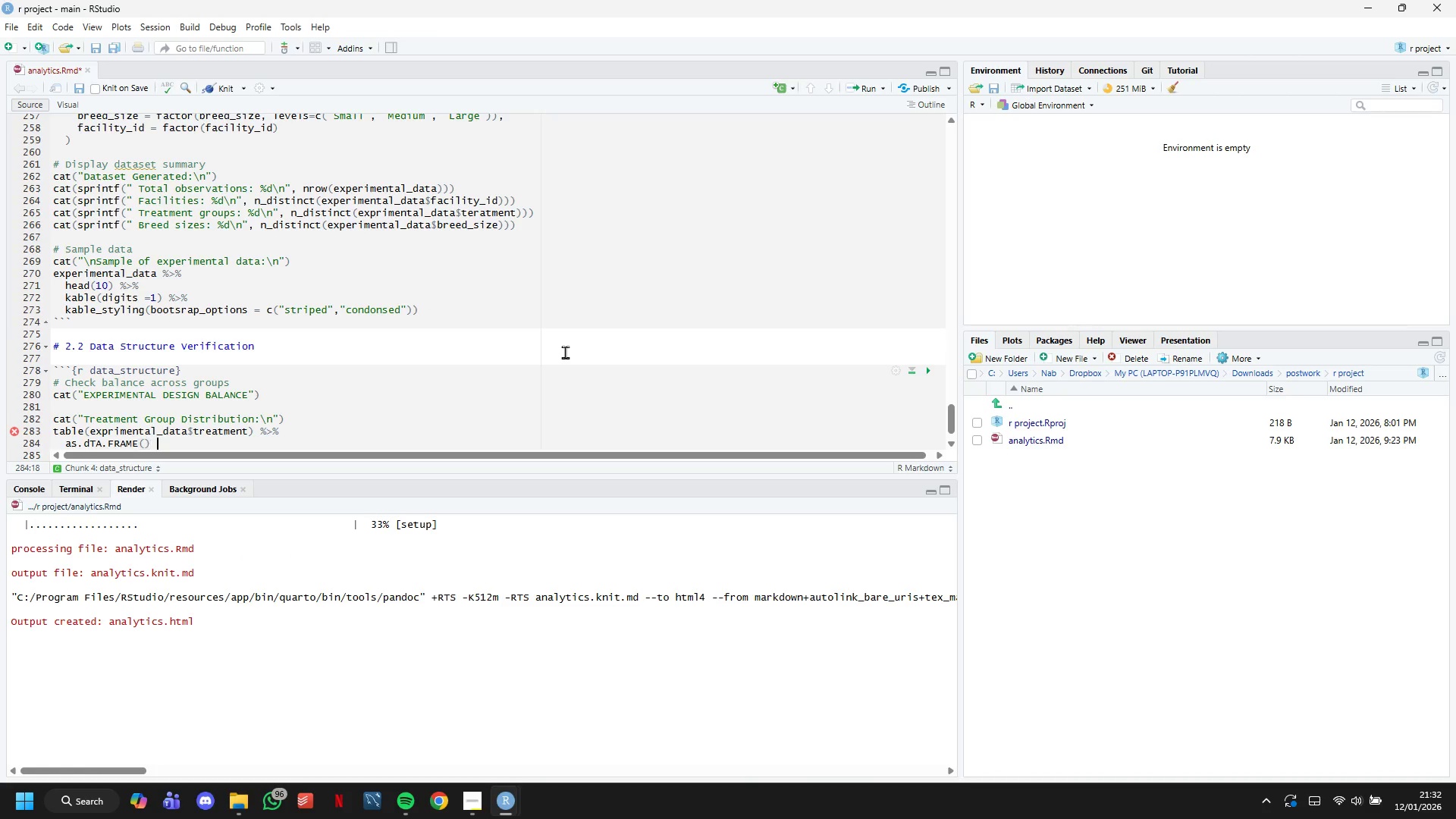 
key(Shift+5)
 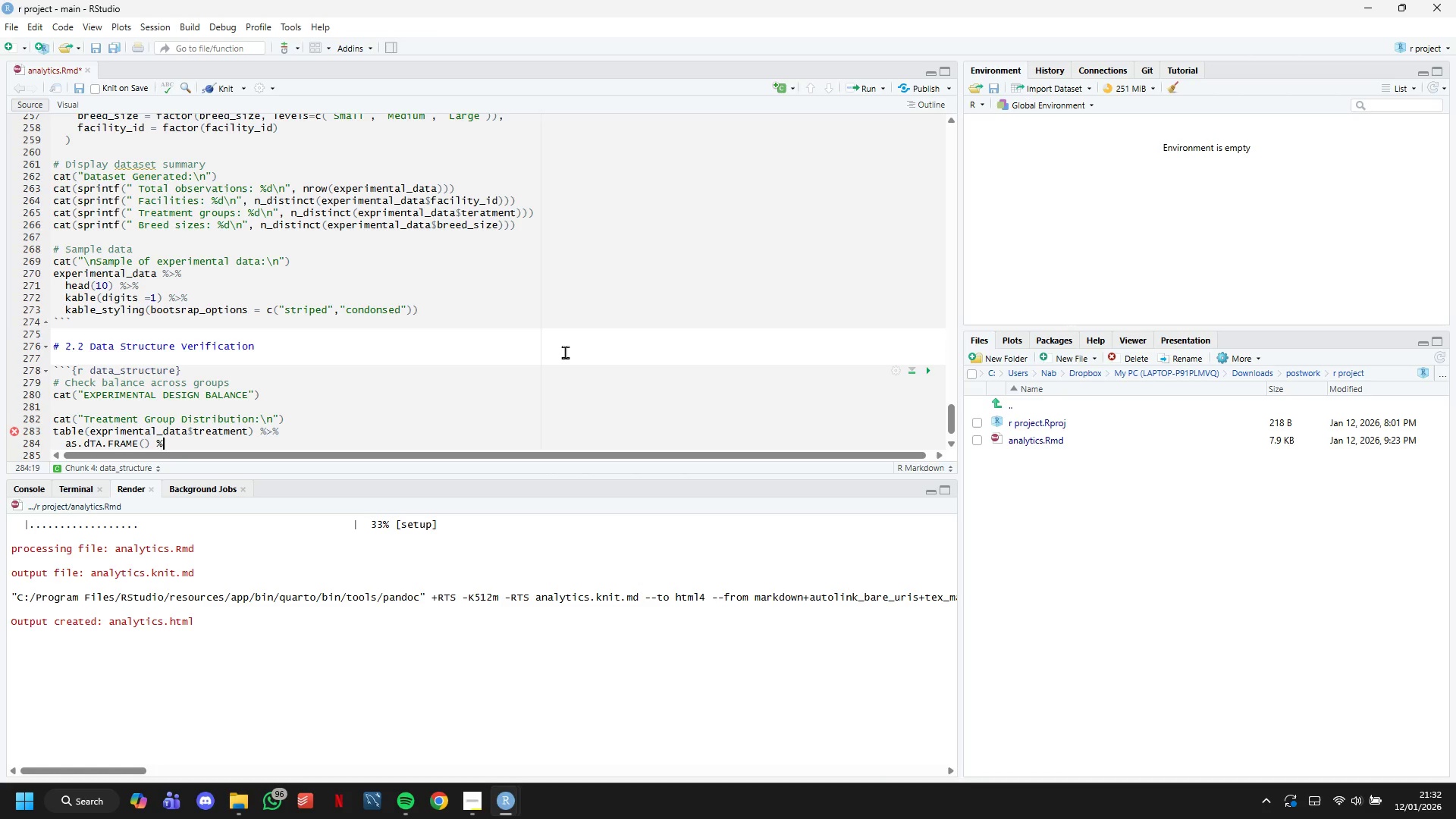 
key(Shift+Period)
 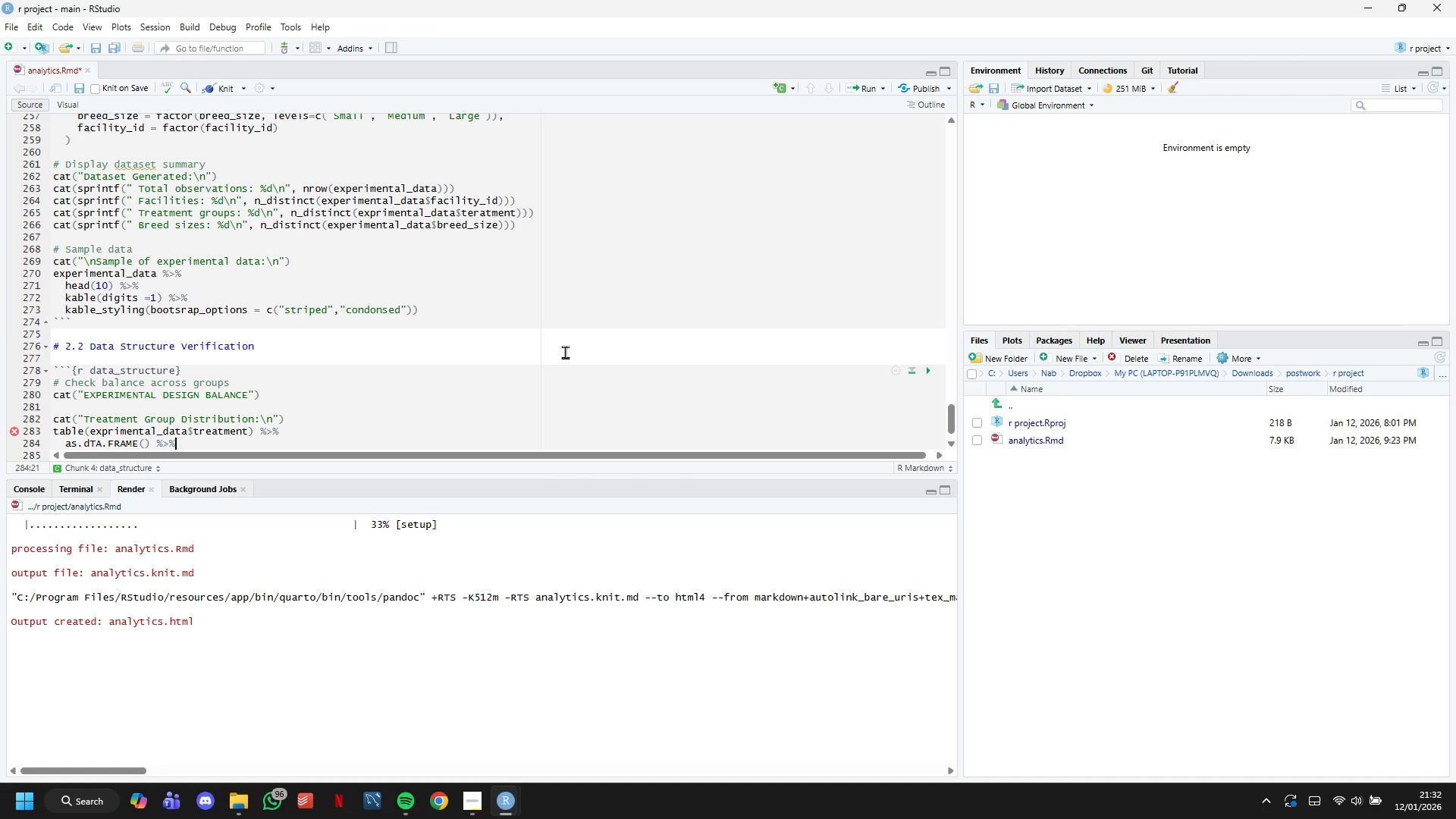 
key(Shift+5)
 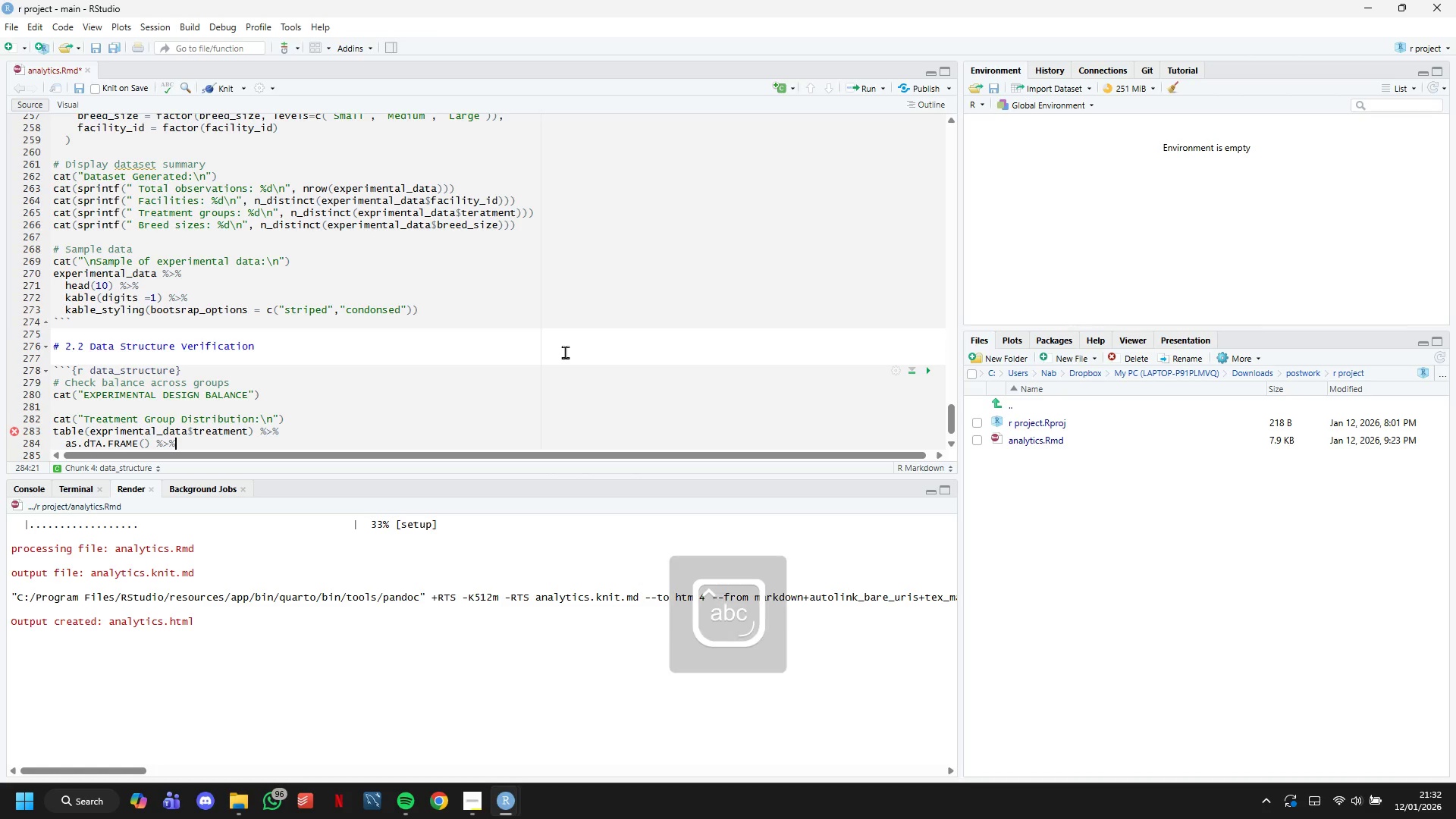 
key(CapsLock)
 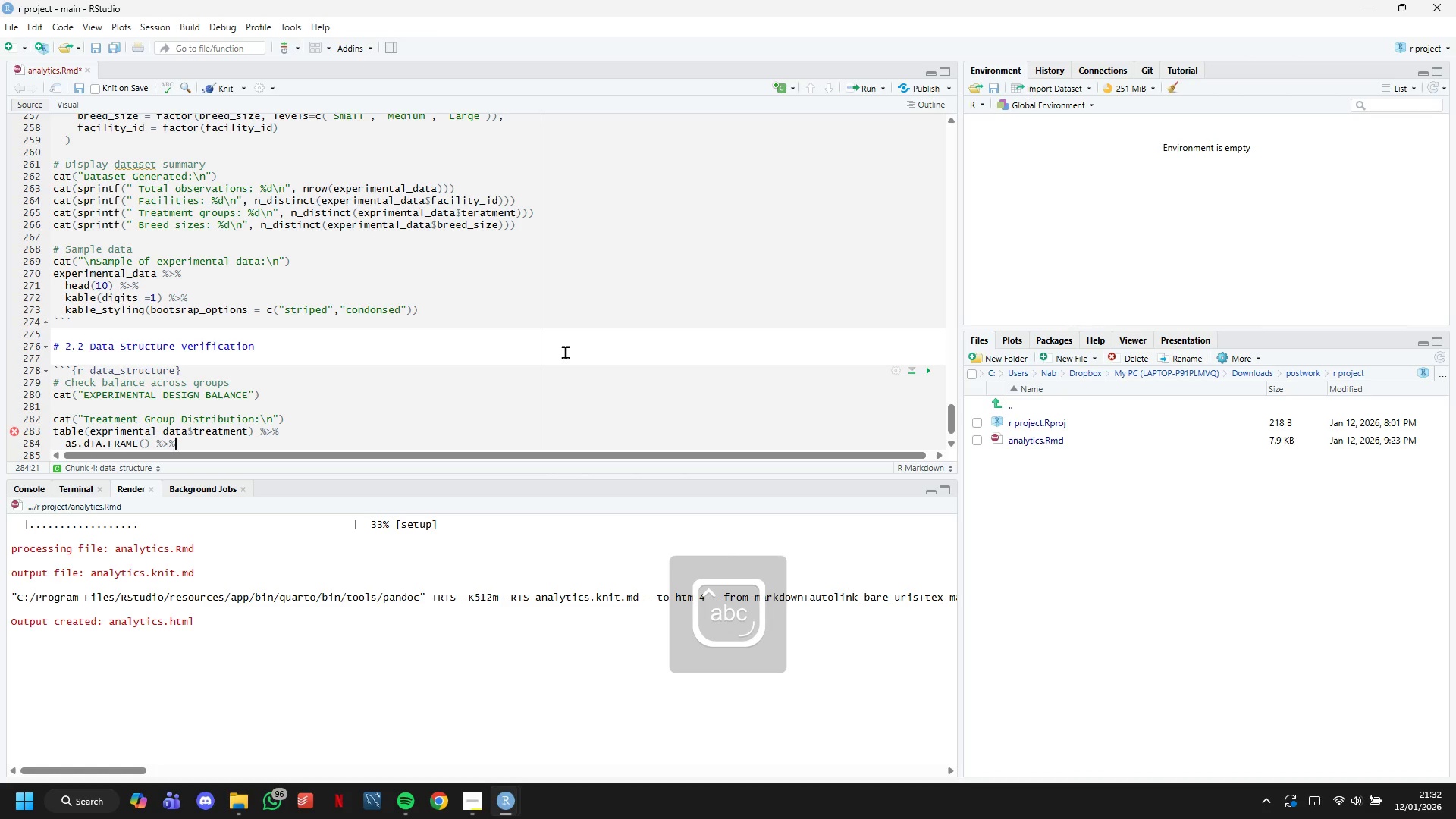 
hold_key(key=ArrowLeft, duration=0.58)
 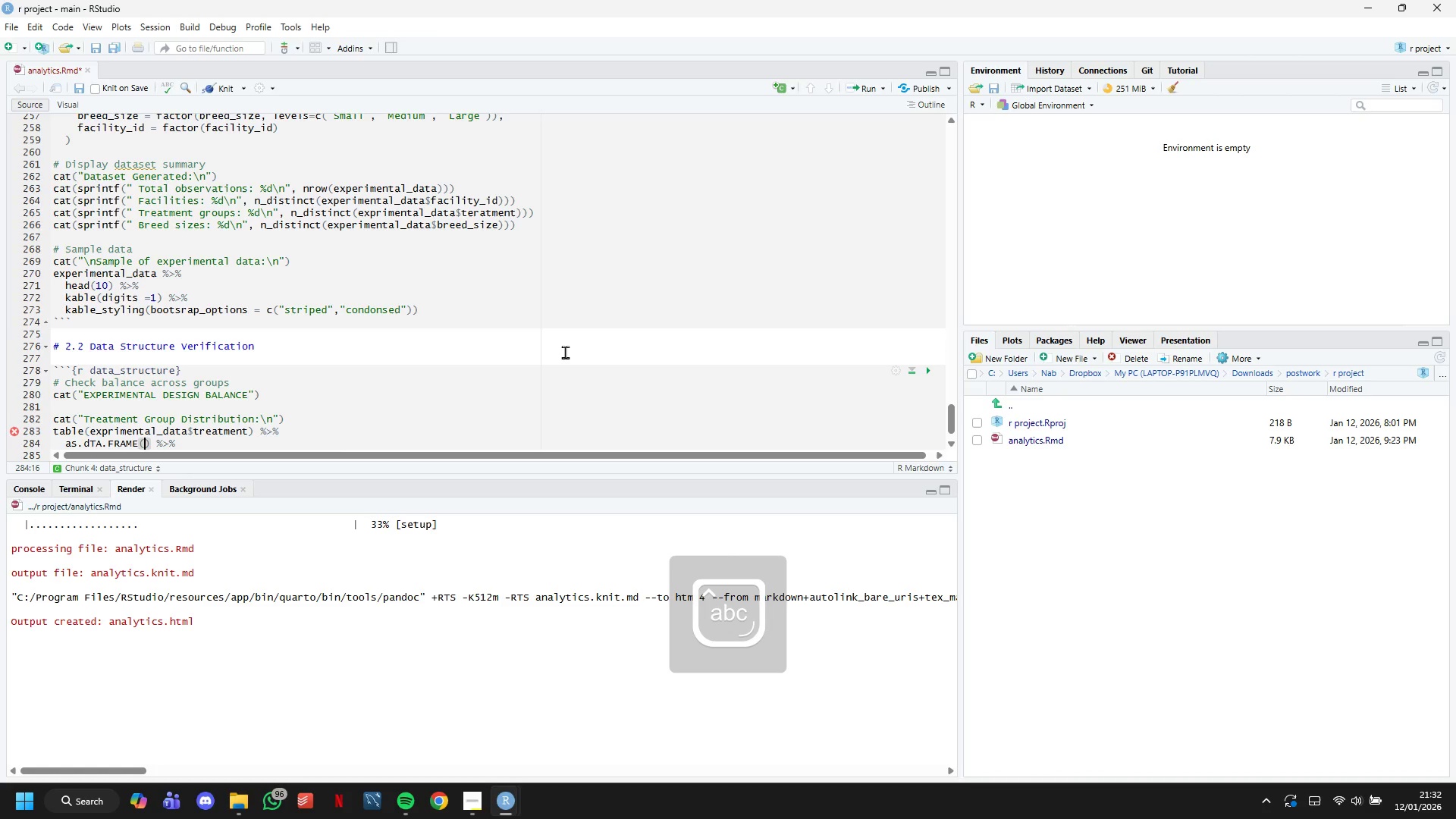 
key(ArrowLeft)
 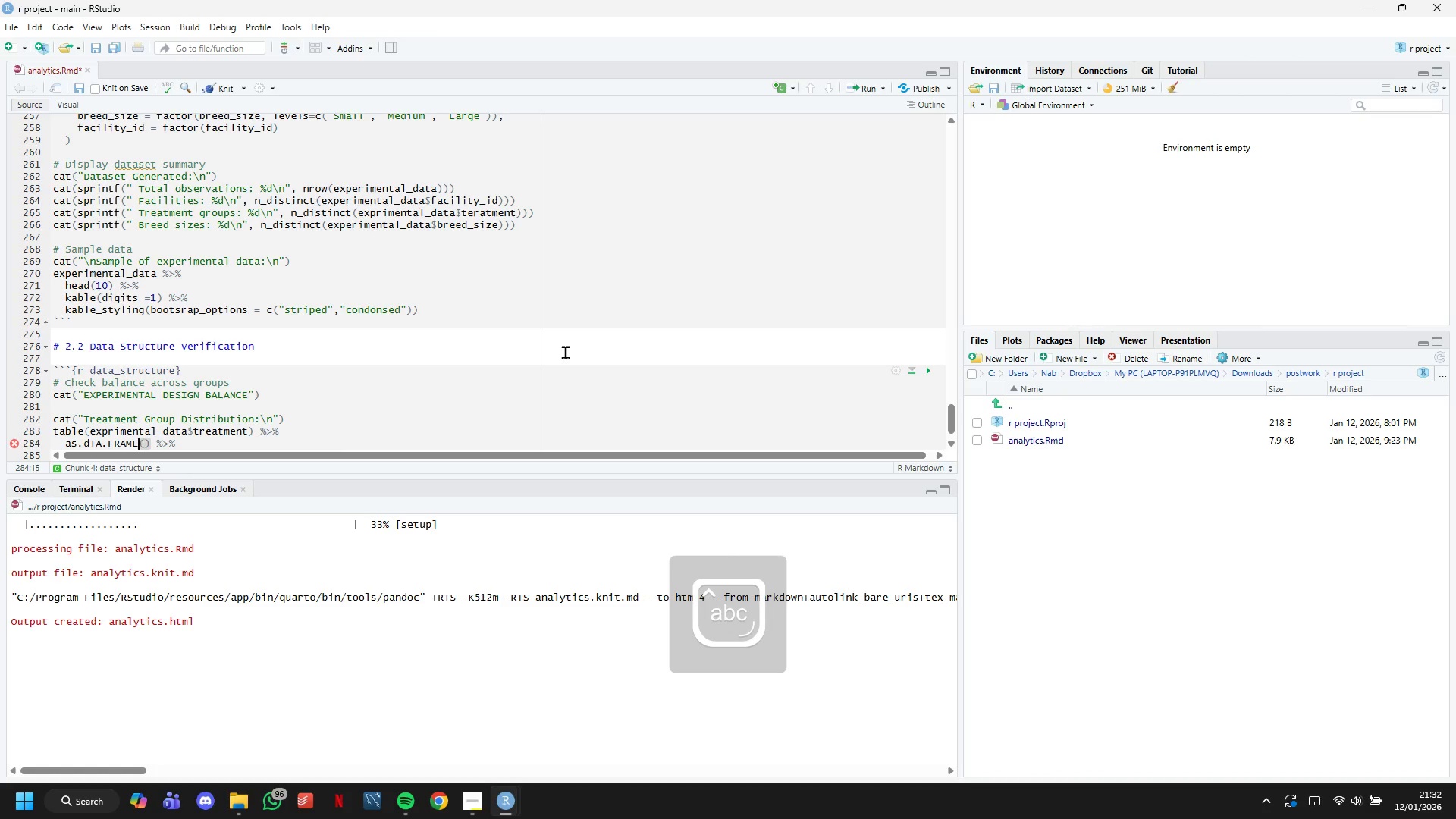 
key(ArrowLeft)
 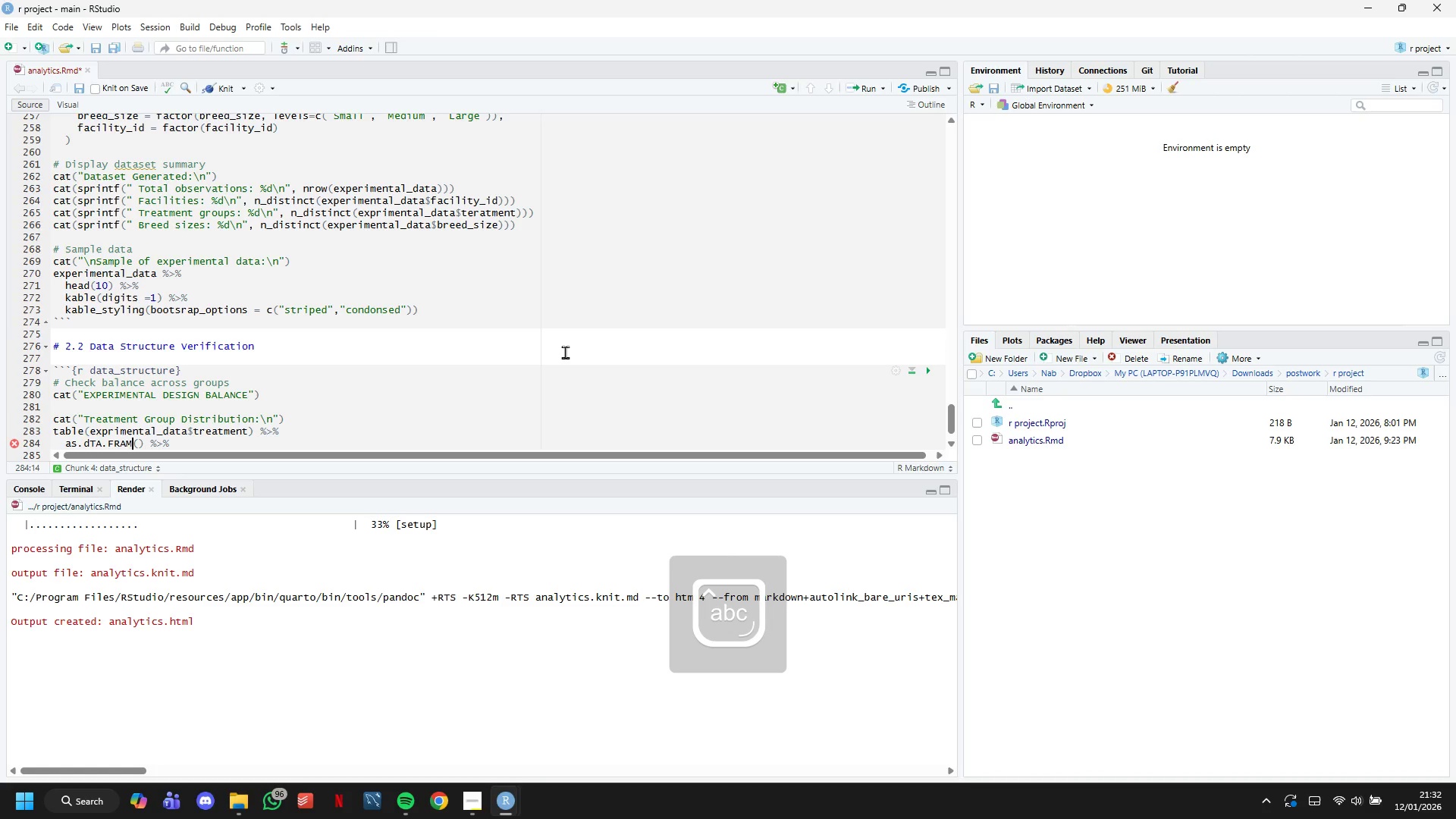 
key(Backspace)
key(Backspace)
key(Backspace)
key(Backspace)
key(Backspace)
key(Backspace)
key(Backspace)
key(Backspace)
type(ATA.FRAME)
 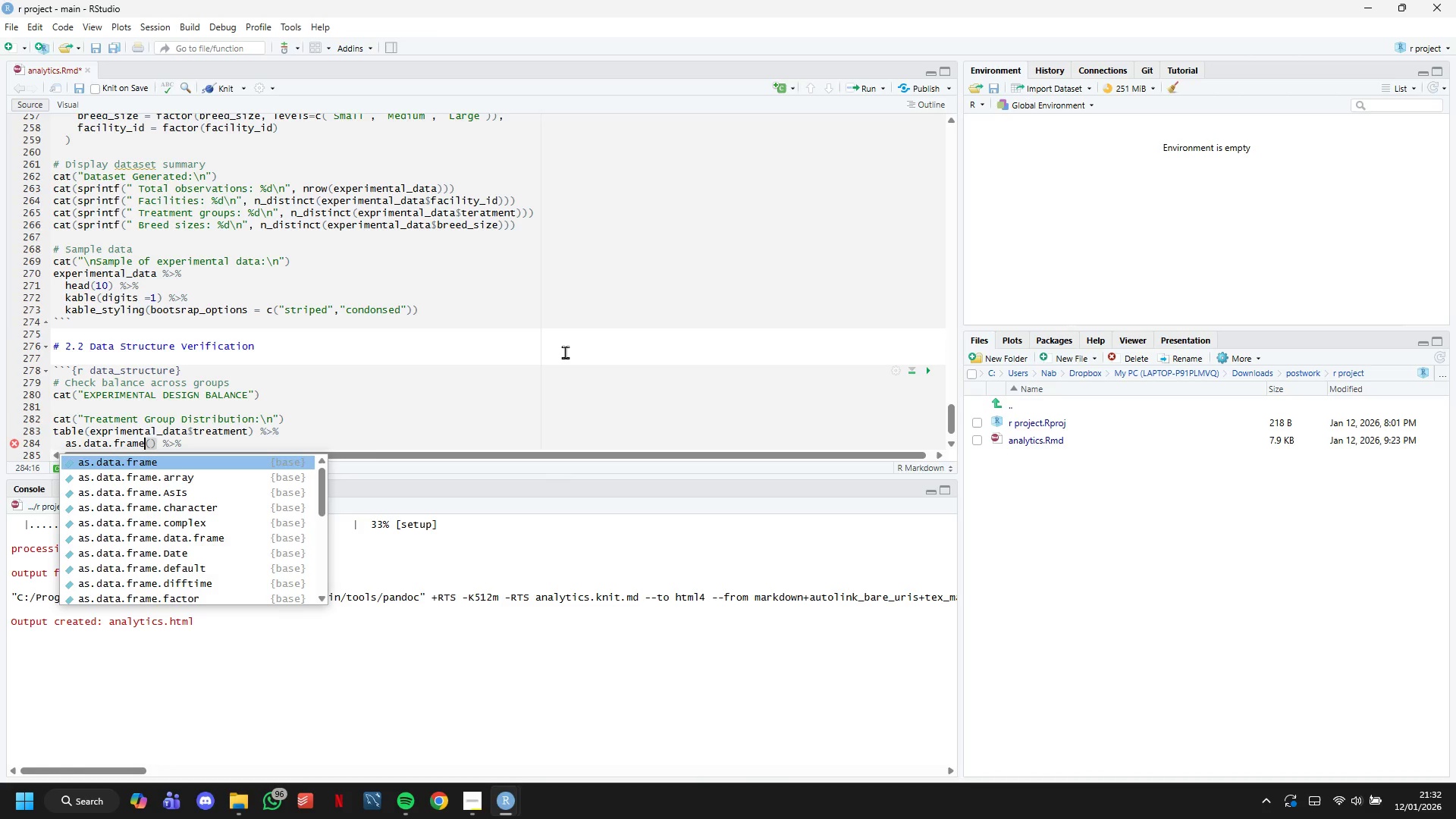 
key(ArrowRight)
 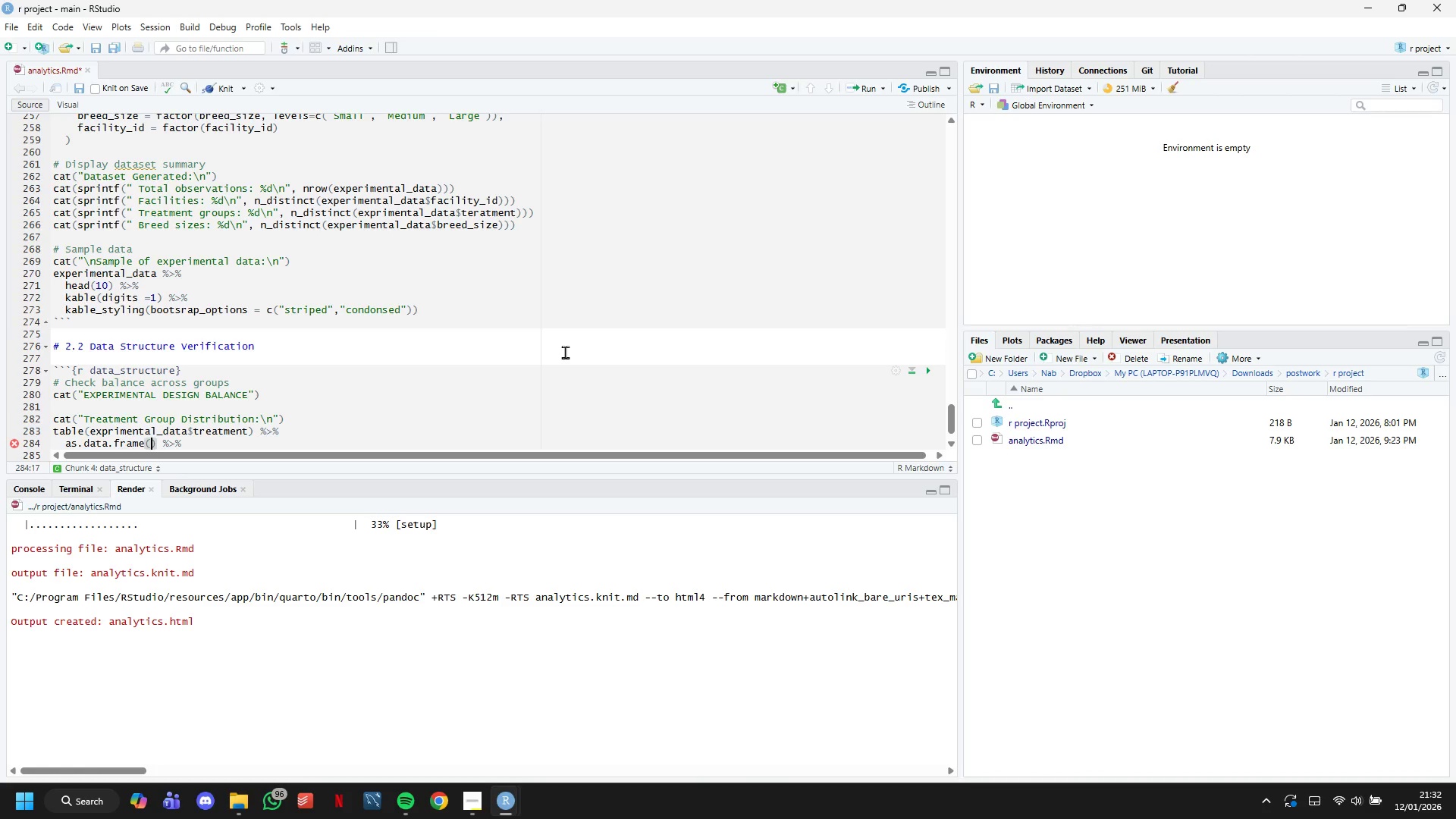 
key(ArrowRight)
 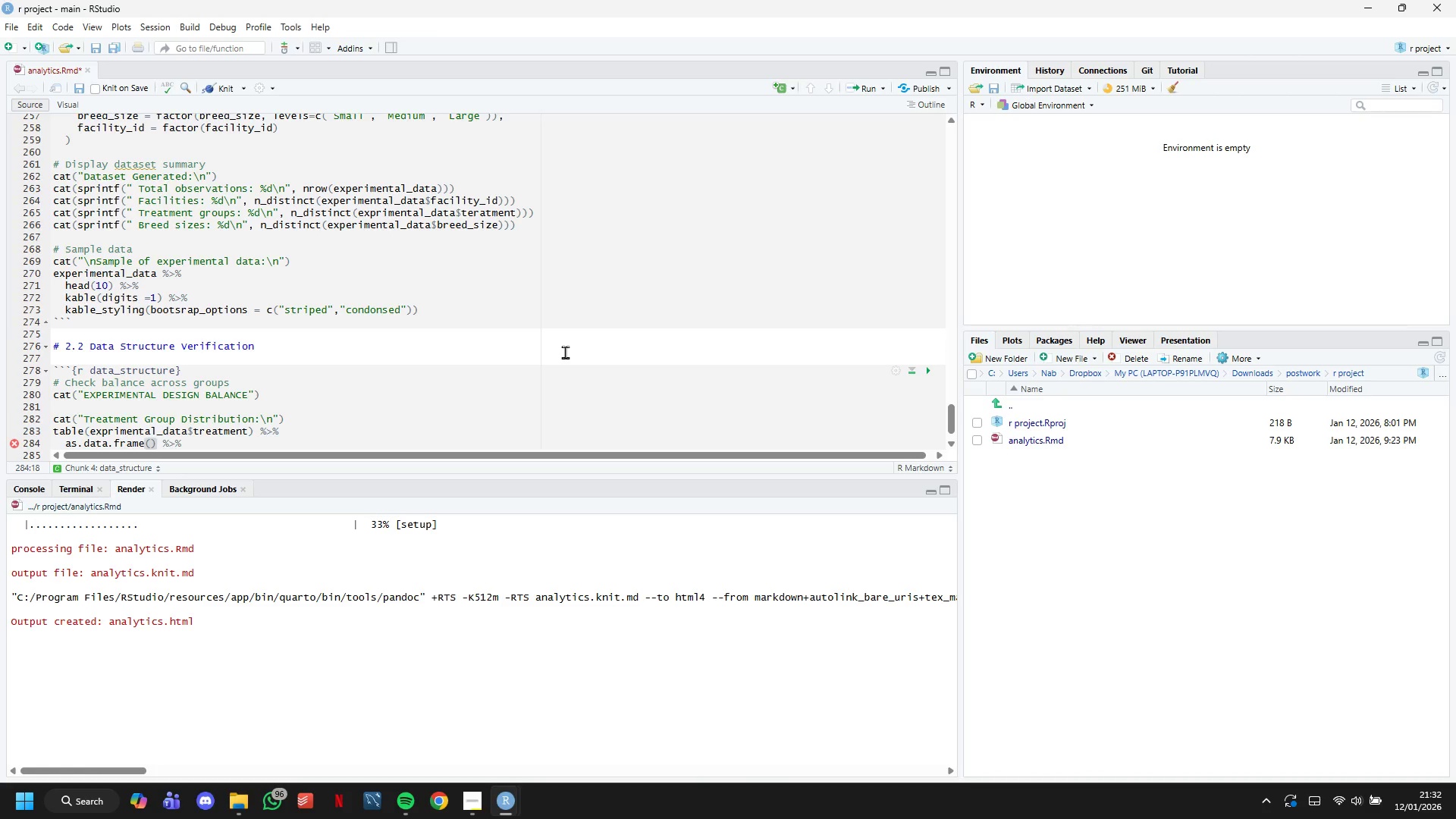 
key(ArrowRight)
 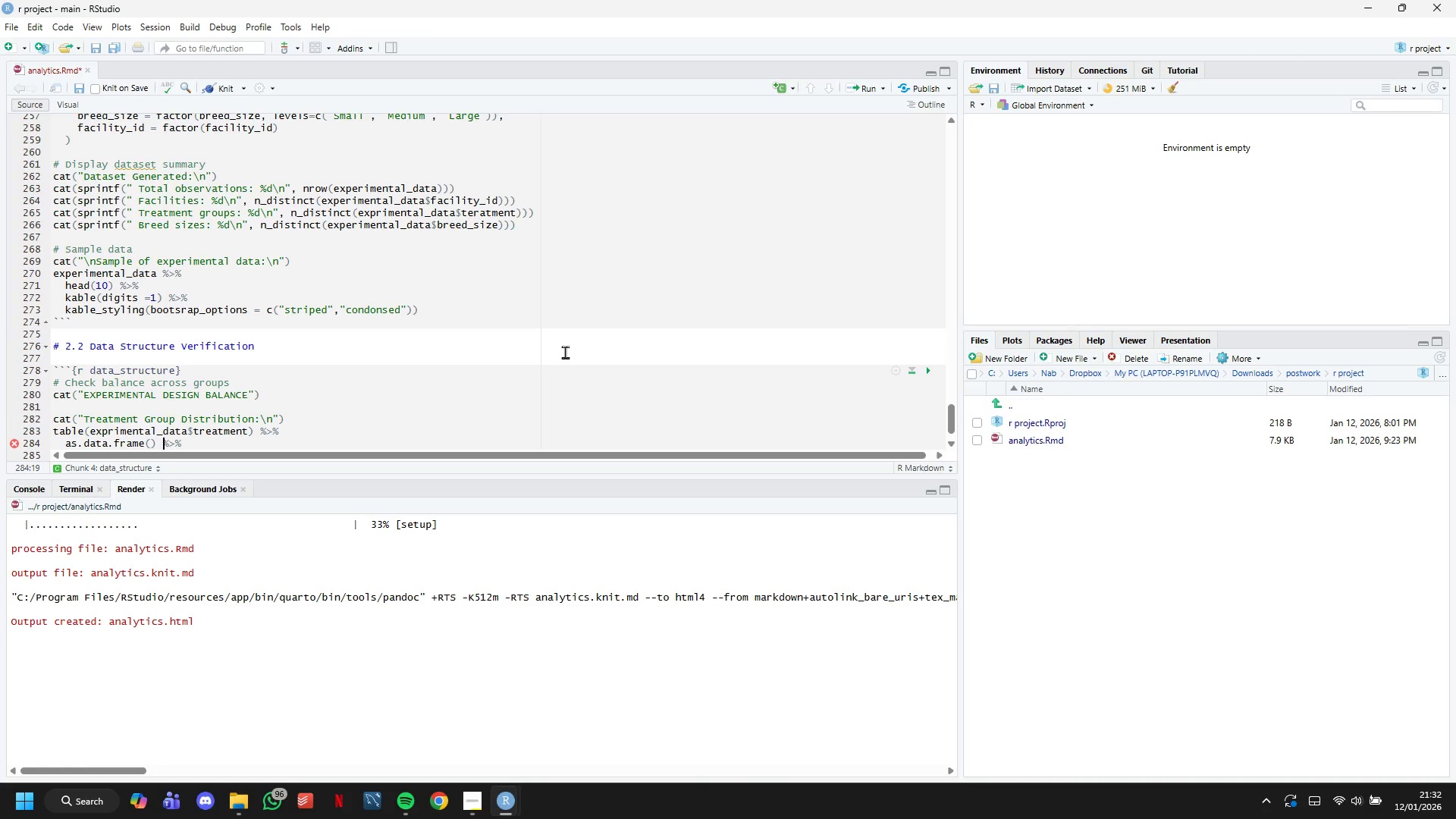 
key(ArrowRight)
 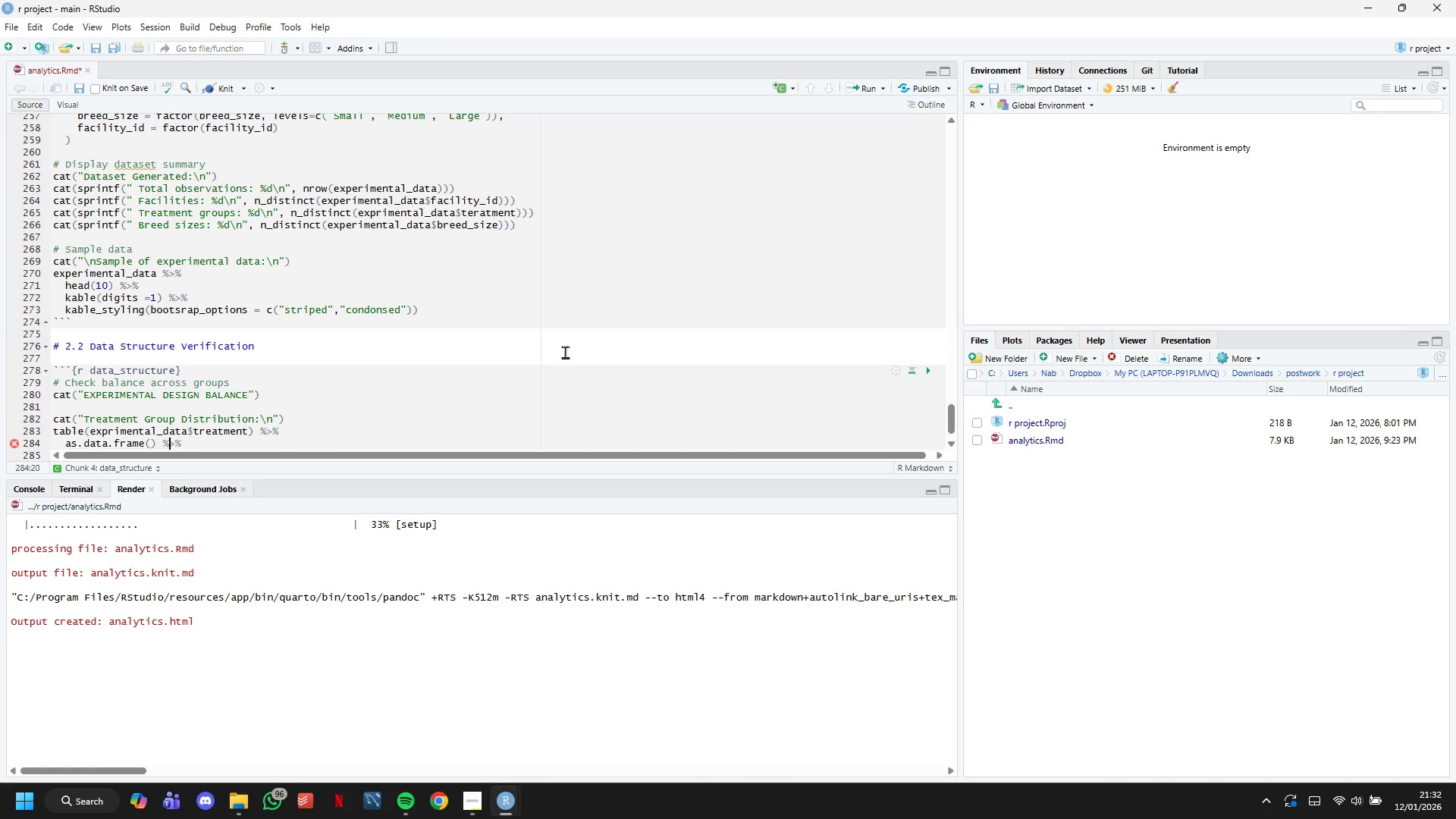 
key(ArrowRight)
 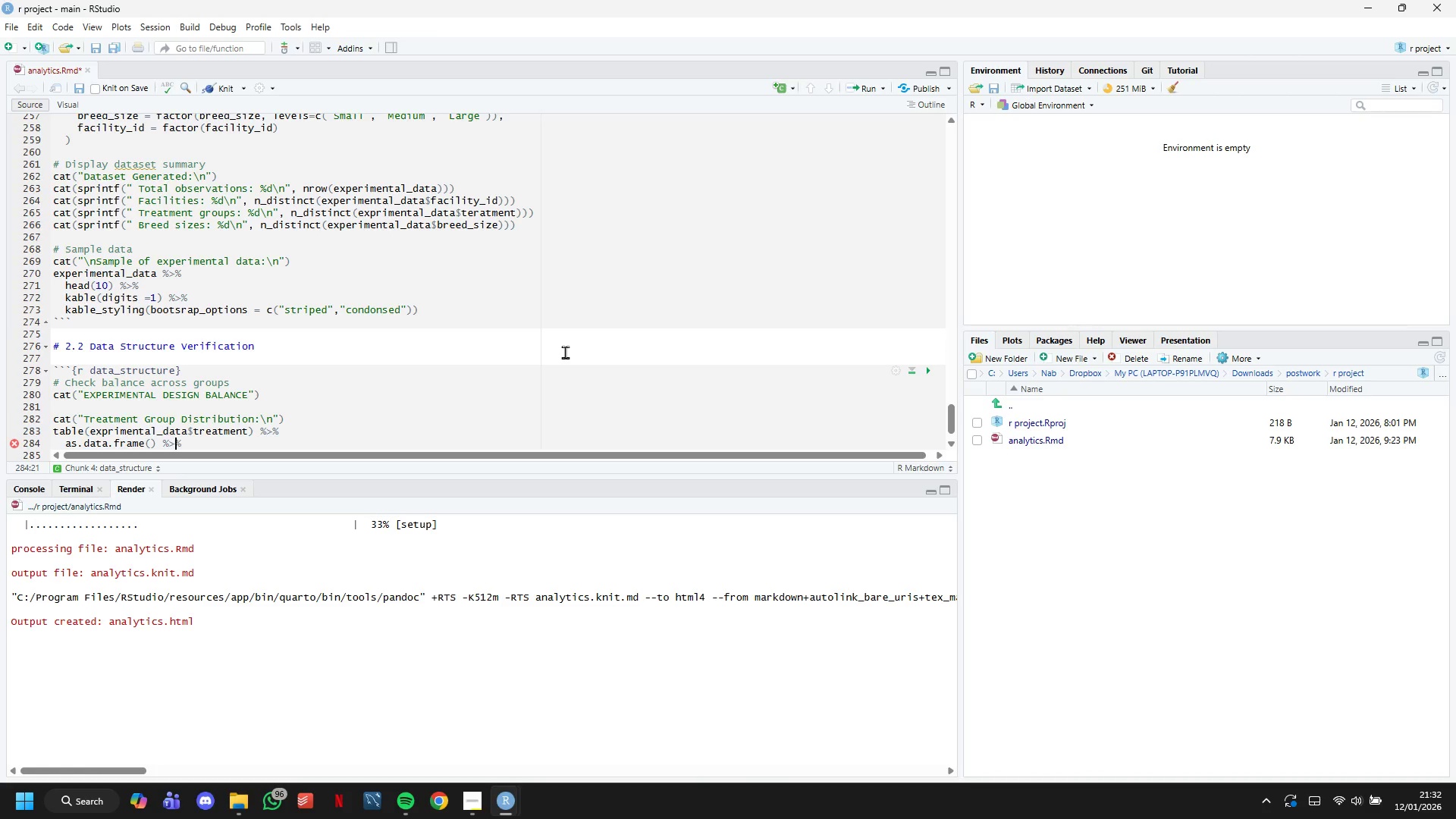 
key(ArrowRight)
 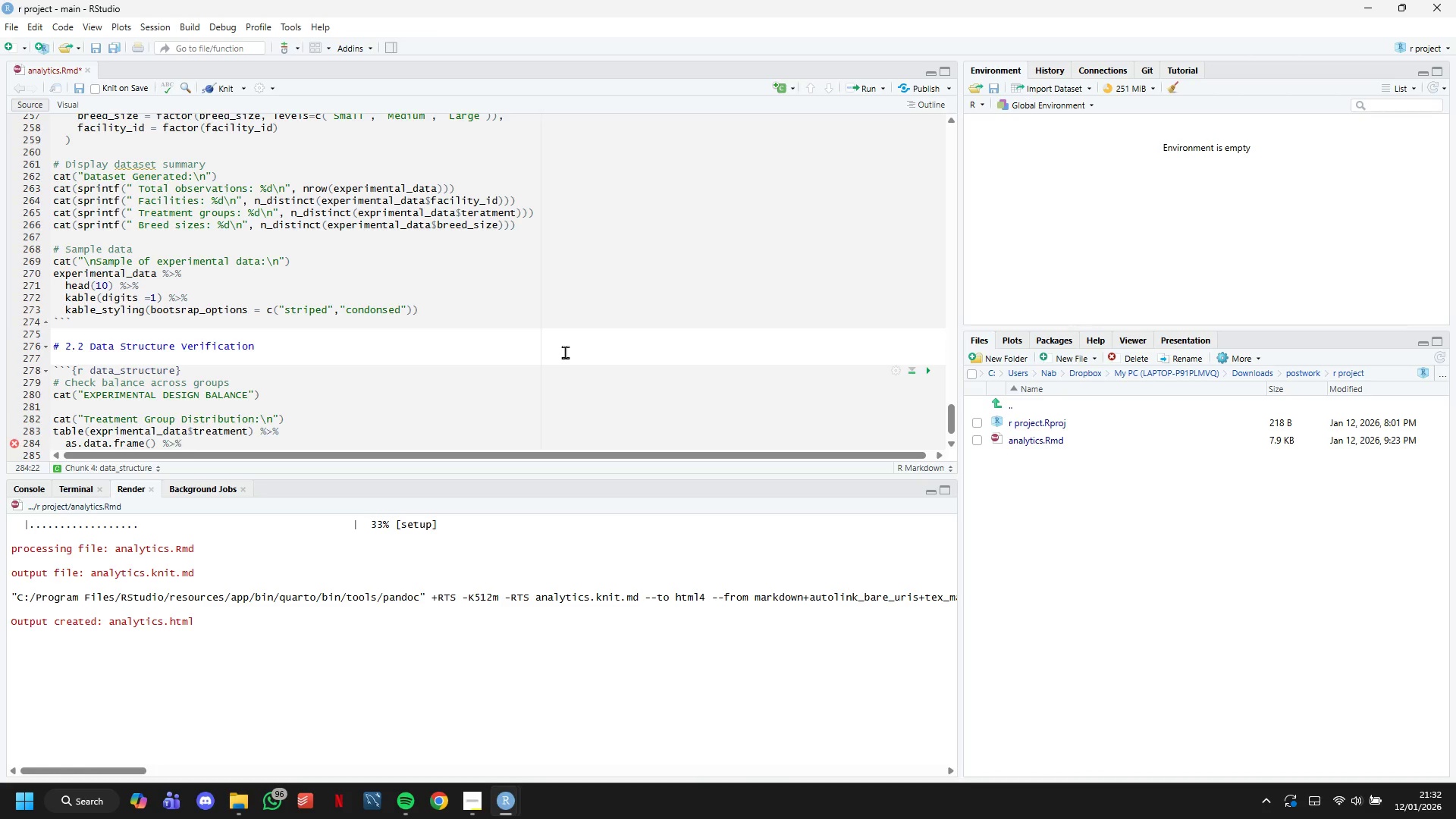 
key(Enter)
 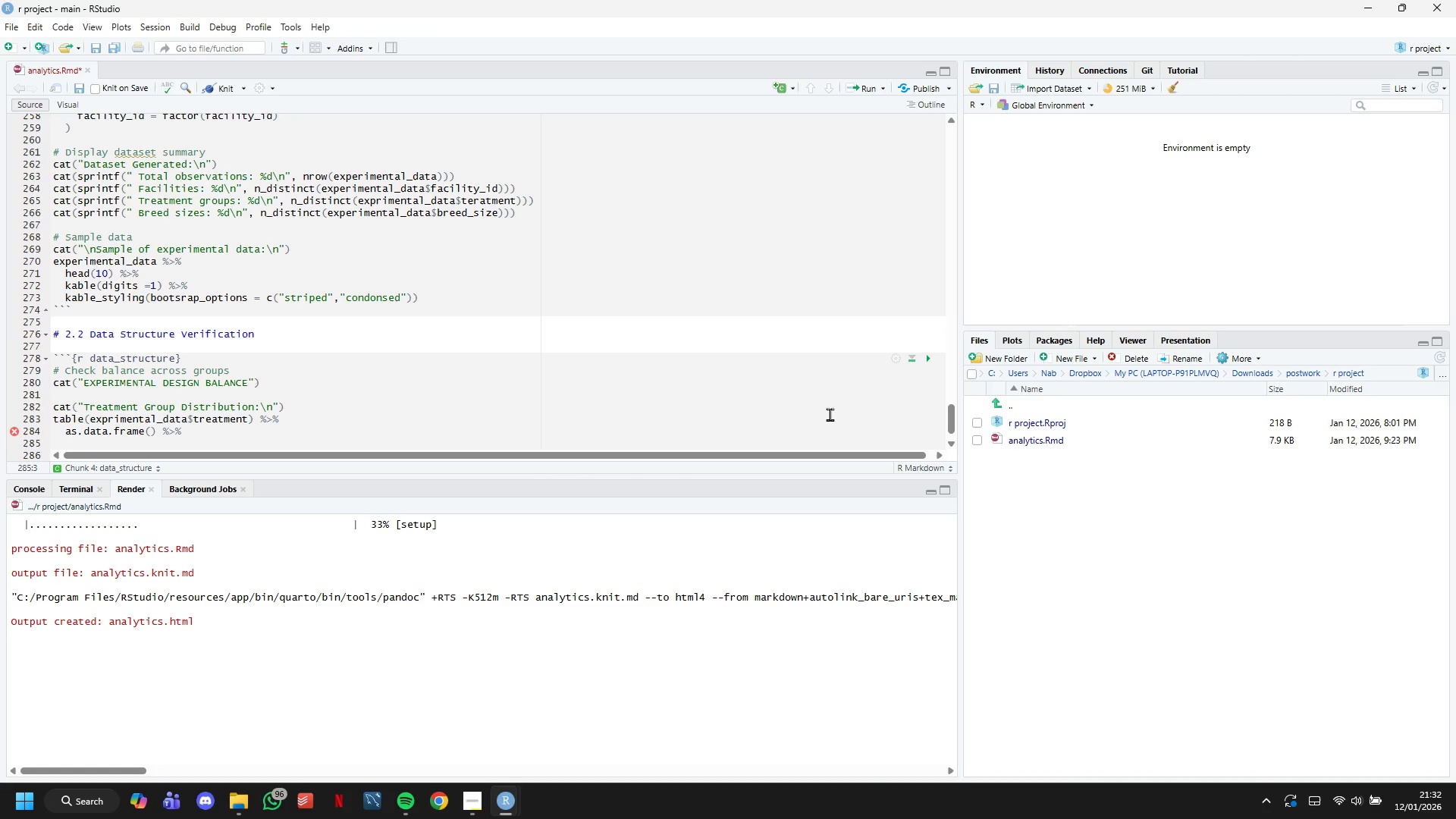 
scroll: coordinate [180, 356], scroll_direction: down, amount: 1.0
 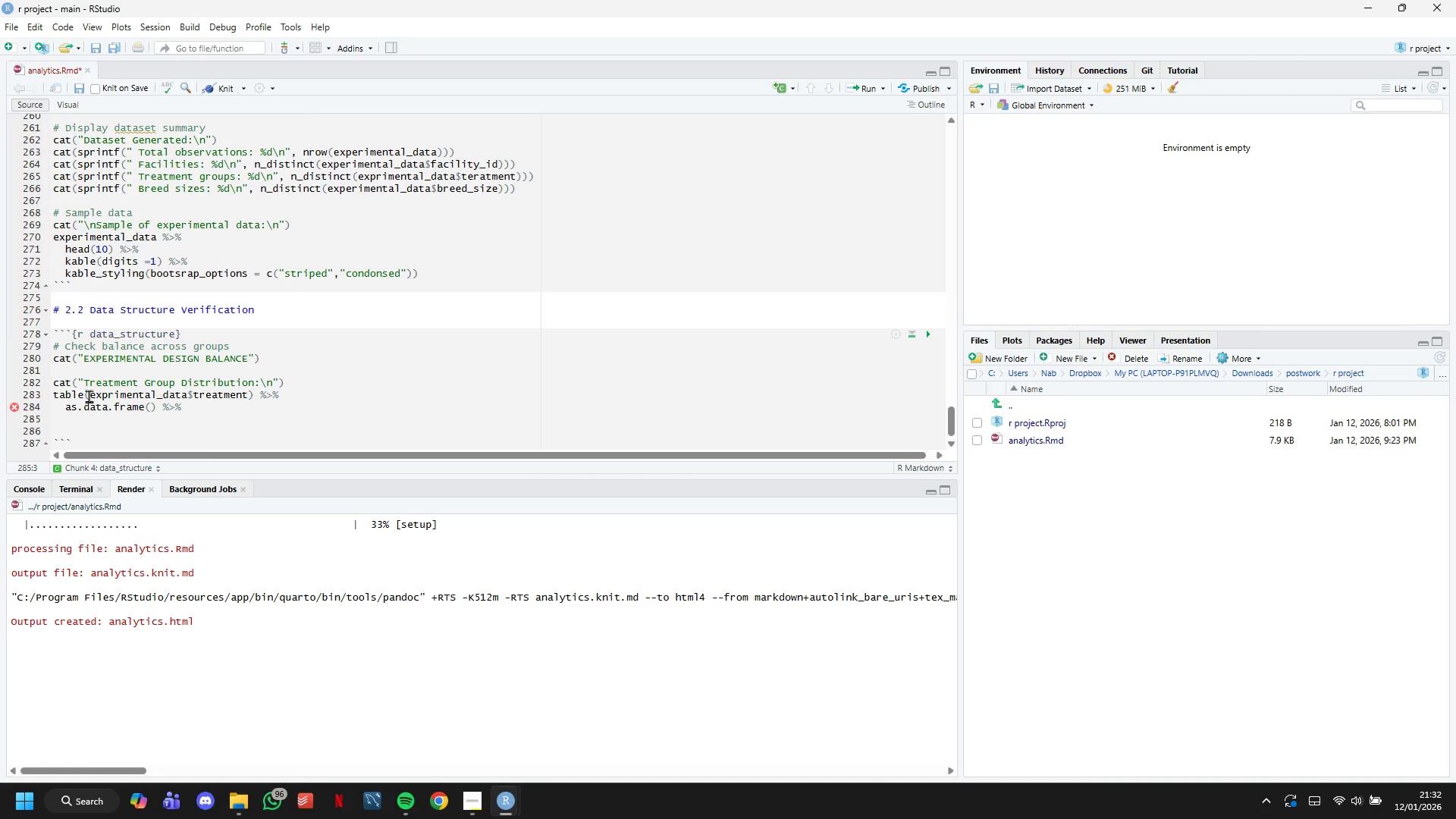 
wait(8.14)
 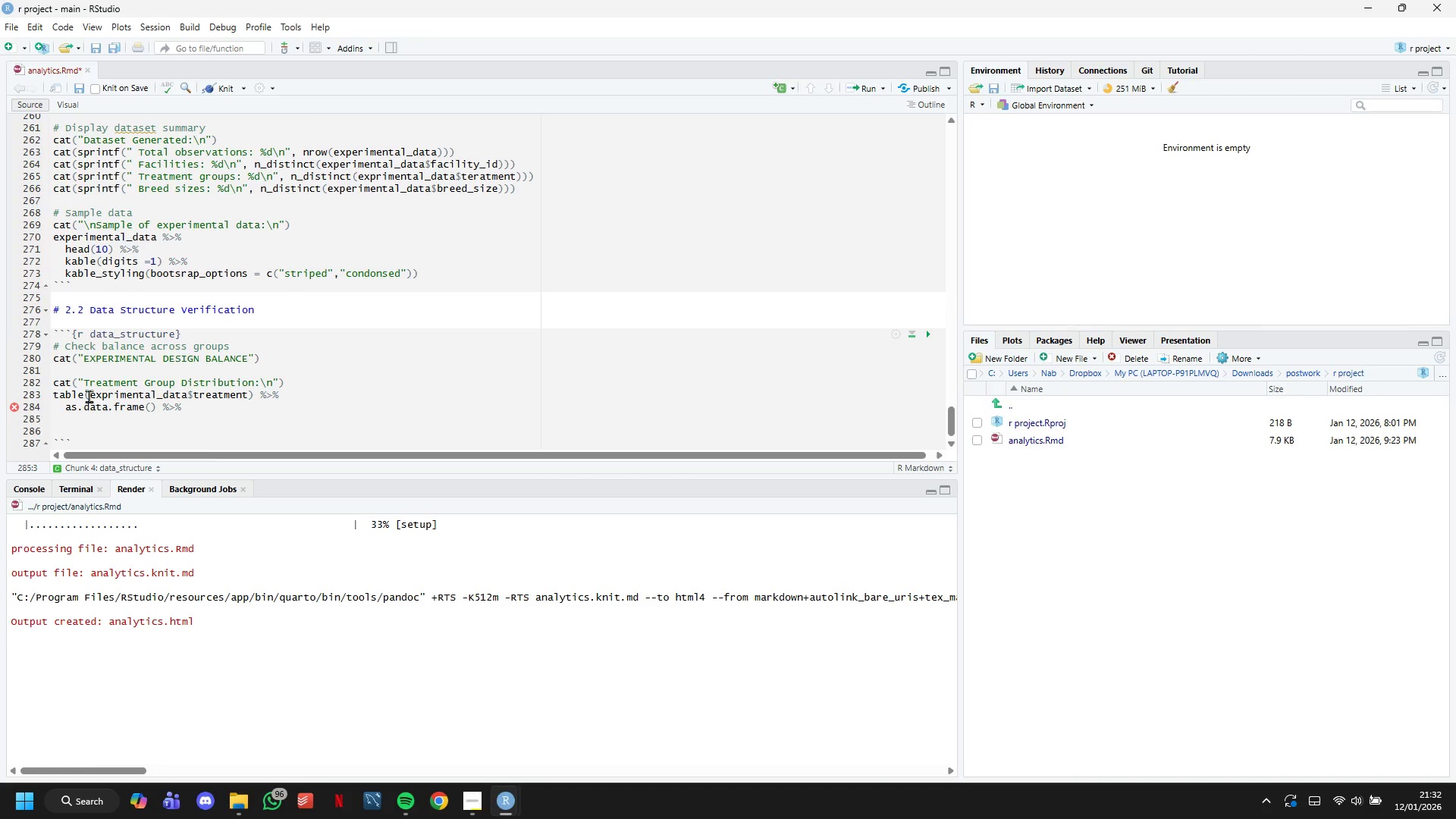 
type(rename(Treatment =Var1)
 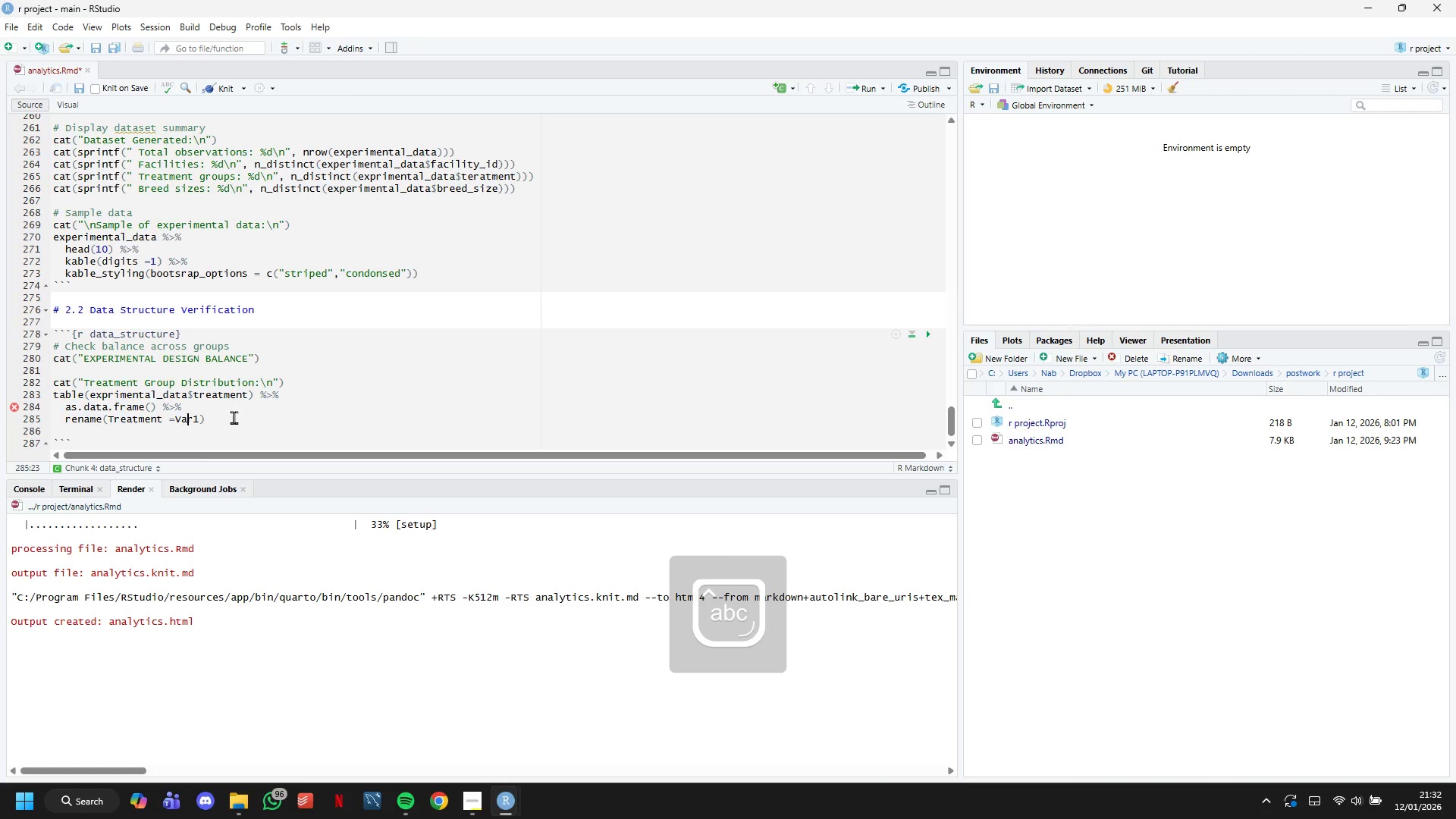 
 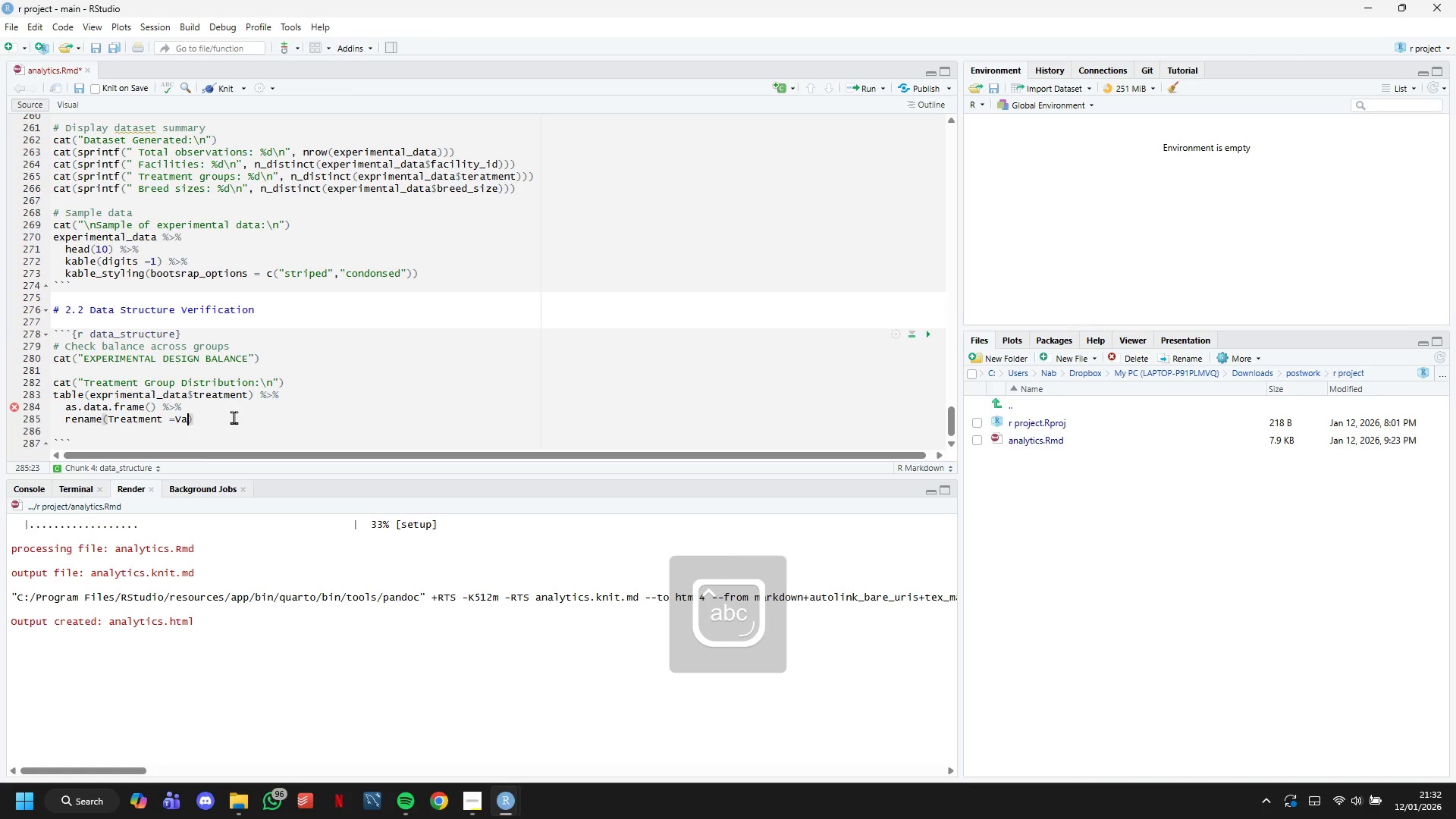 
key(ArrowLeft)
 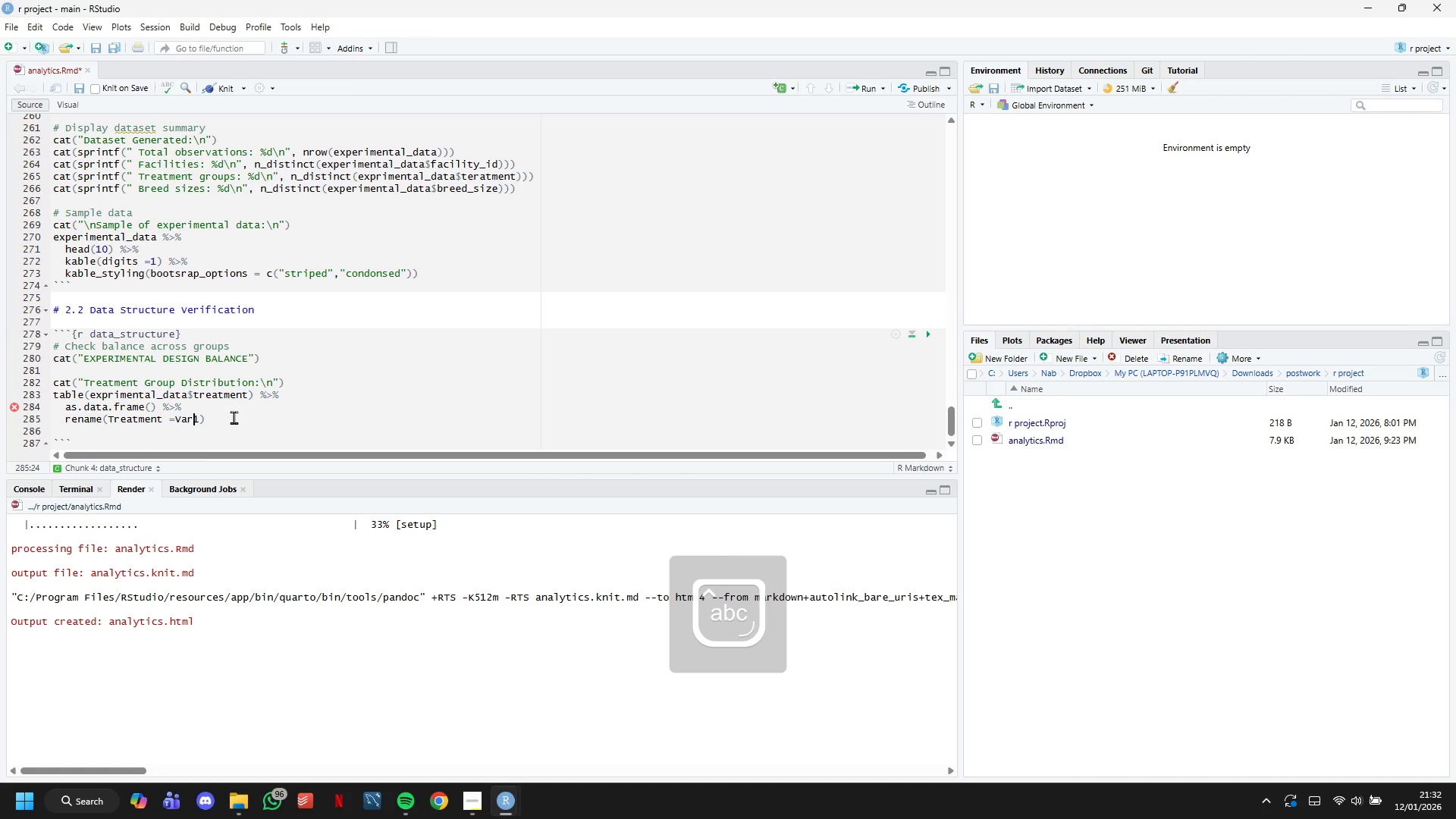 
key(ArrowLeft)
 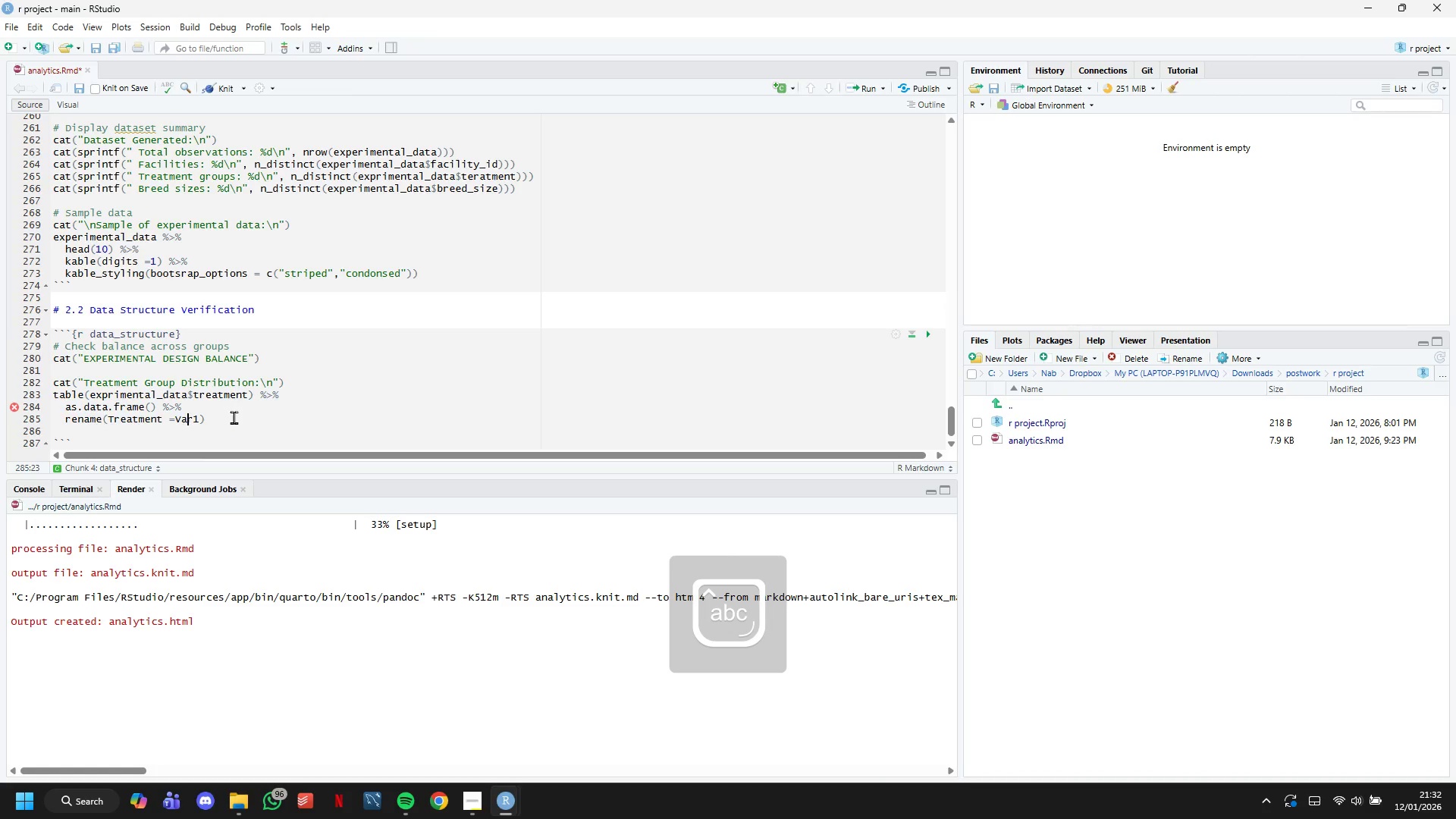 
key(ArrowLeft)
 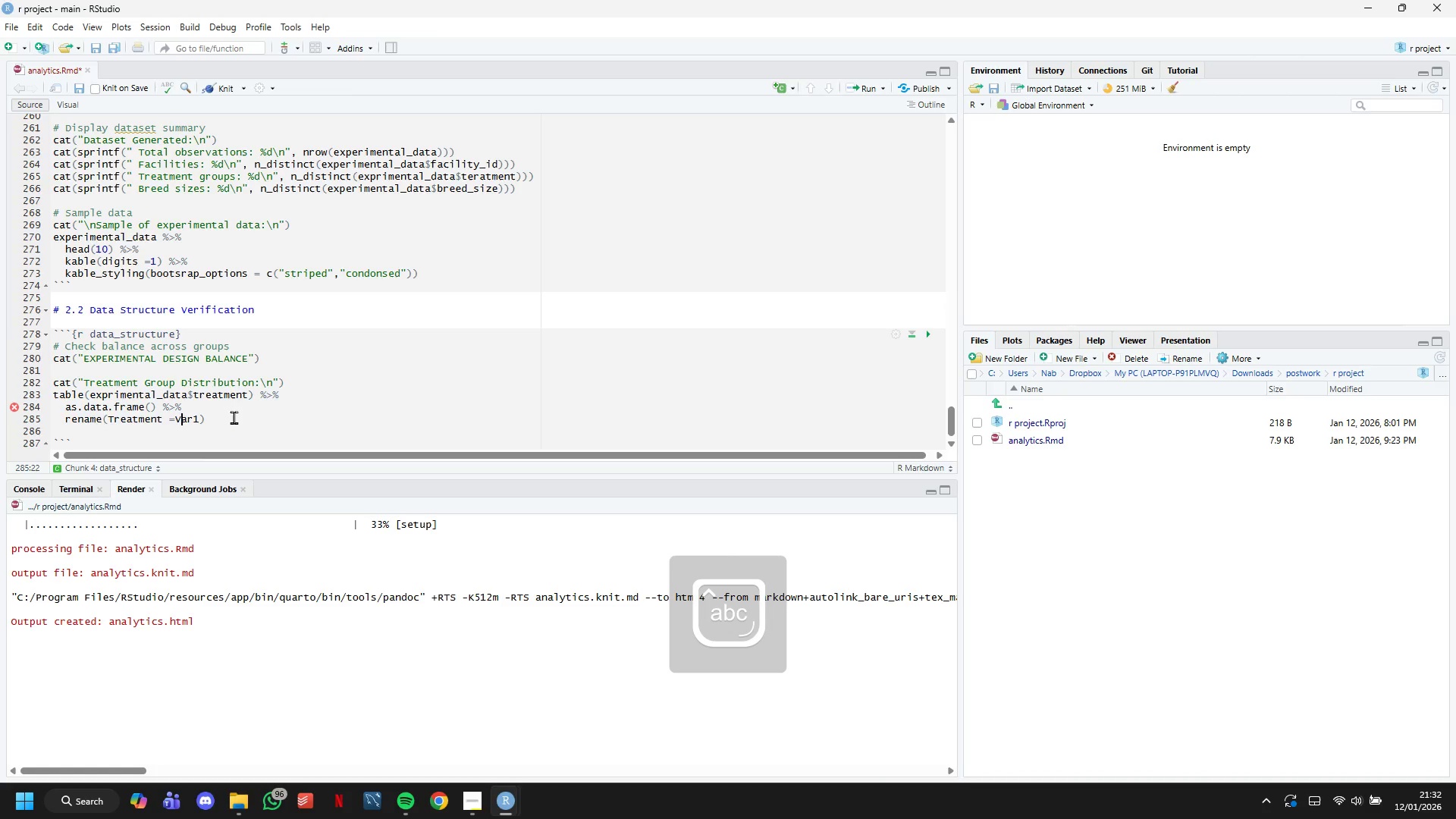 
key(ArrowLeft)
 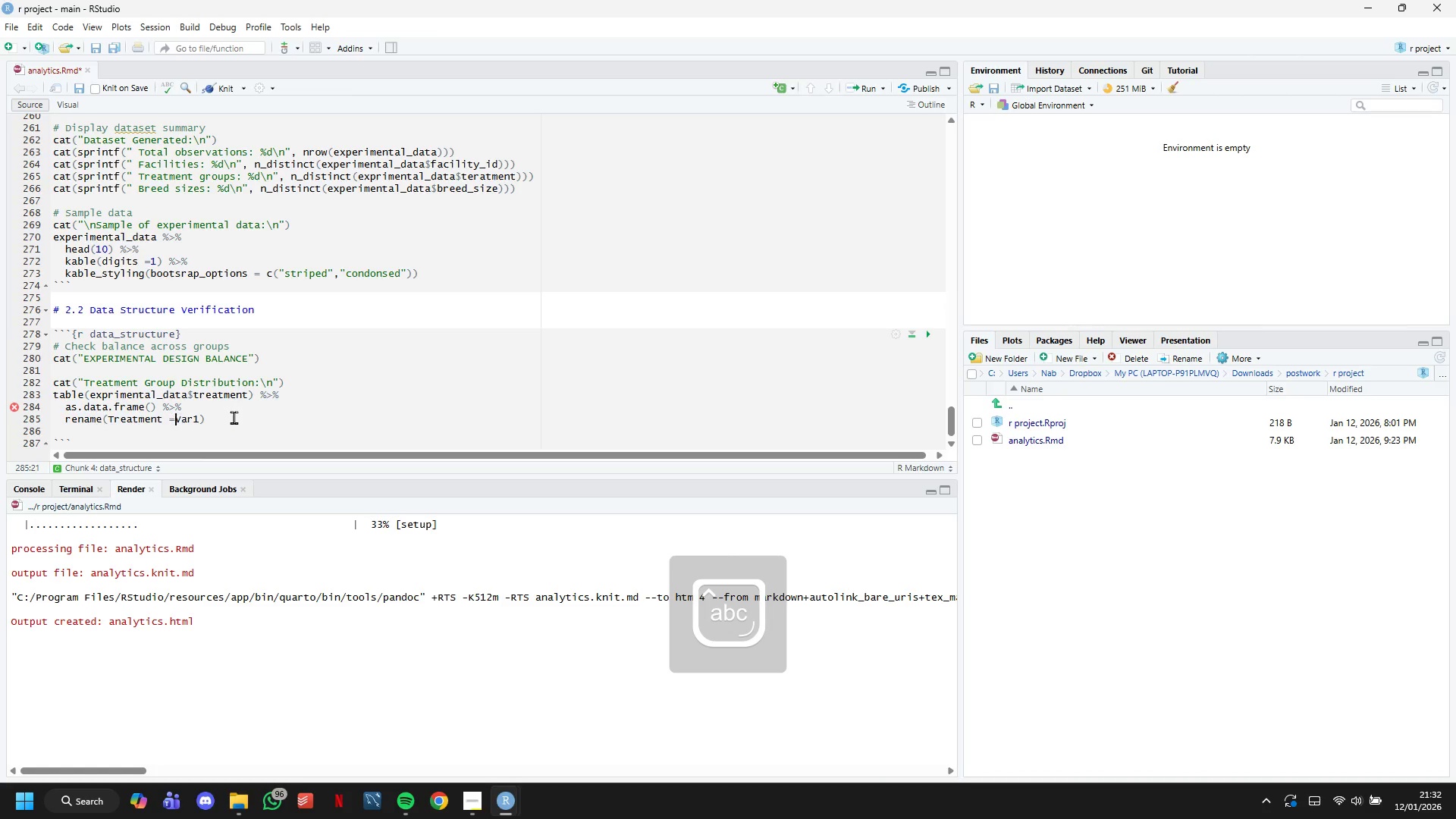 
key(ArrowLeft)
 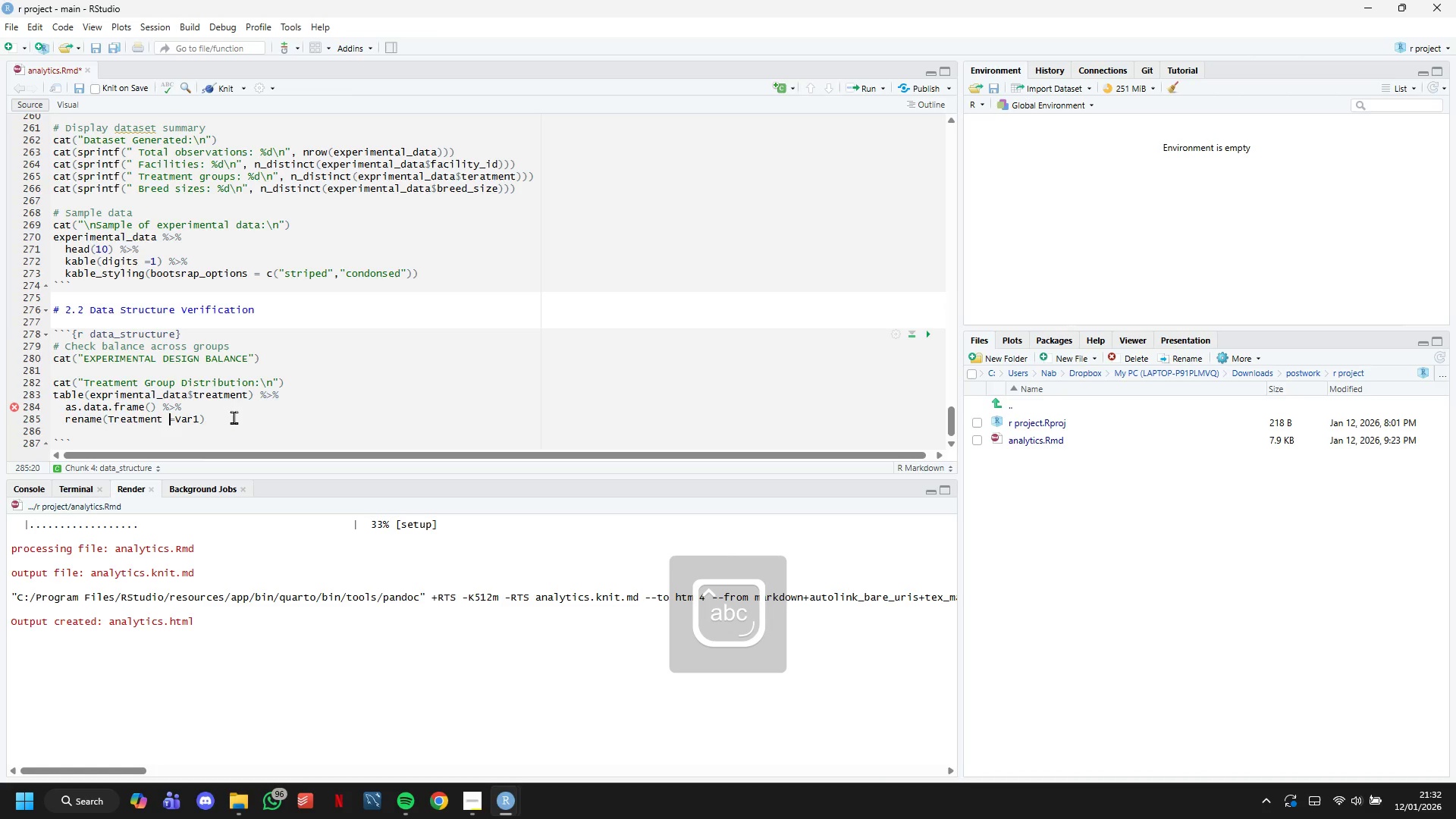 
key(Backspace)
 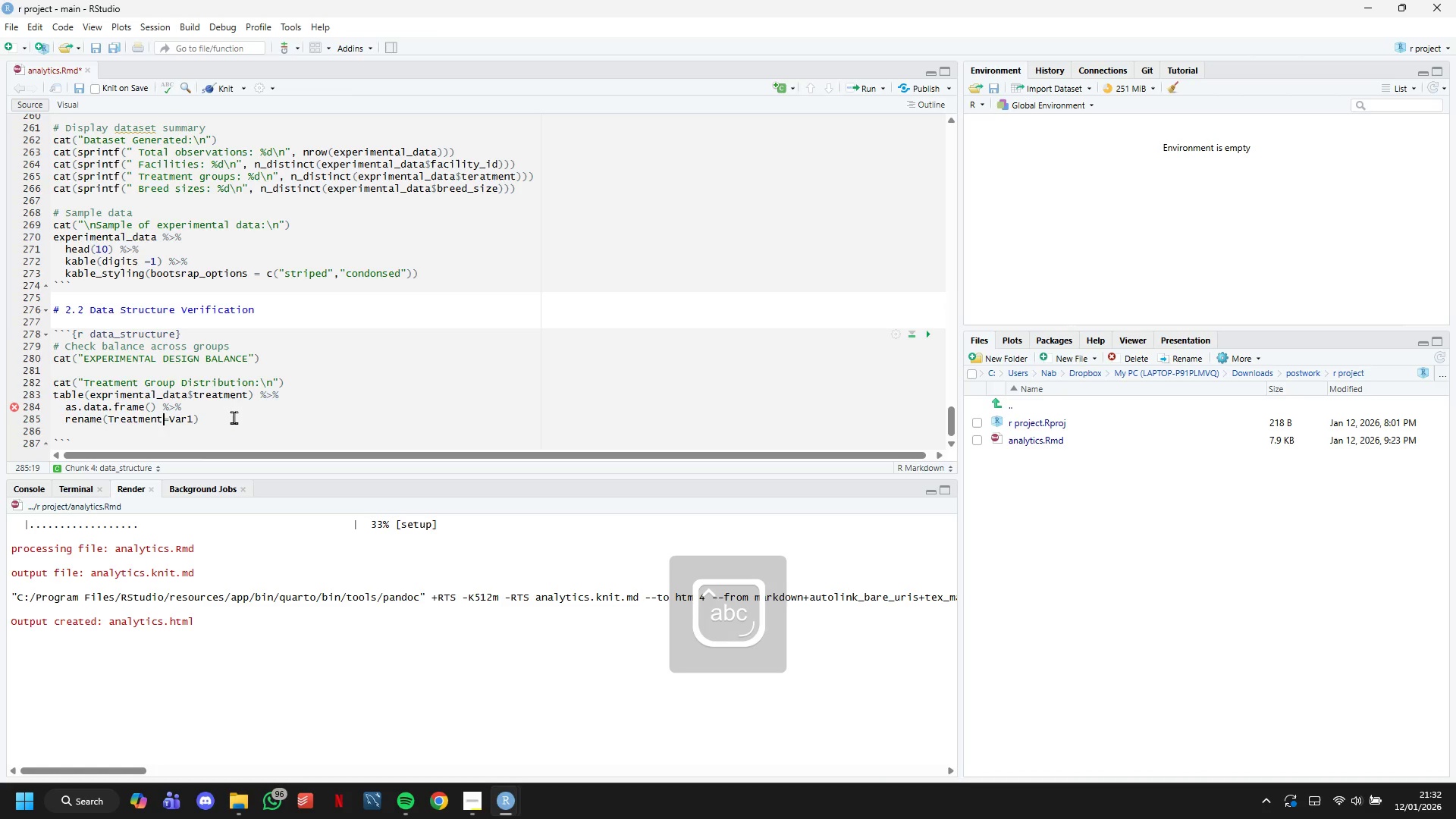 
key(ArrowRight)
 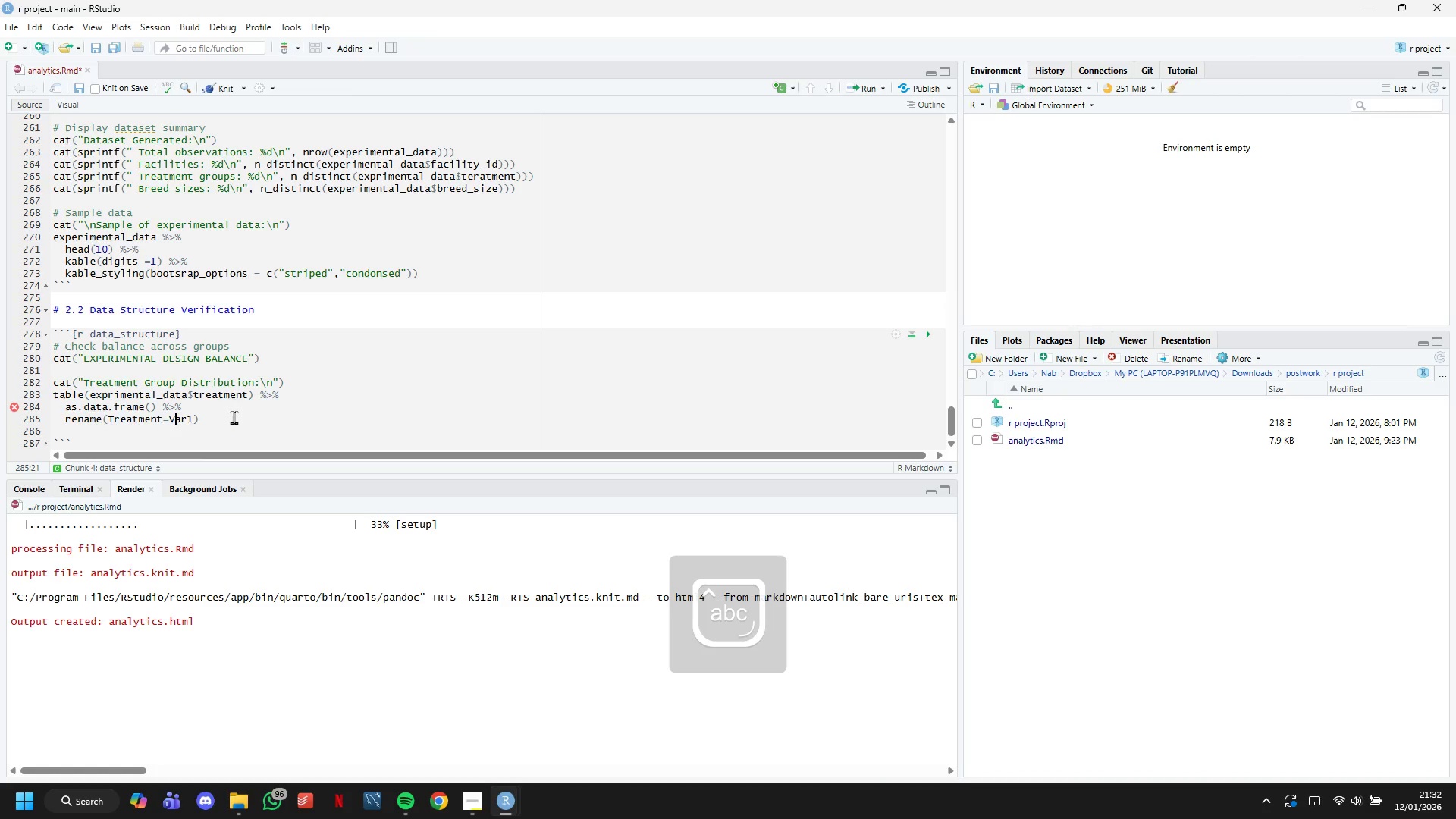 
key(ArrowRight)
 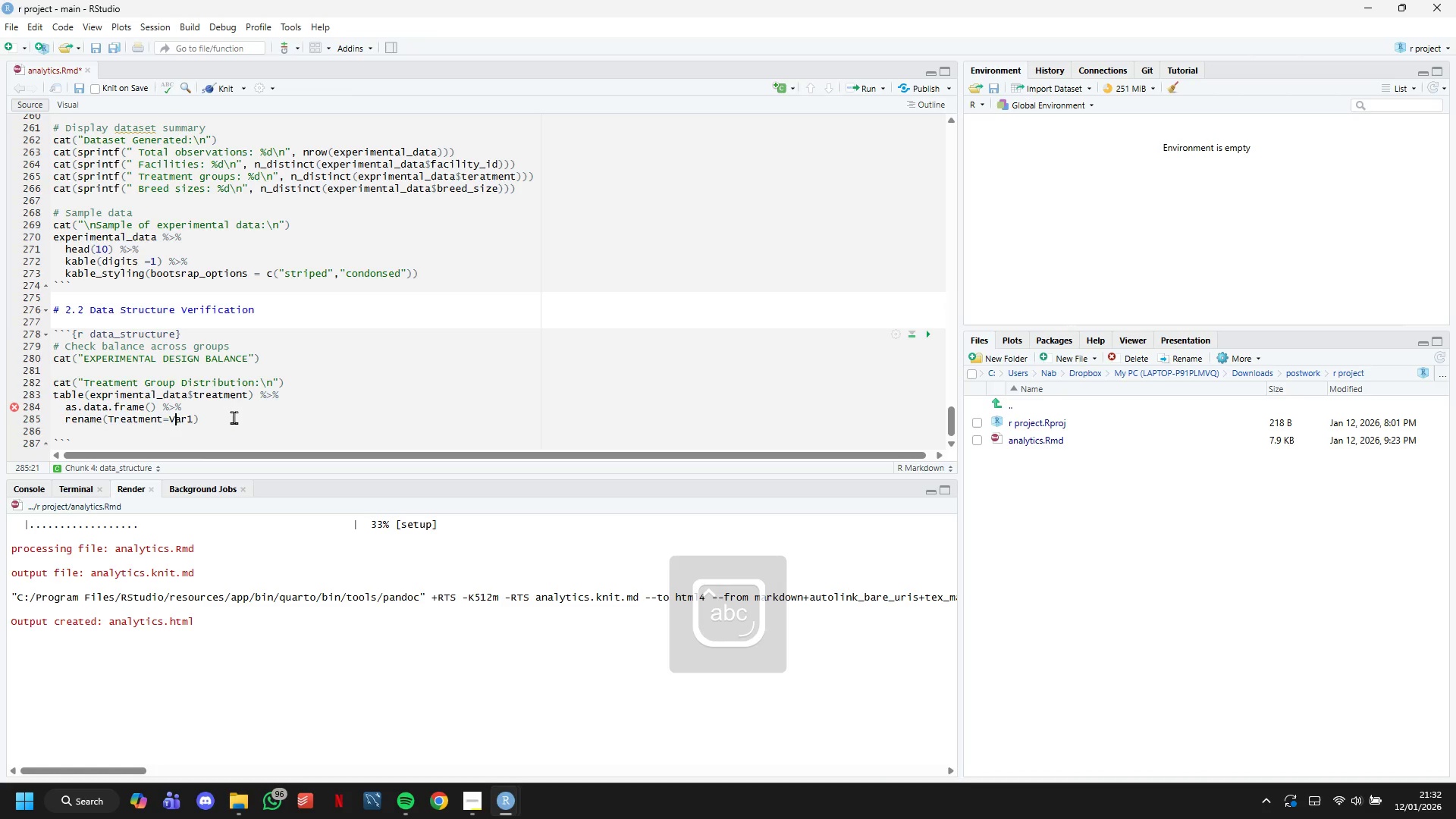 
key(ArrowRight)
 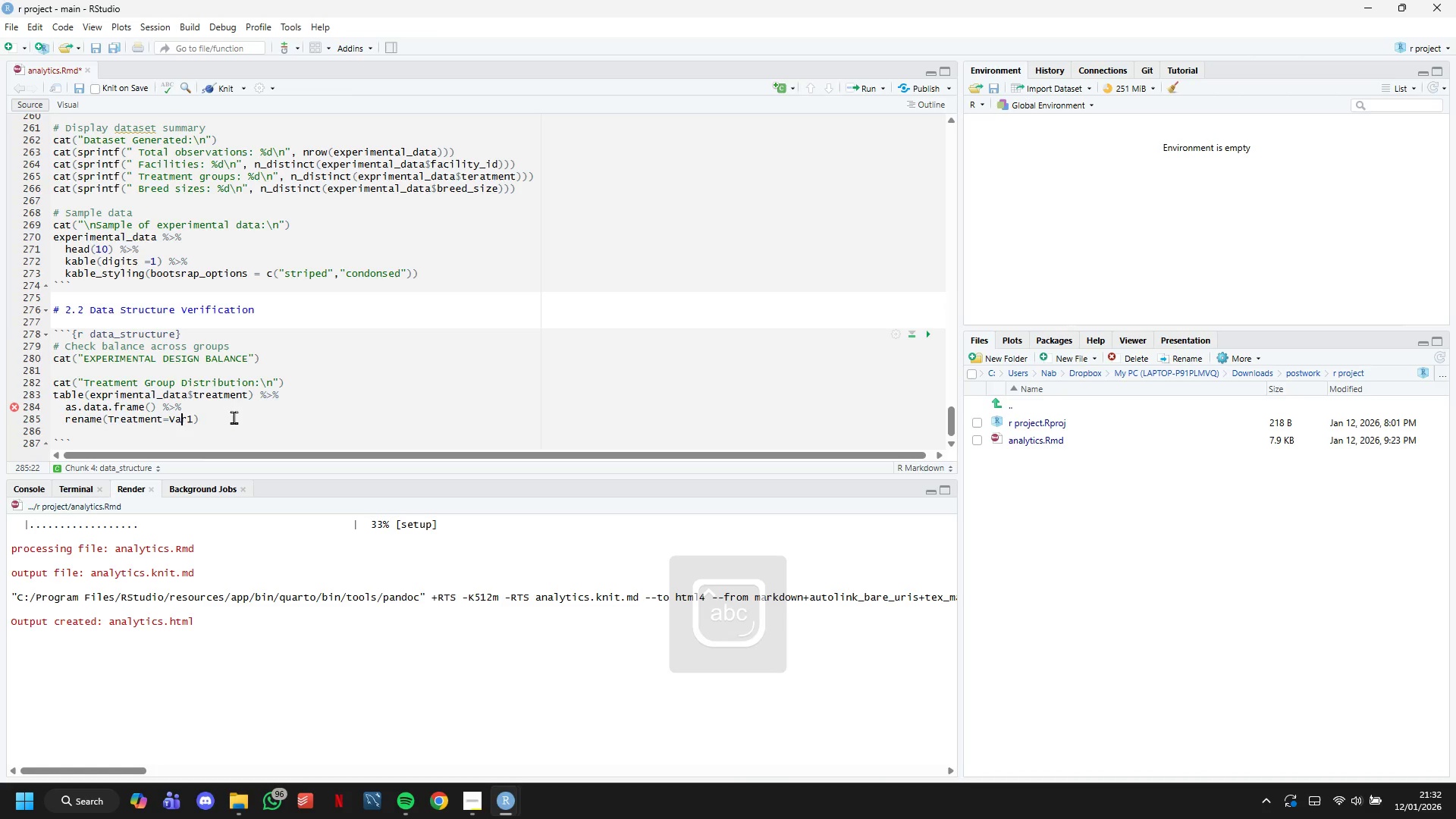 
key(ArrowRight)
 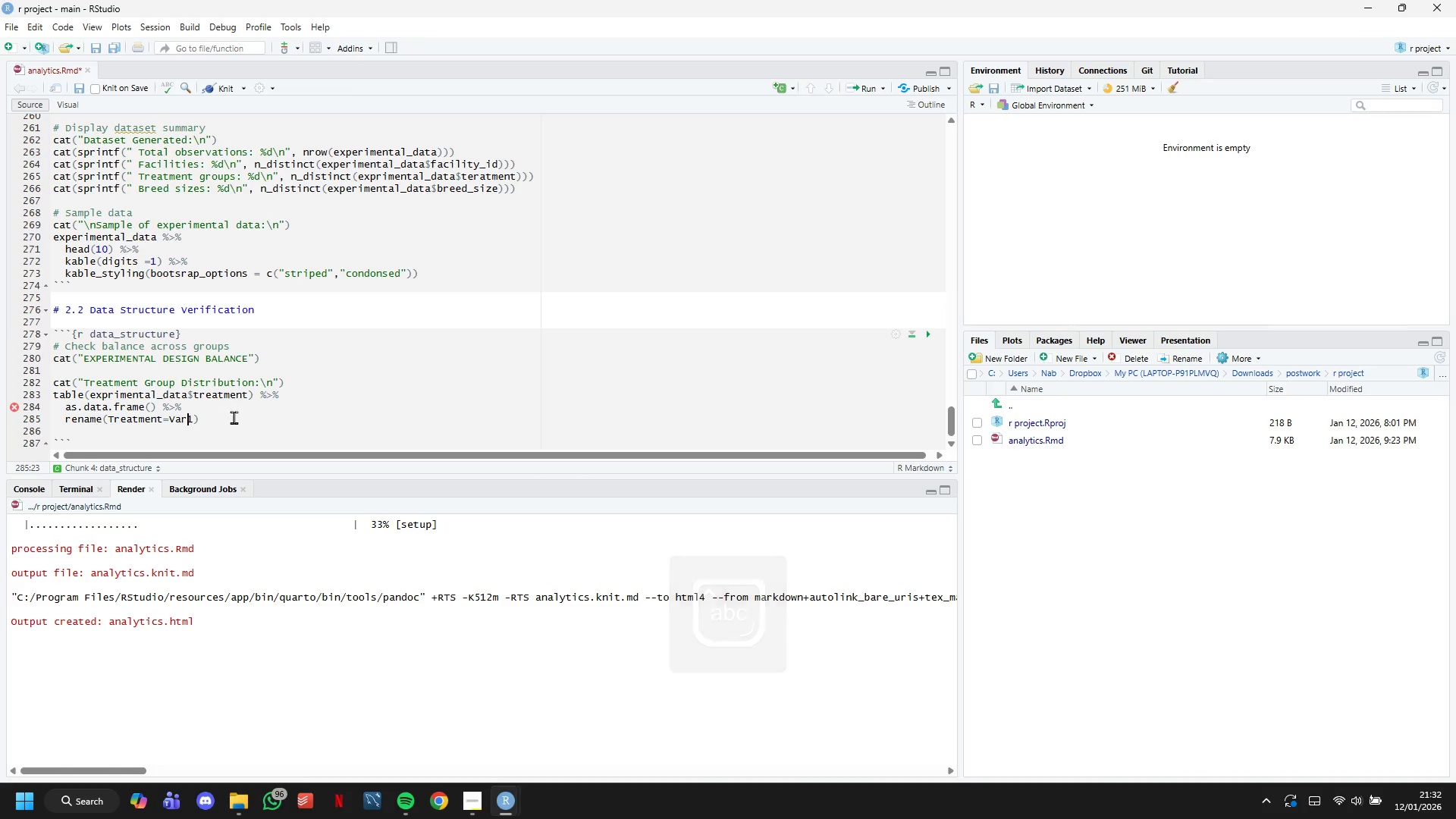 
key(ArrowRight)
 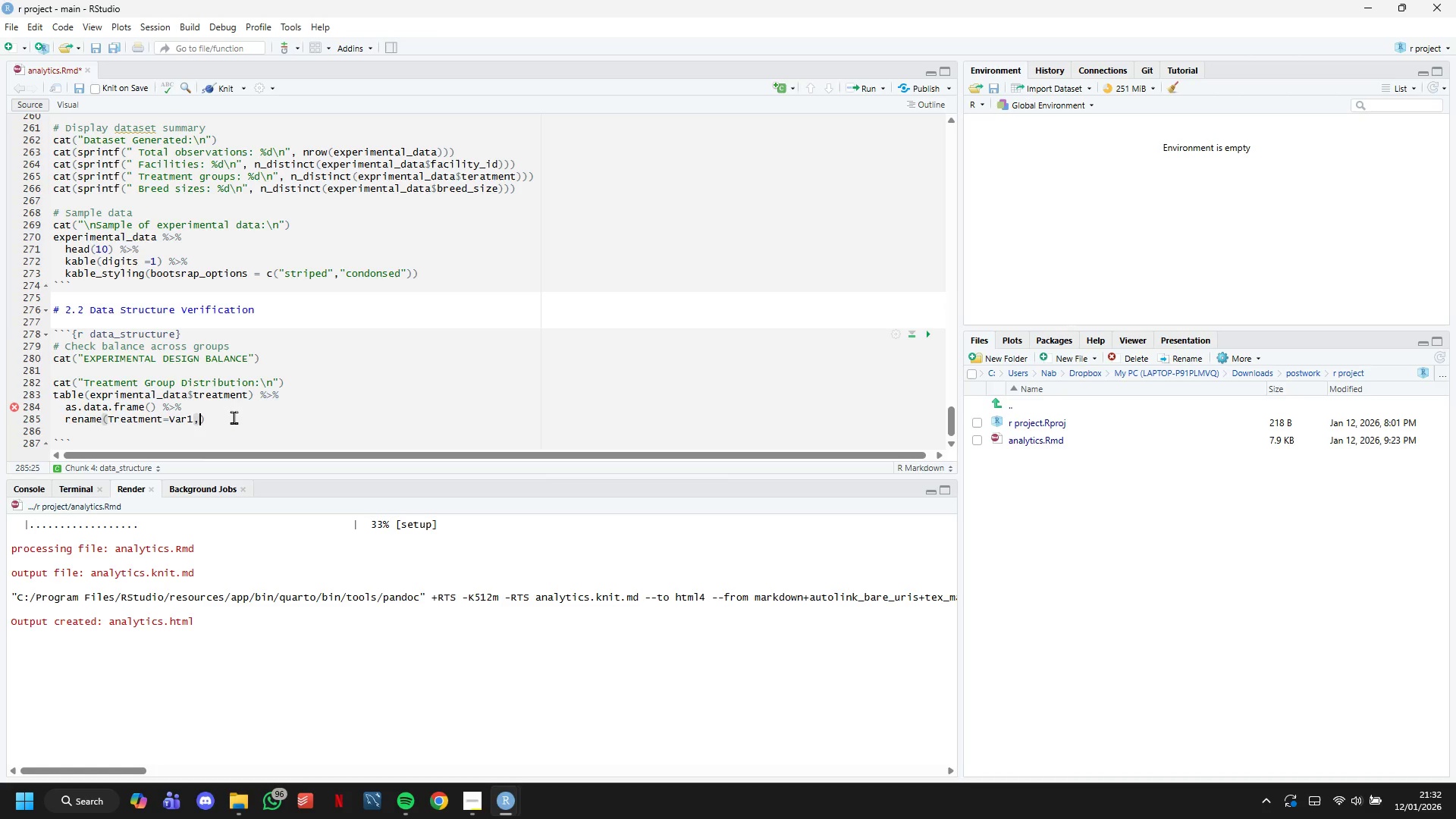 
type(, Count = Freq)
 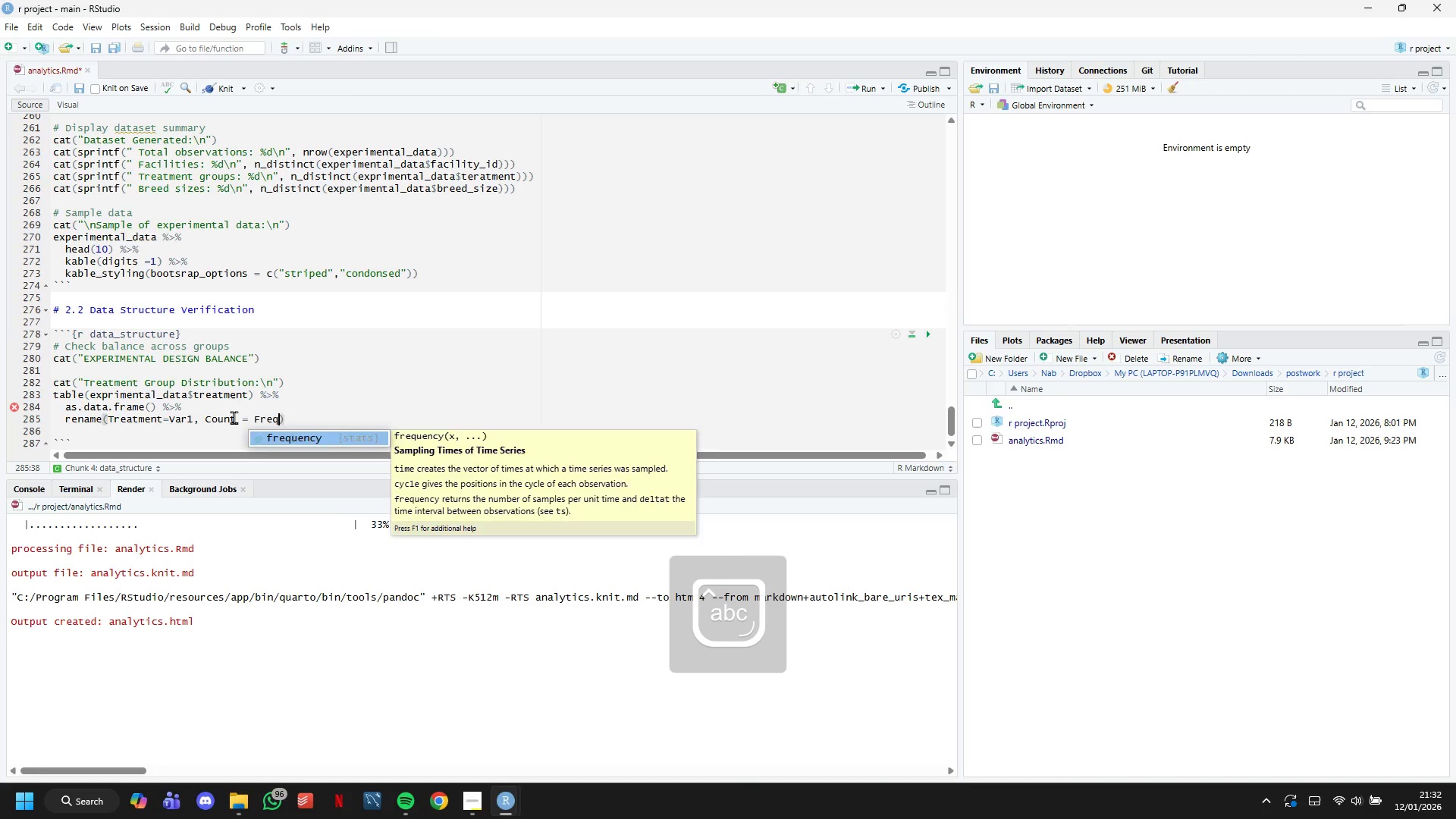 
key(ArrowRight)
 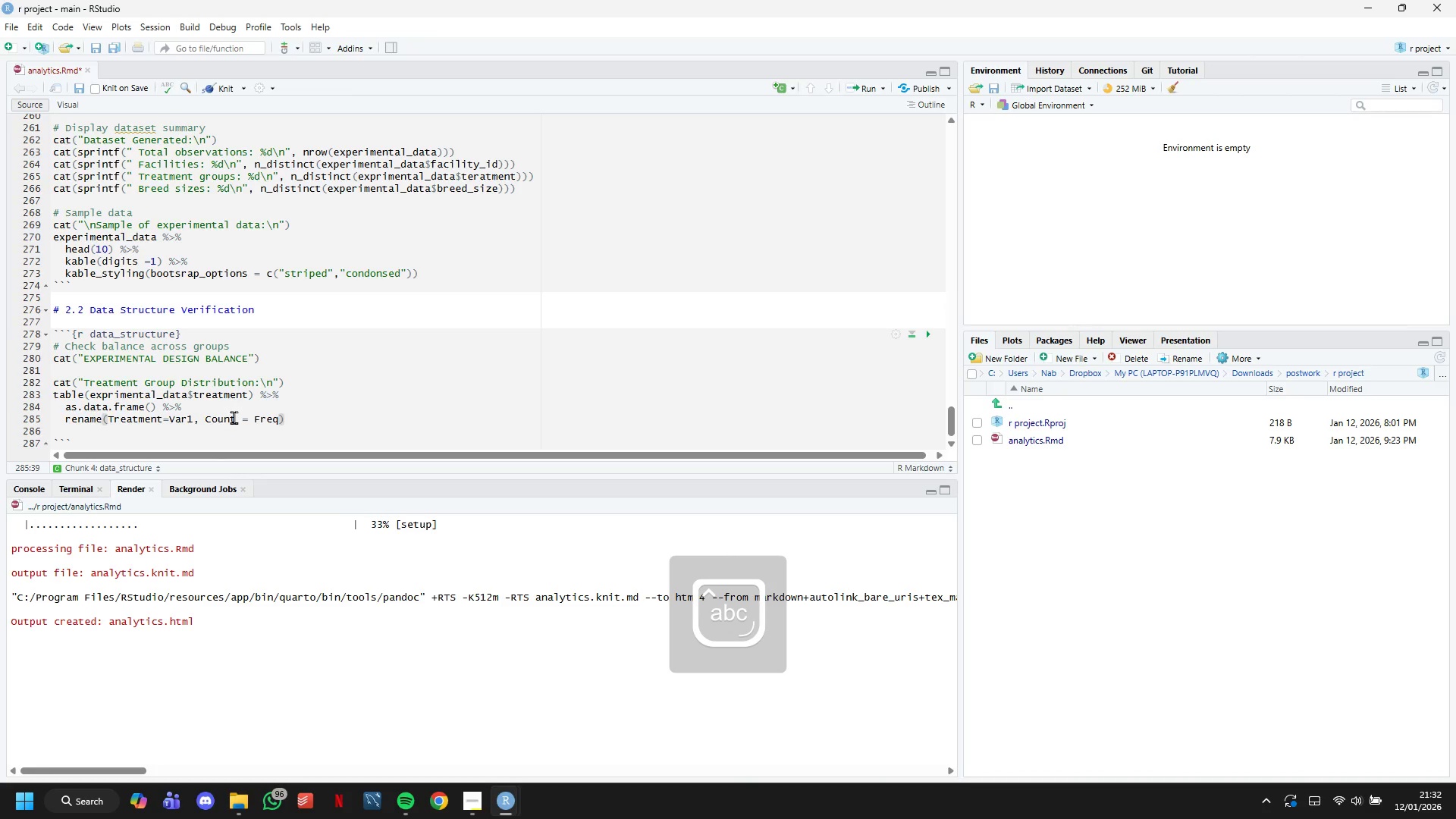 
key(Space)
 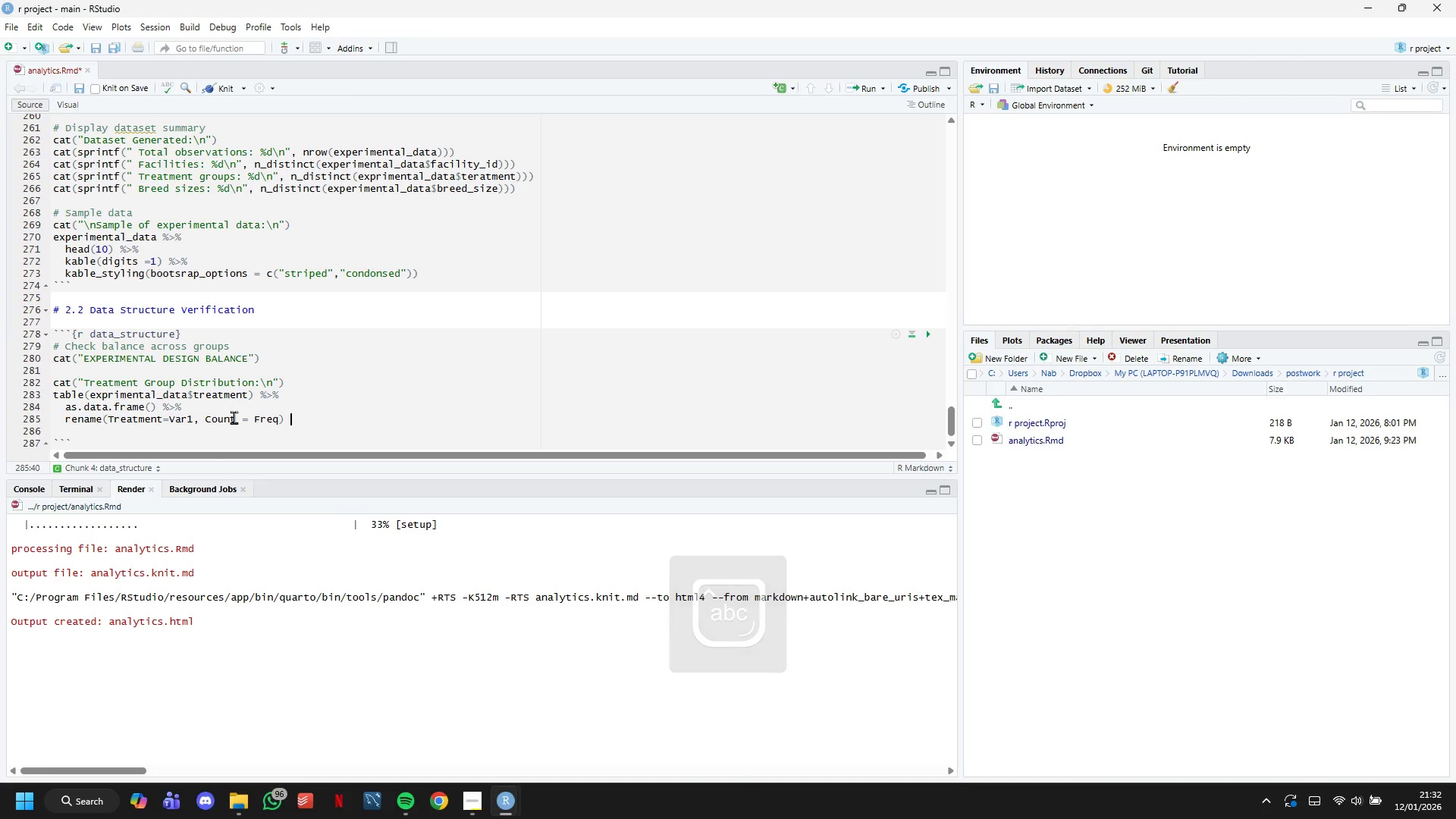 
key(Shift+5)
 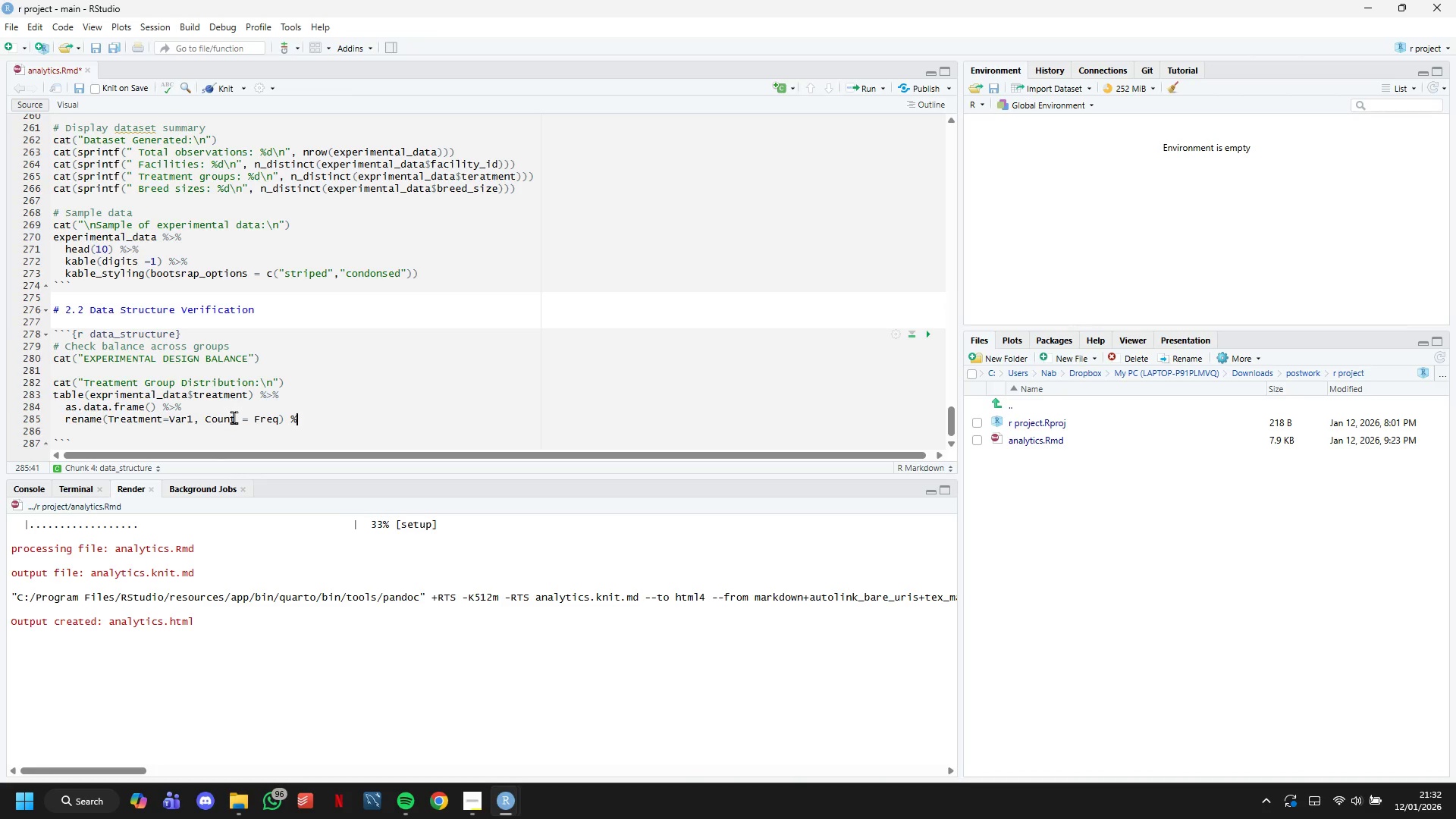 
key(Shift+Period)
 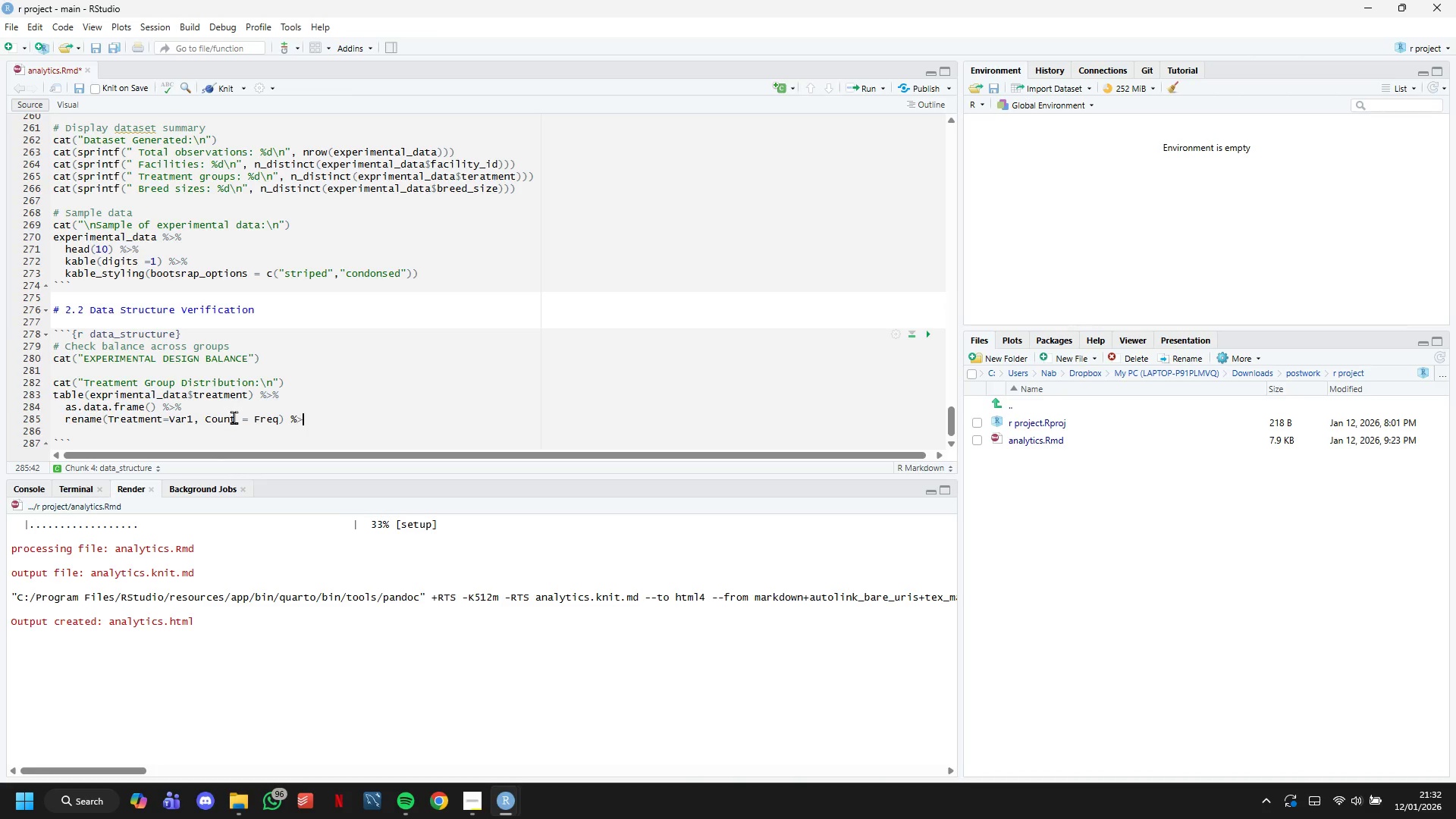 
key(Shift+5)
 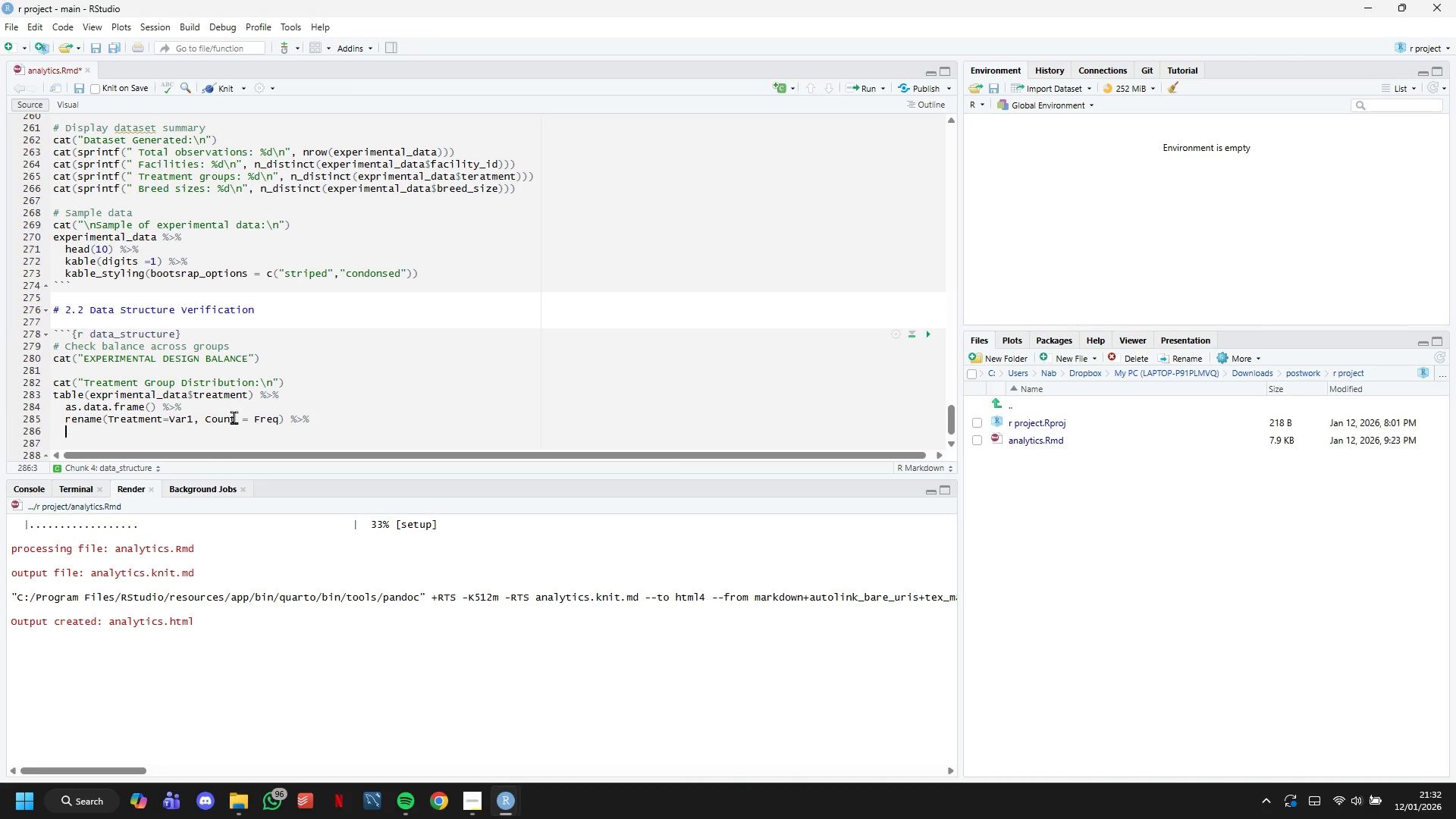 
key(Enter)
 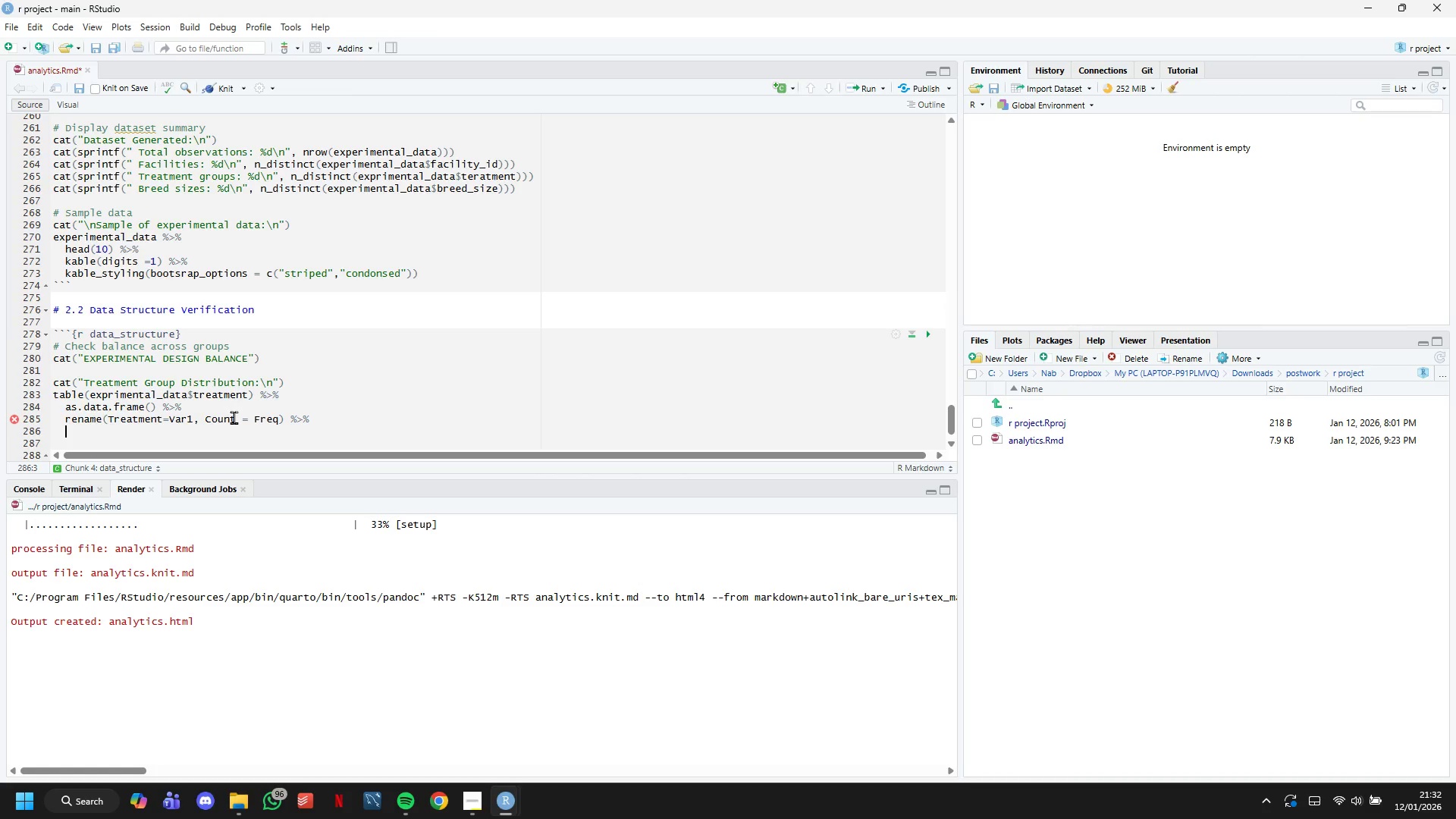 
type(kable()
 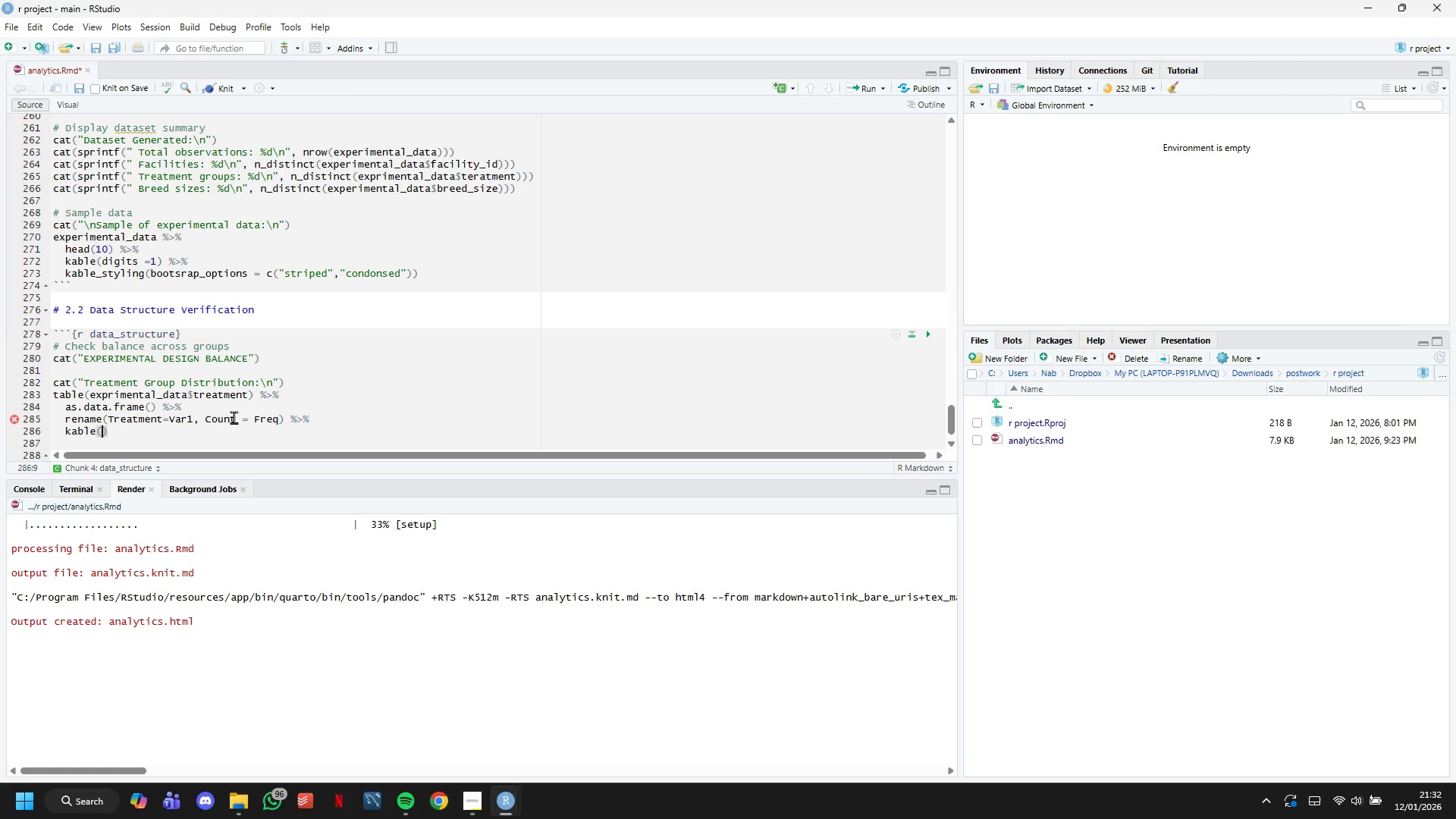 
key(ArrowRight)
 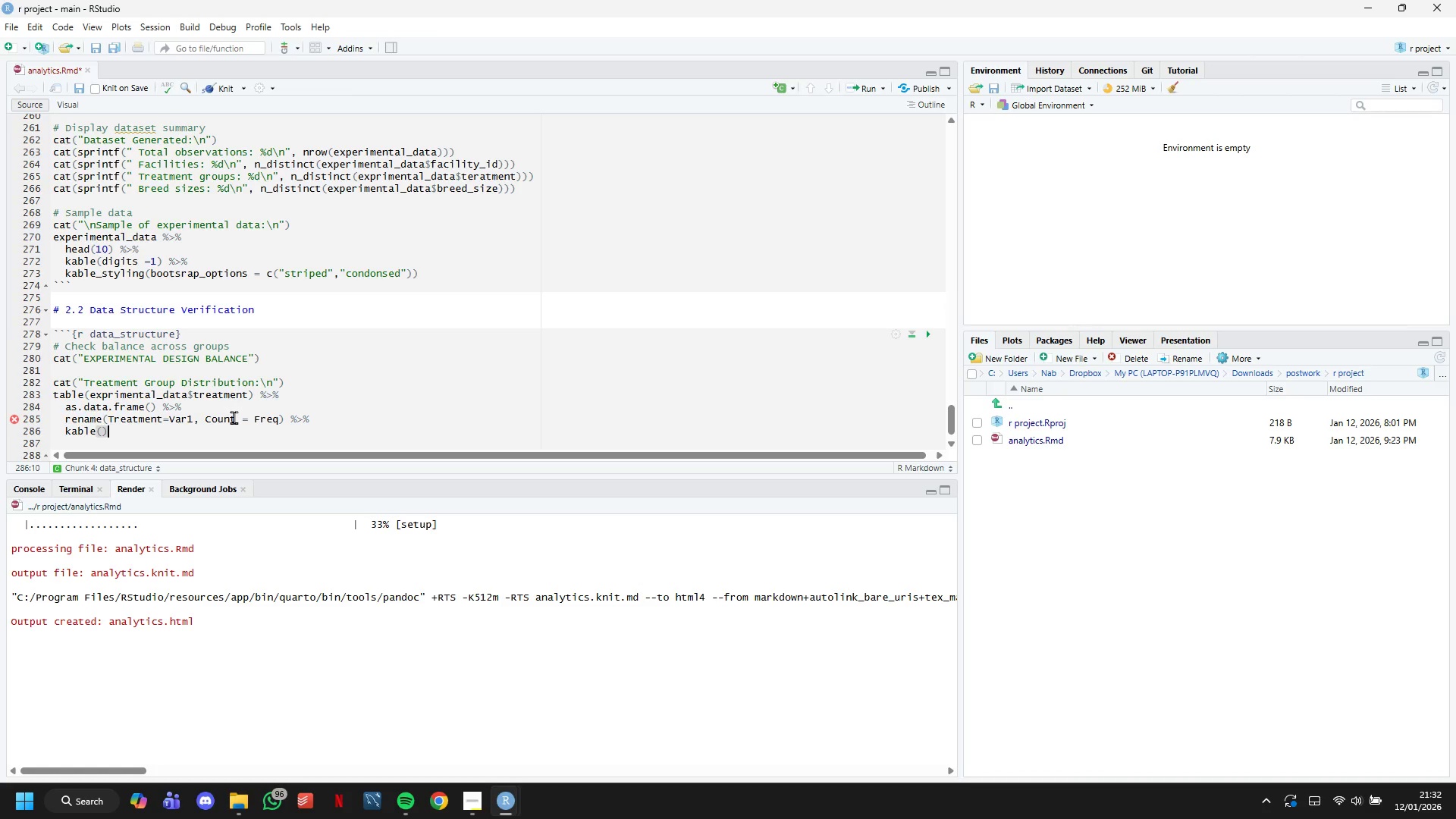 
key(Space)
 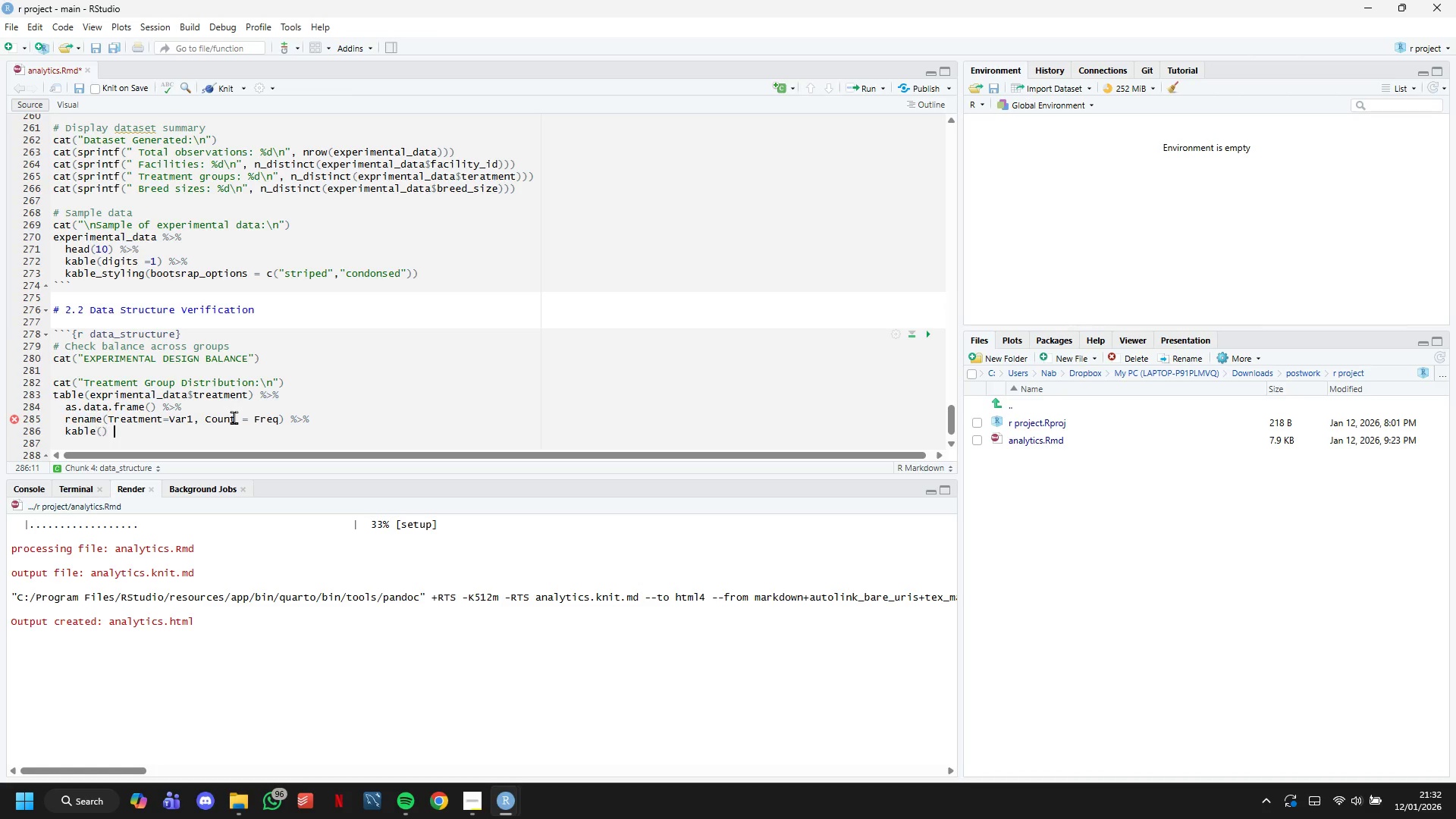 
key(Shift+5)
 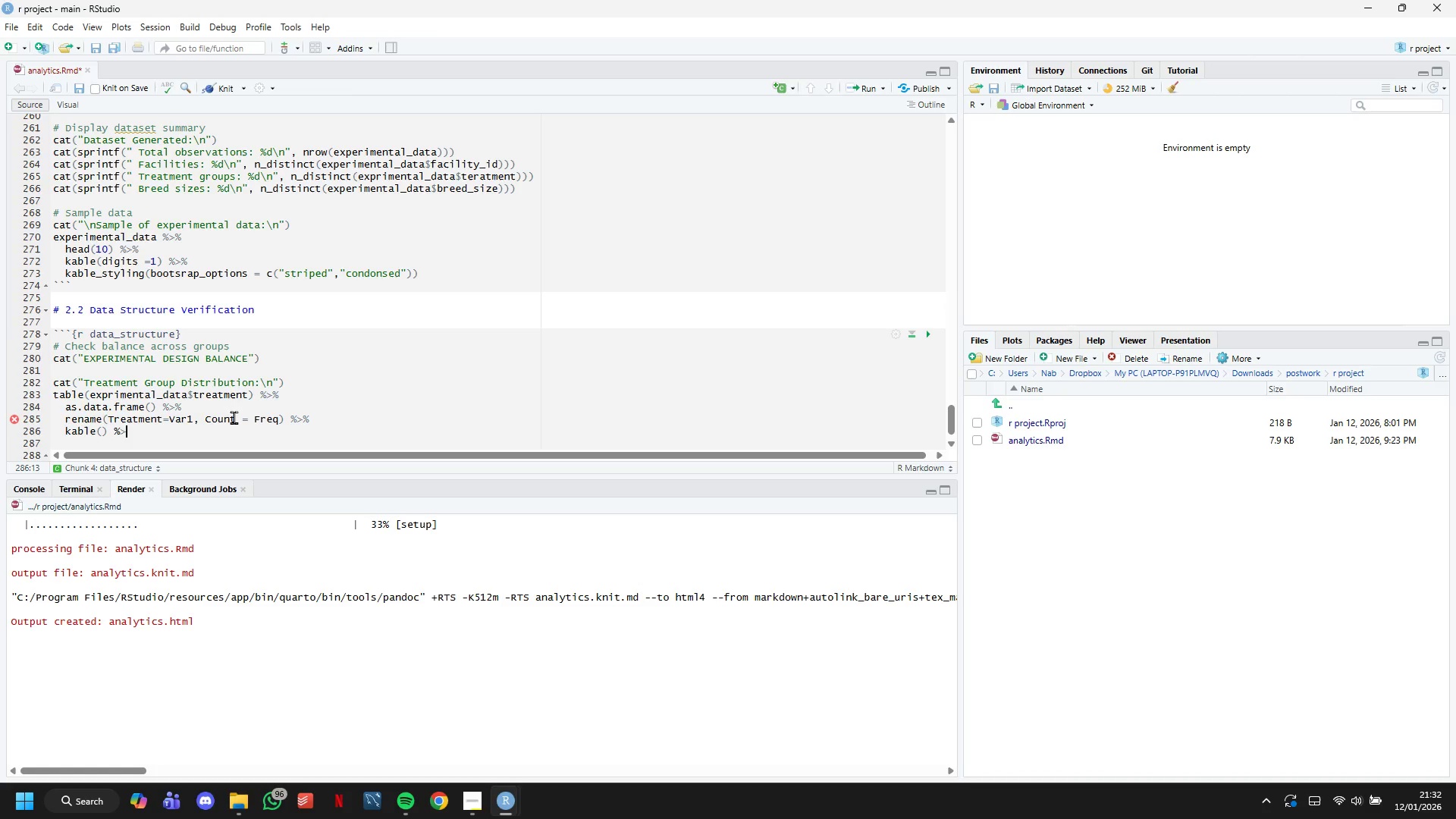 
key(Shift+Period)
 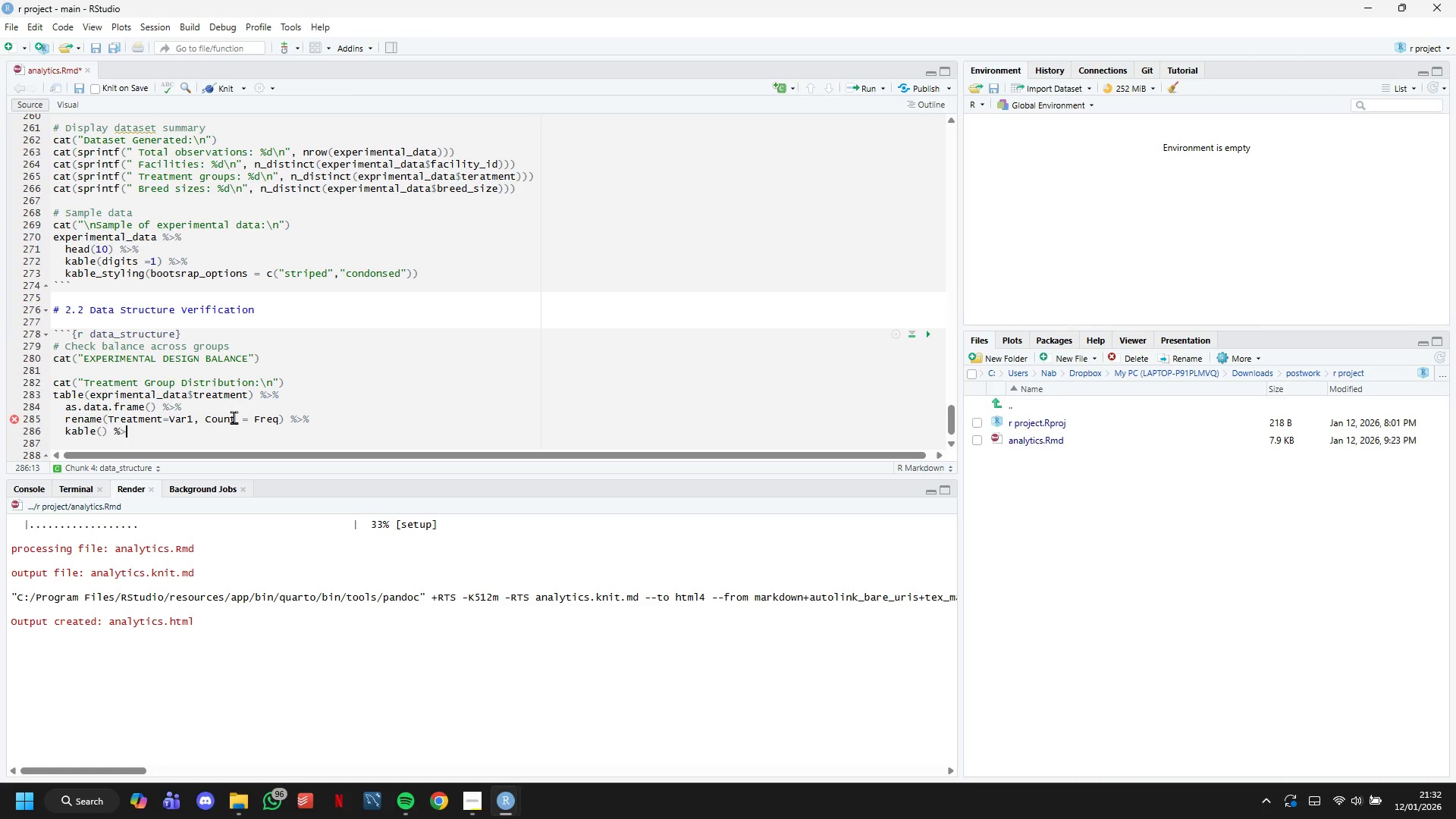 
key(Shift+5)
 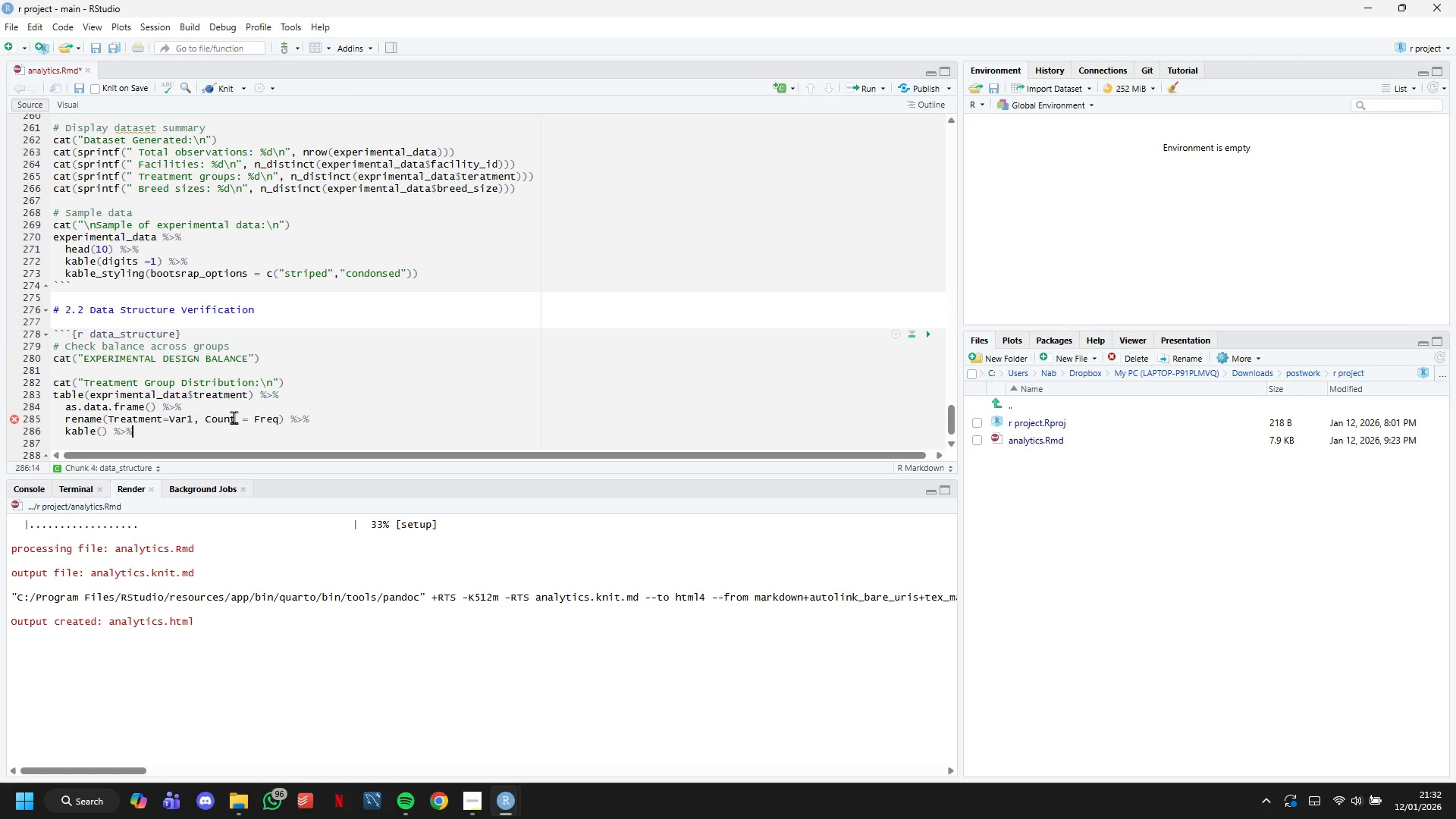 
key(Enter)
 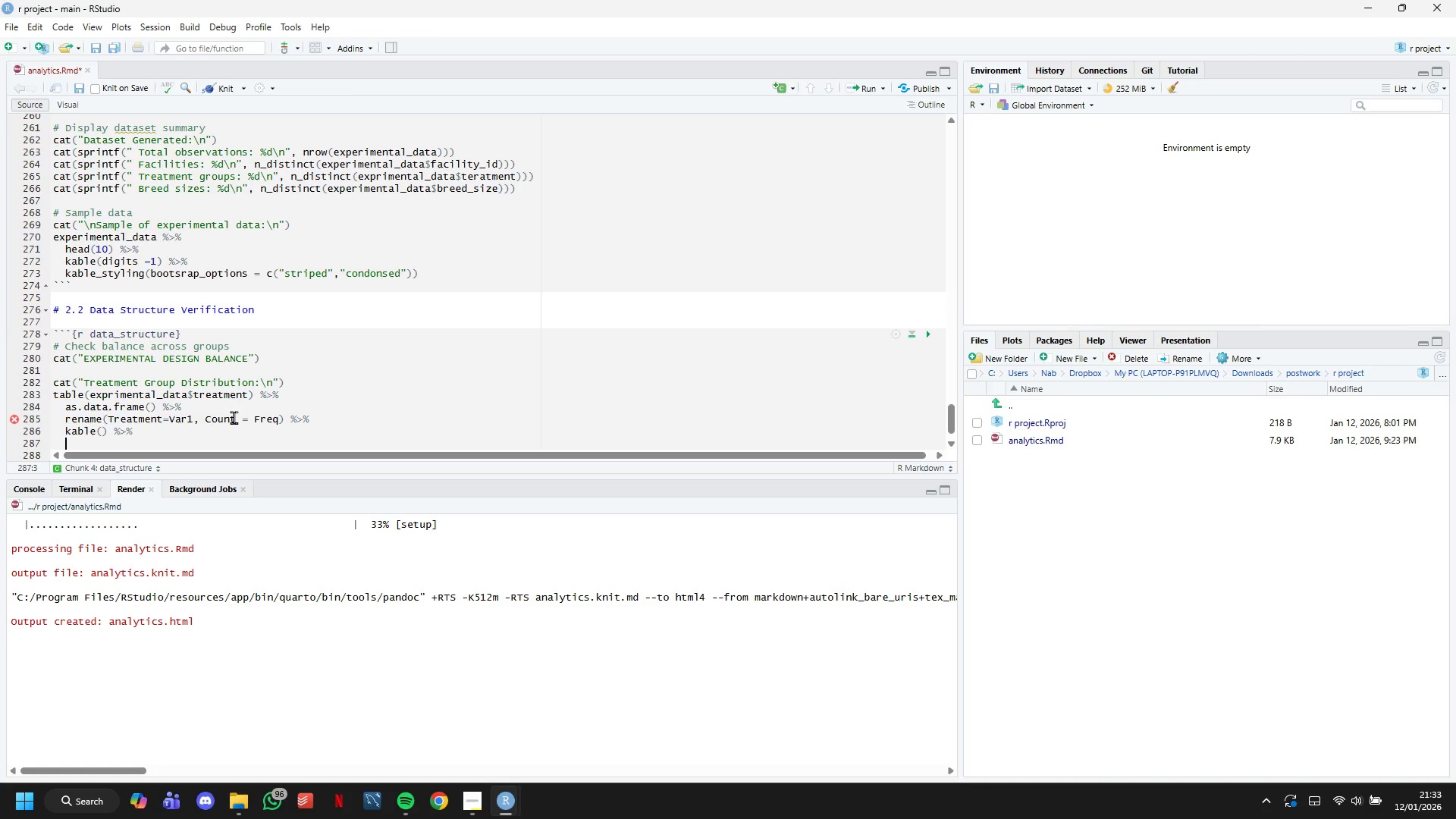 
type(kable_styling(bootsrap_options = "striped)
 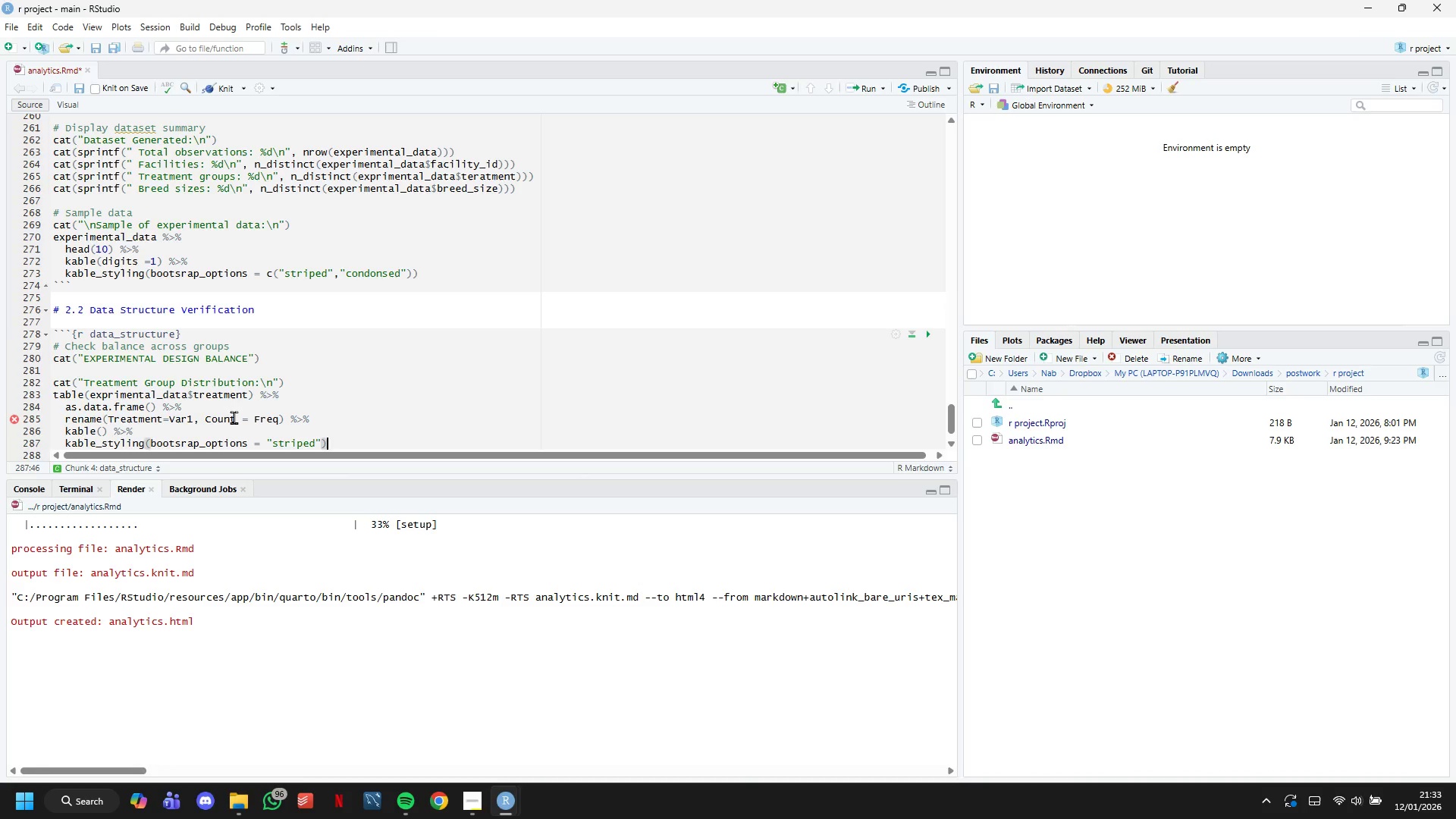 
 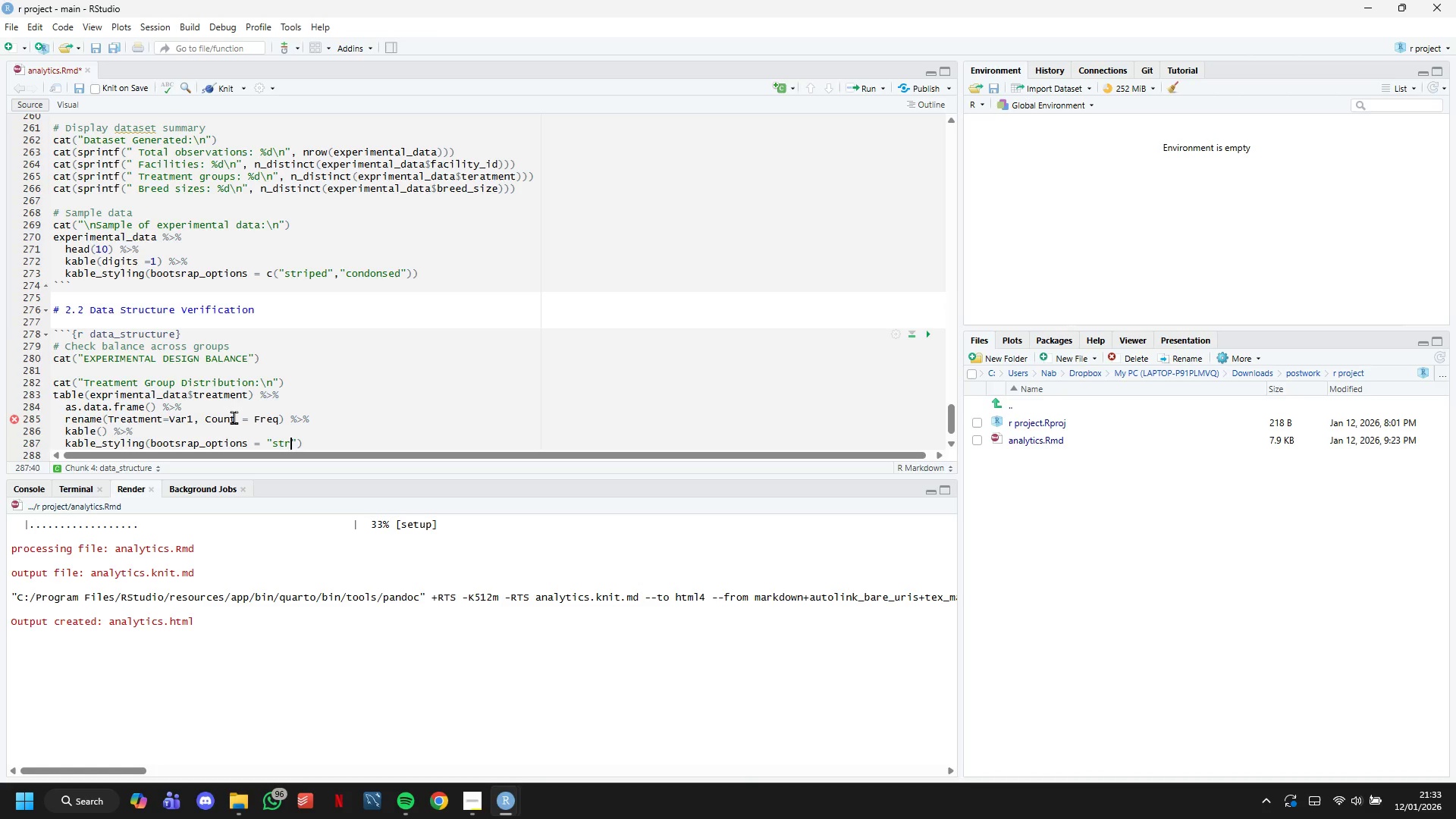 
key(ArrowRight)
 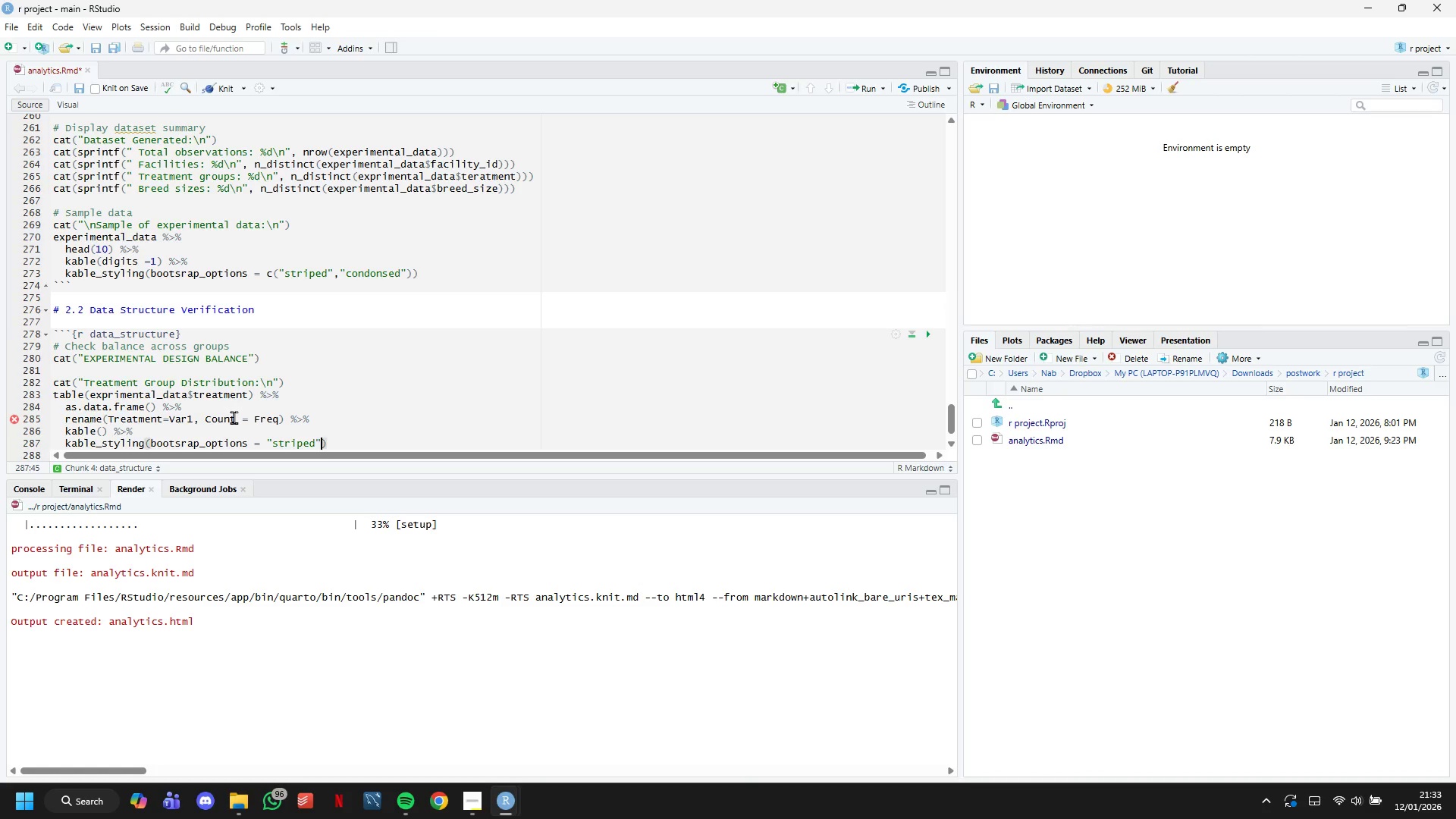 
key(ArrowRight)
 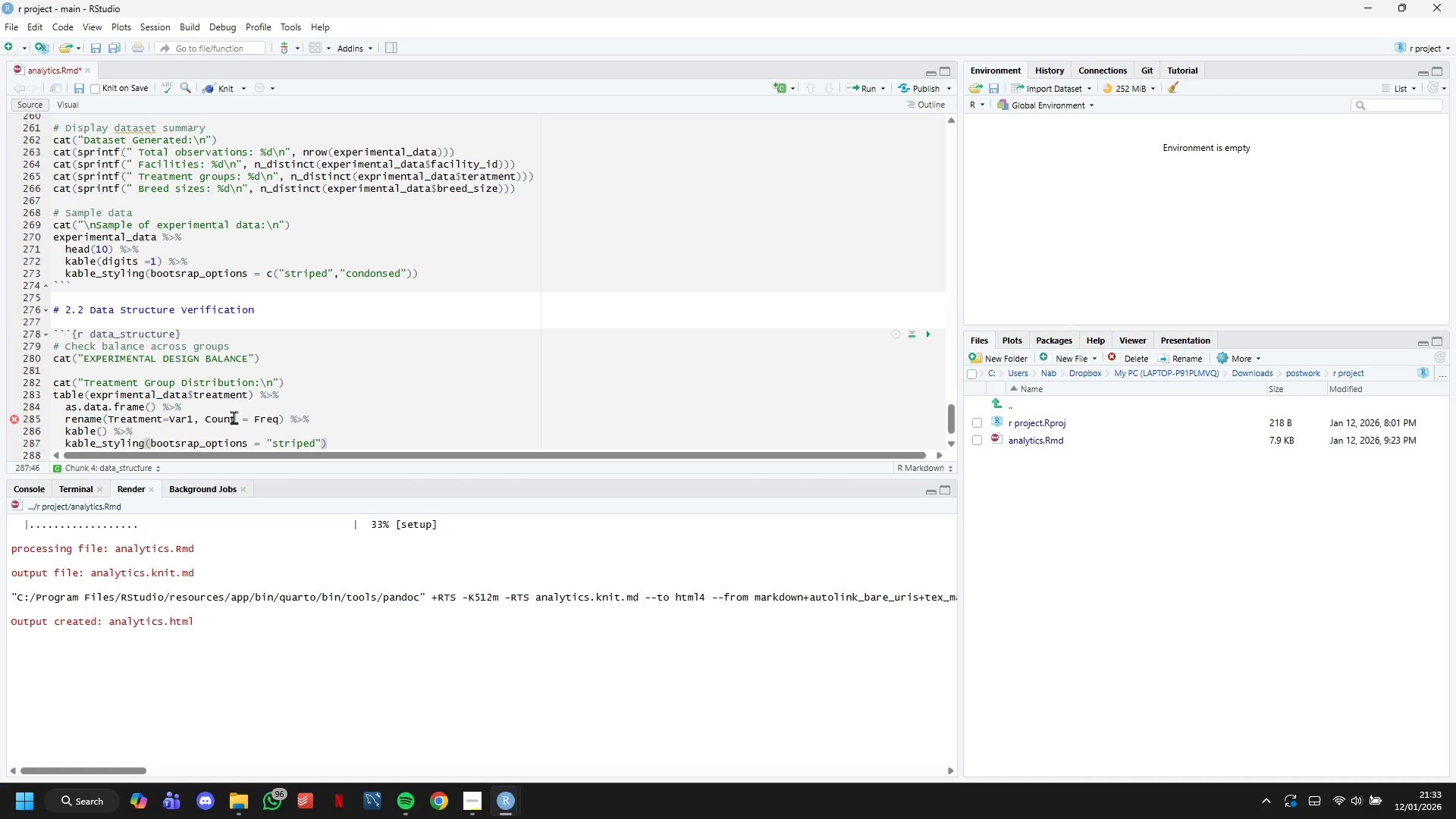 
key(ArrowRight)
 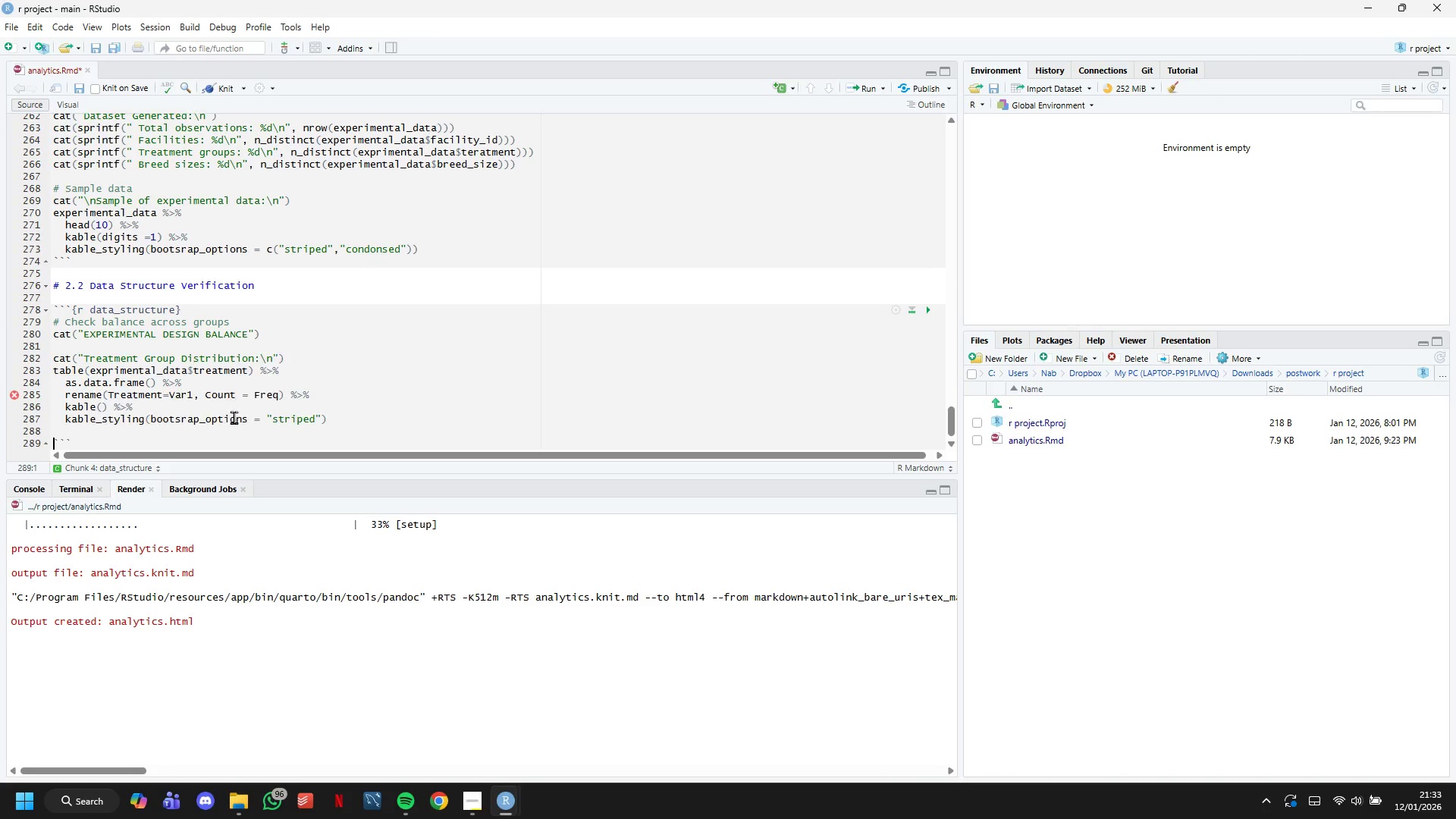 
key(ArrowRight)
 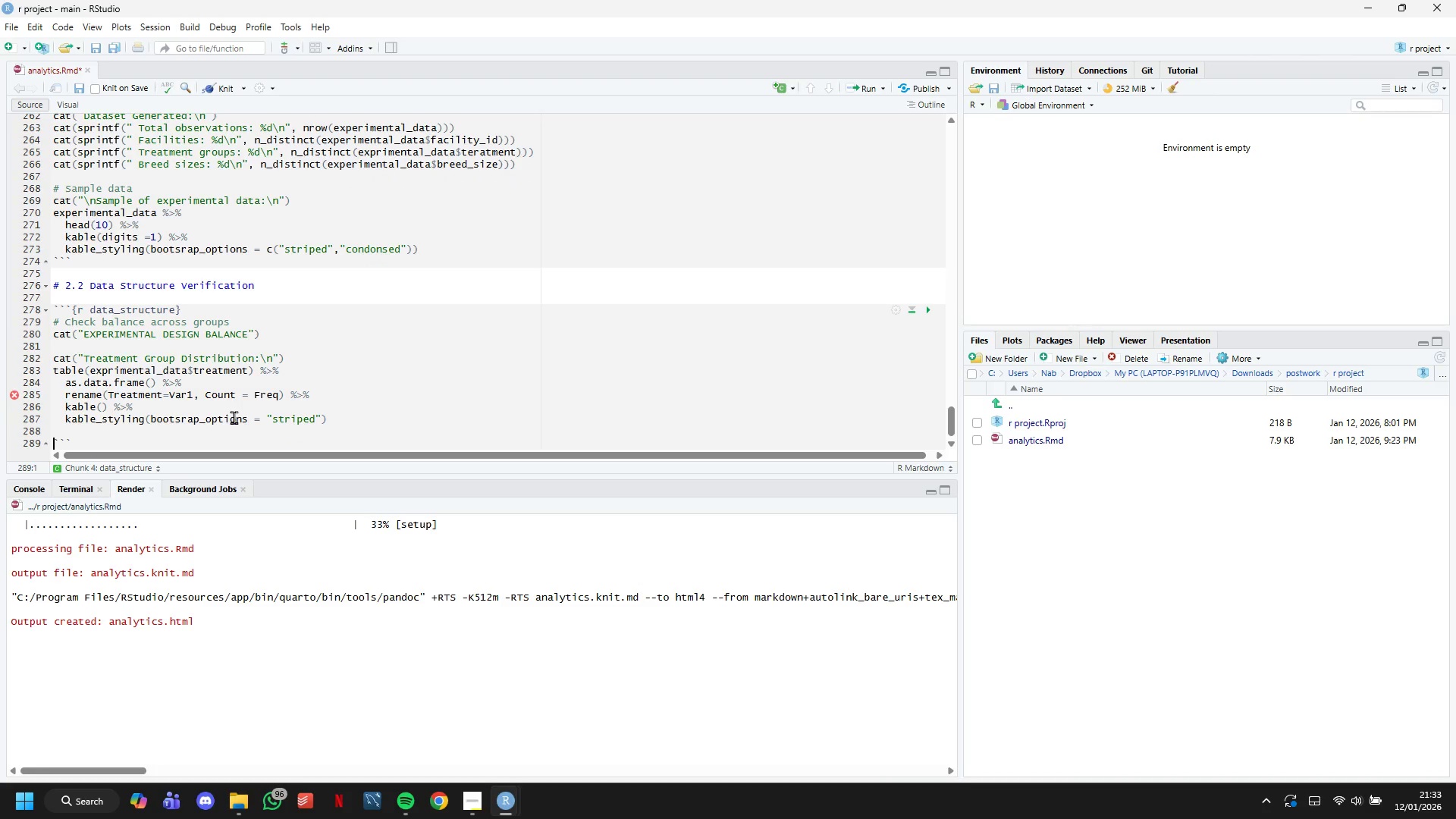 
key(ArrowRight)
 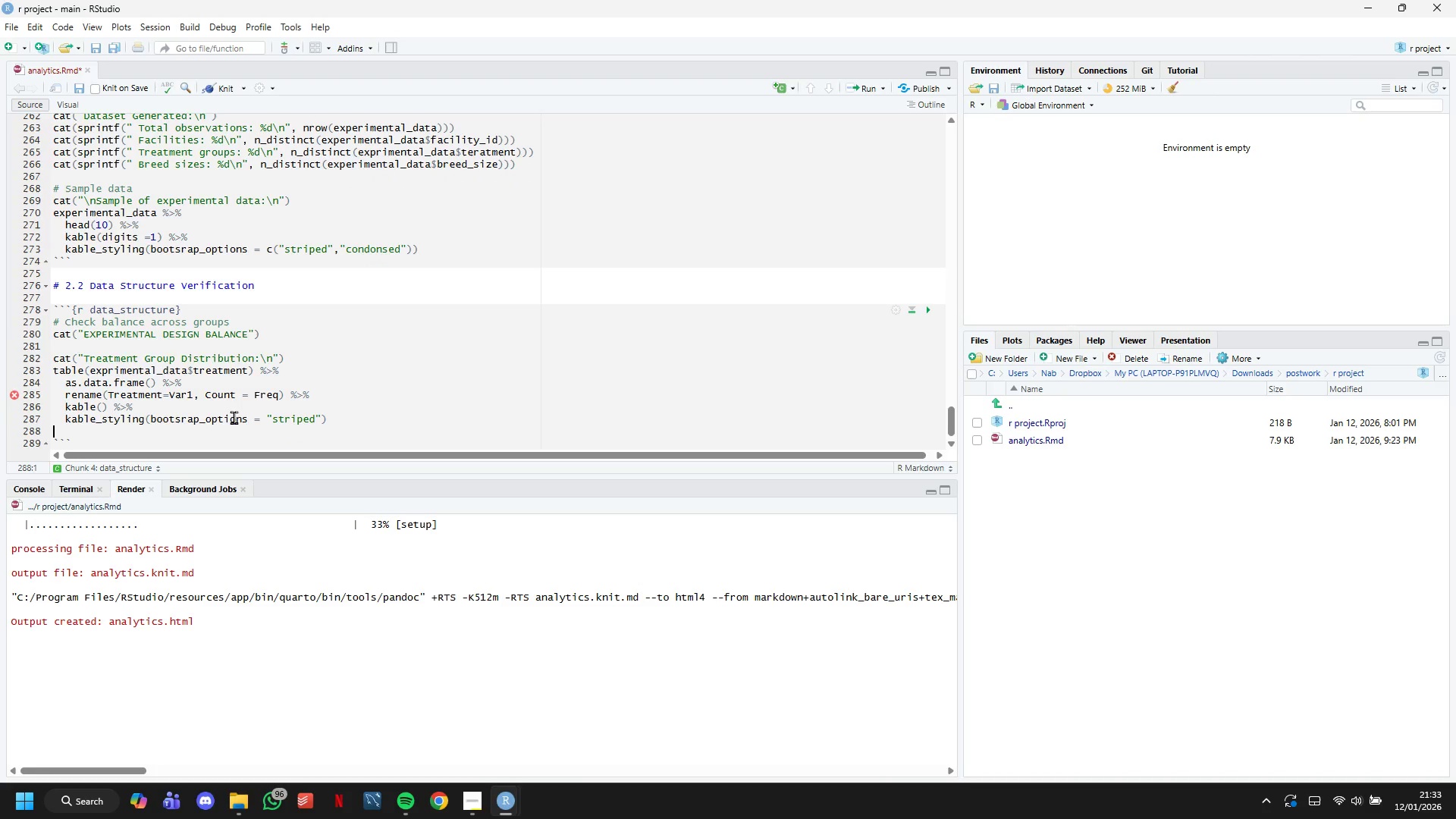 
key(ArrowUp)
 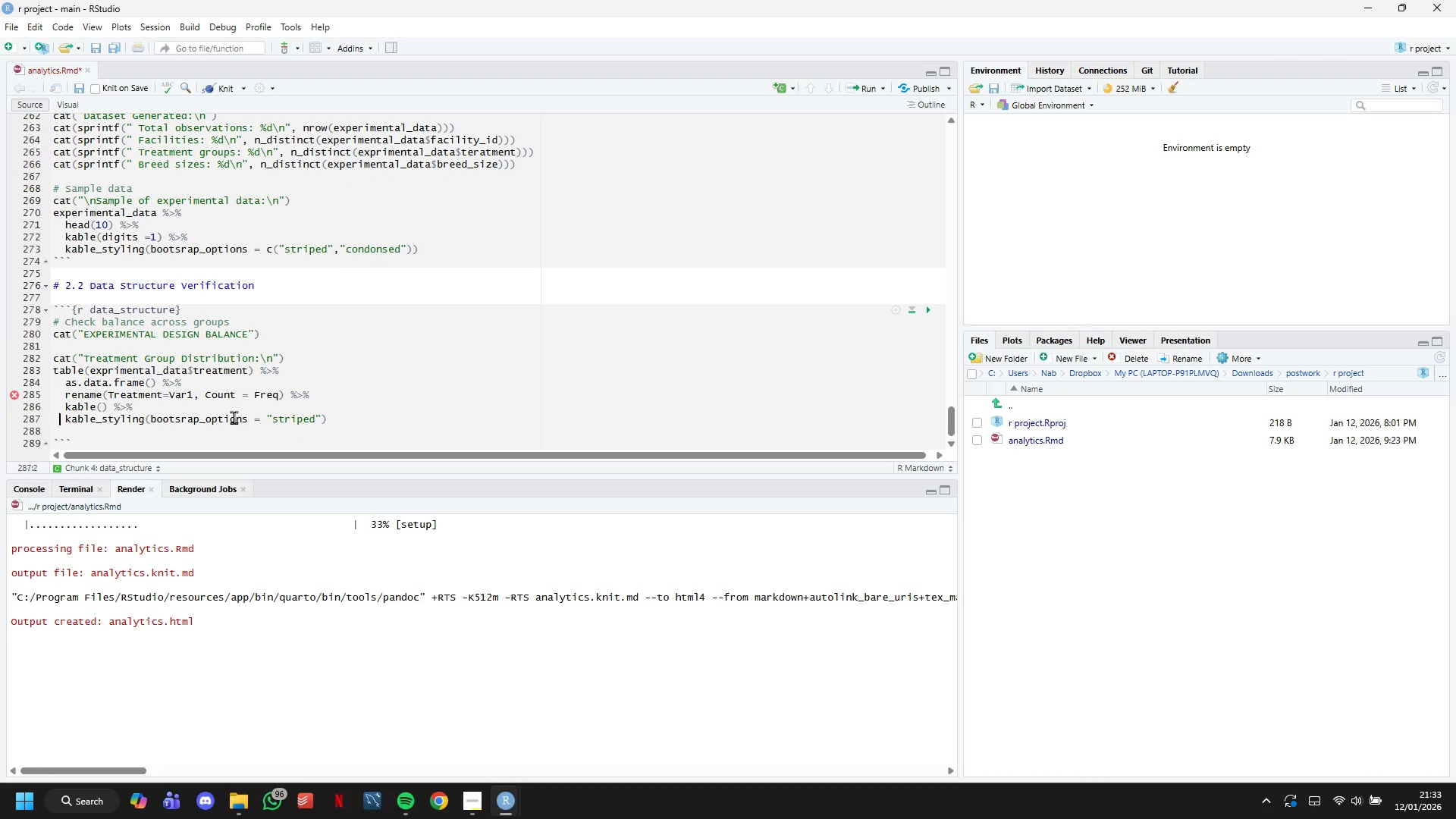 
key(ArrowUp)
 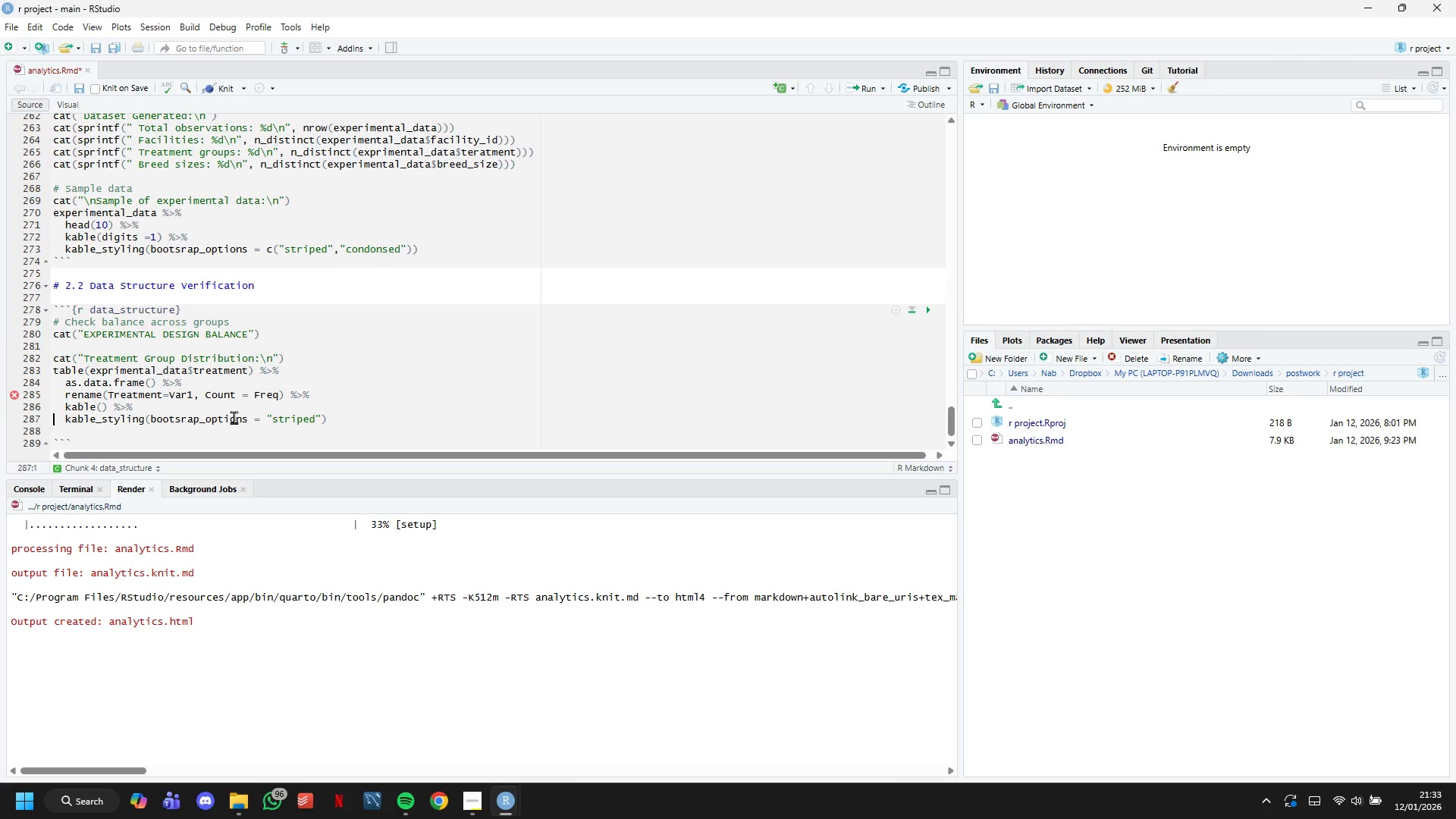 
key(ArrowLeft)
 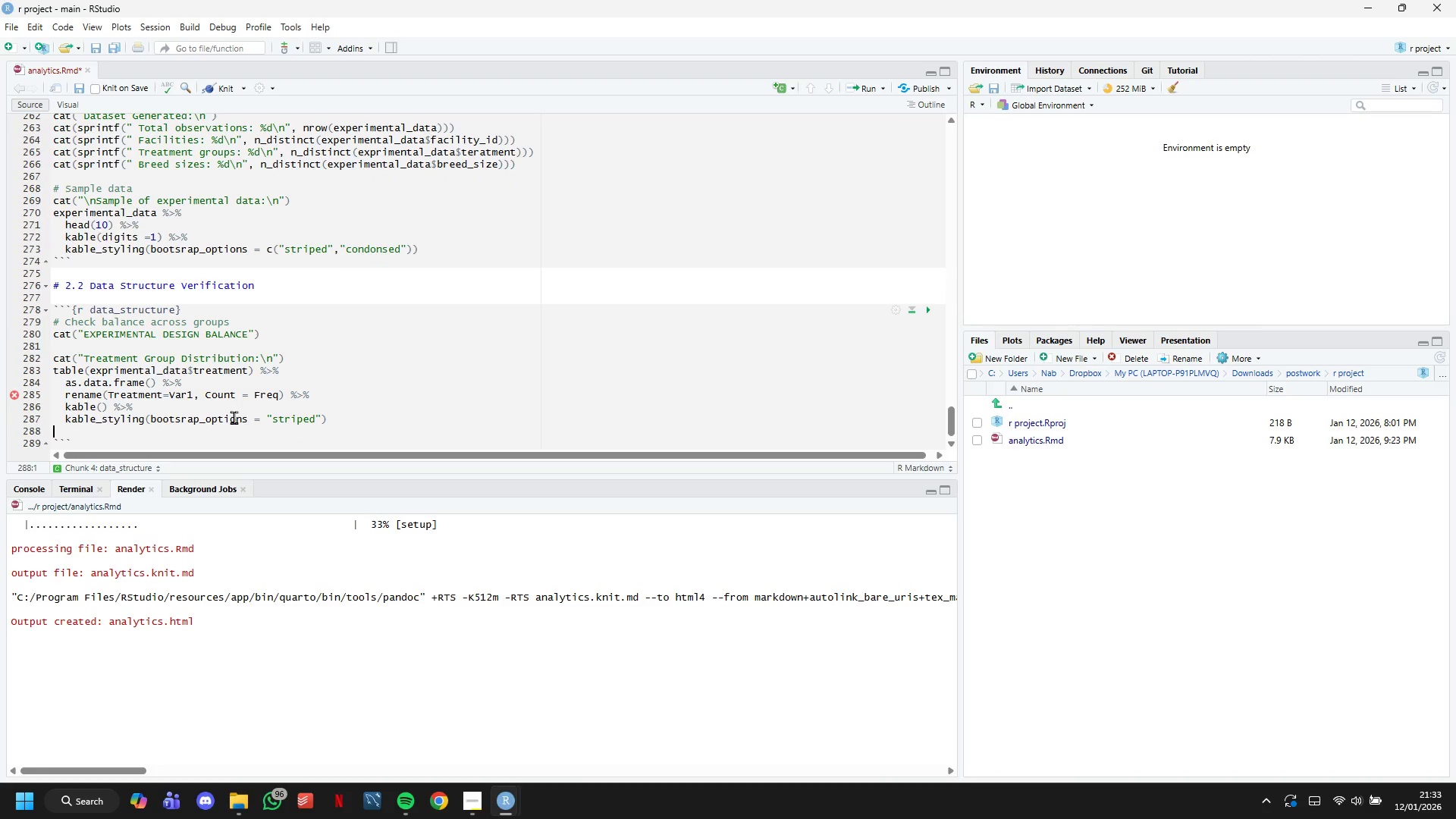 
key(ArrowDown)
 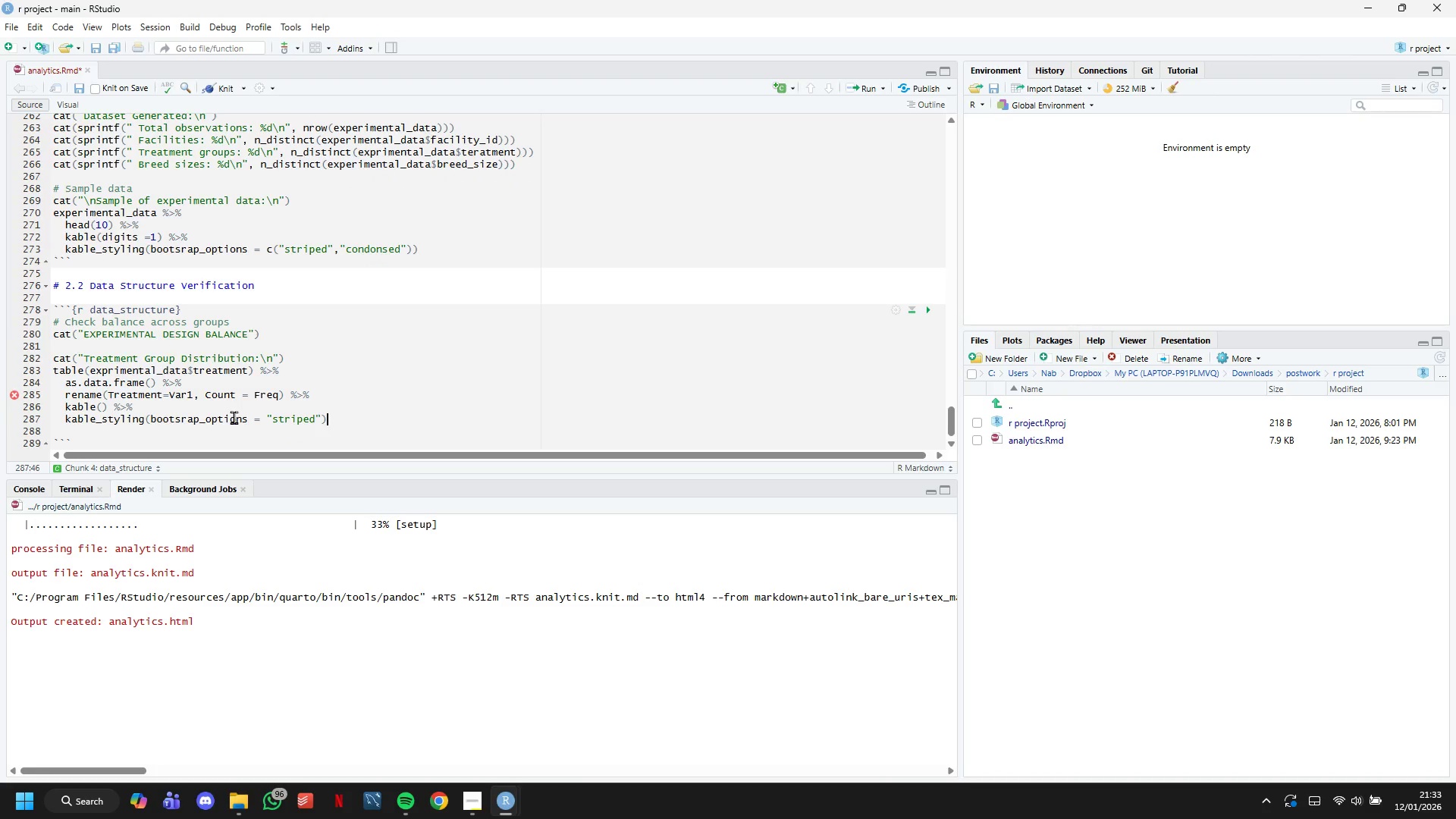 
key(ArrowLeft)
 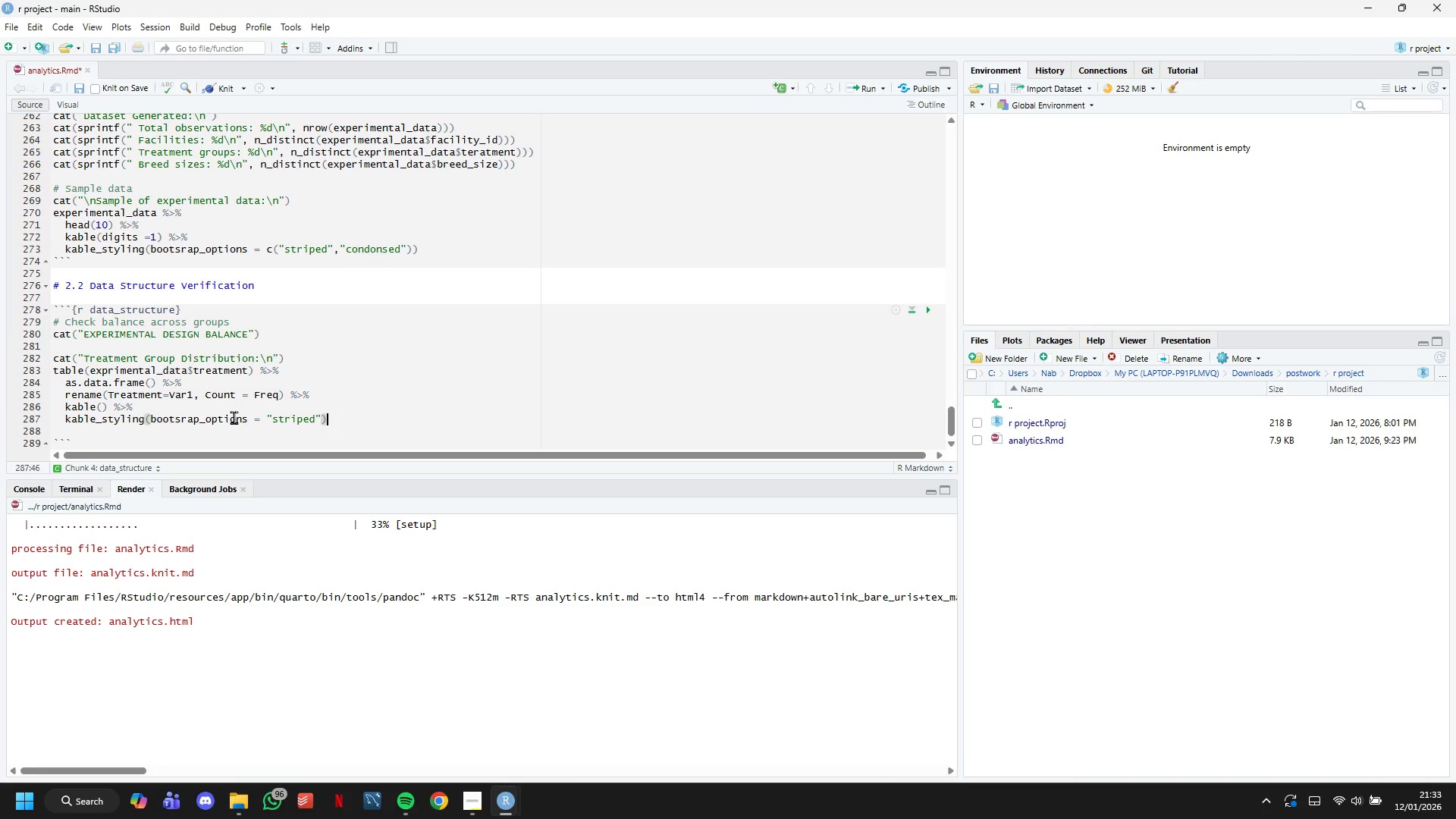 
key(Enter)
 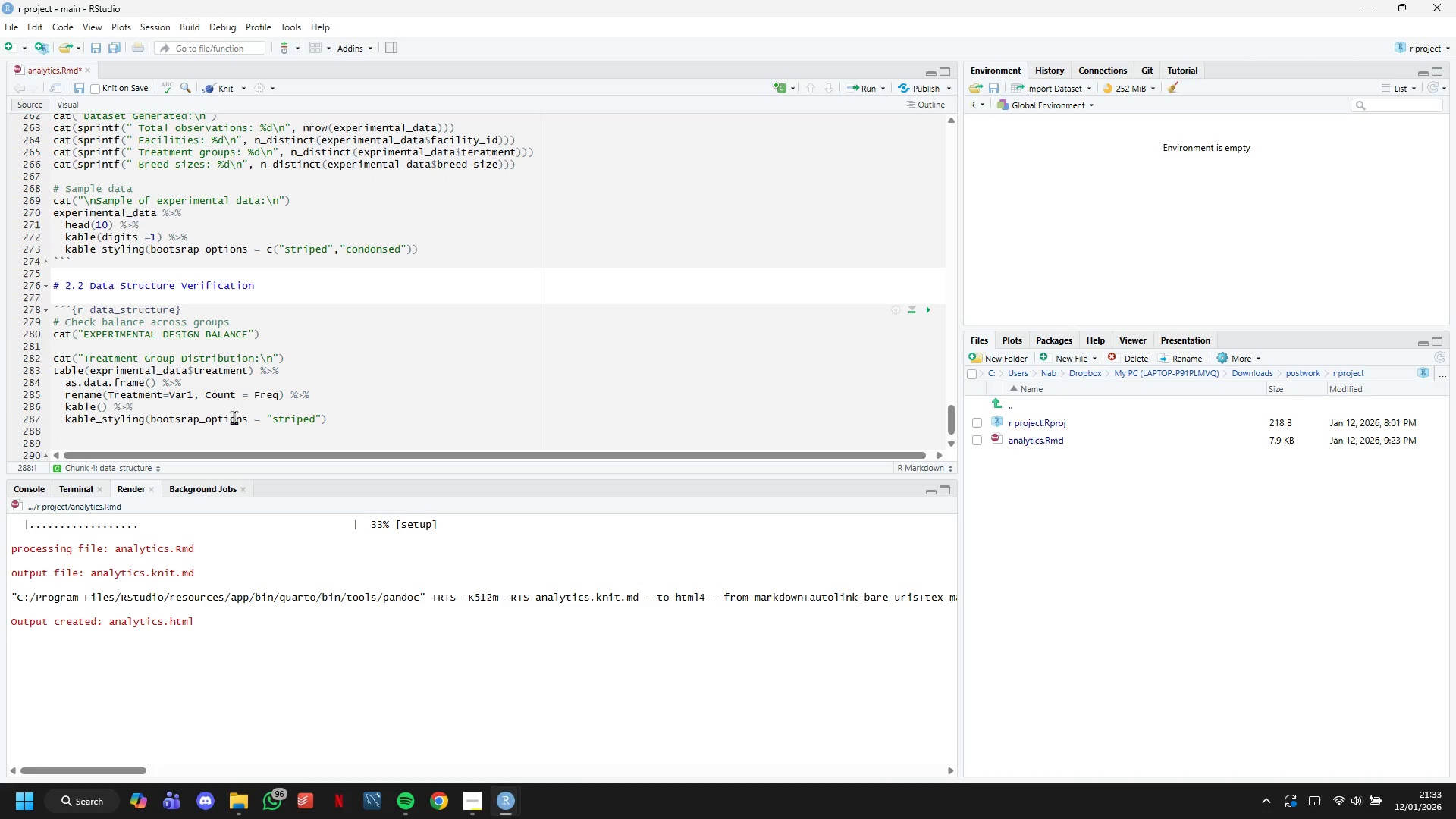 
key(Enter)
 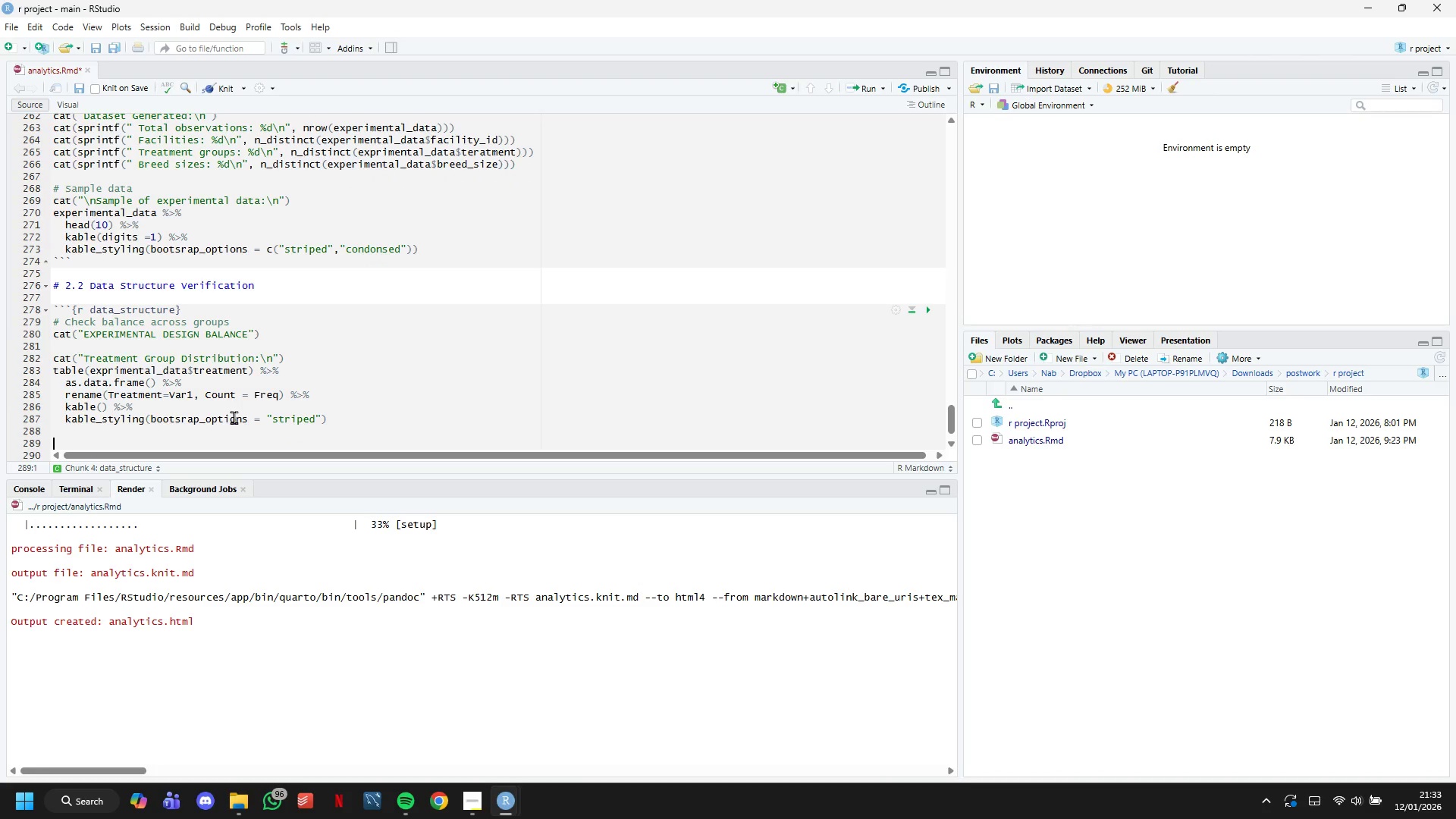 
type(cat("\nBreed Size Distribution:)
 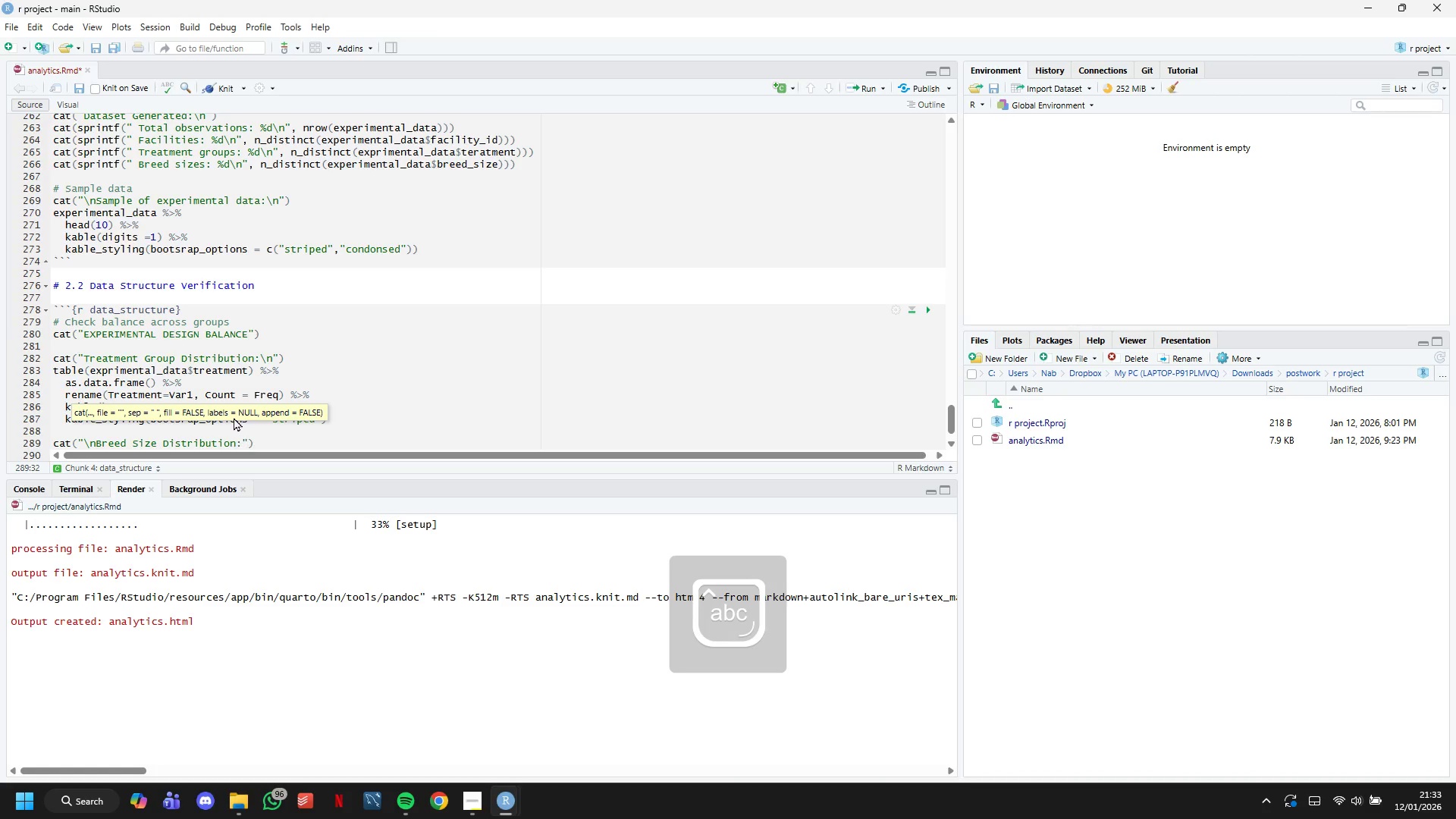 
hold_key(key=ArrowLeft, duration=1.11)
 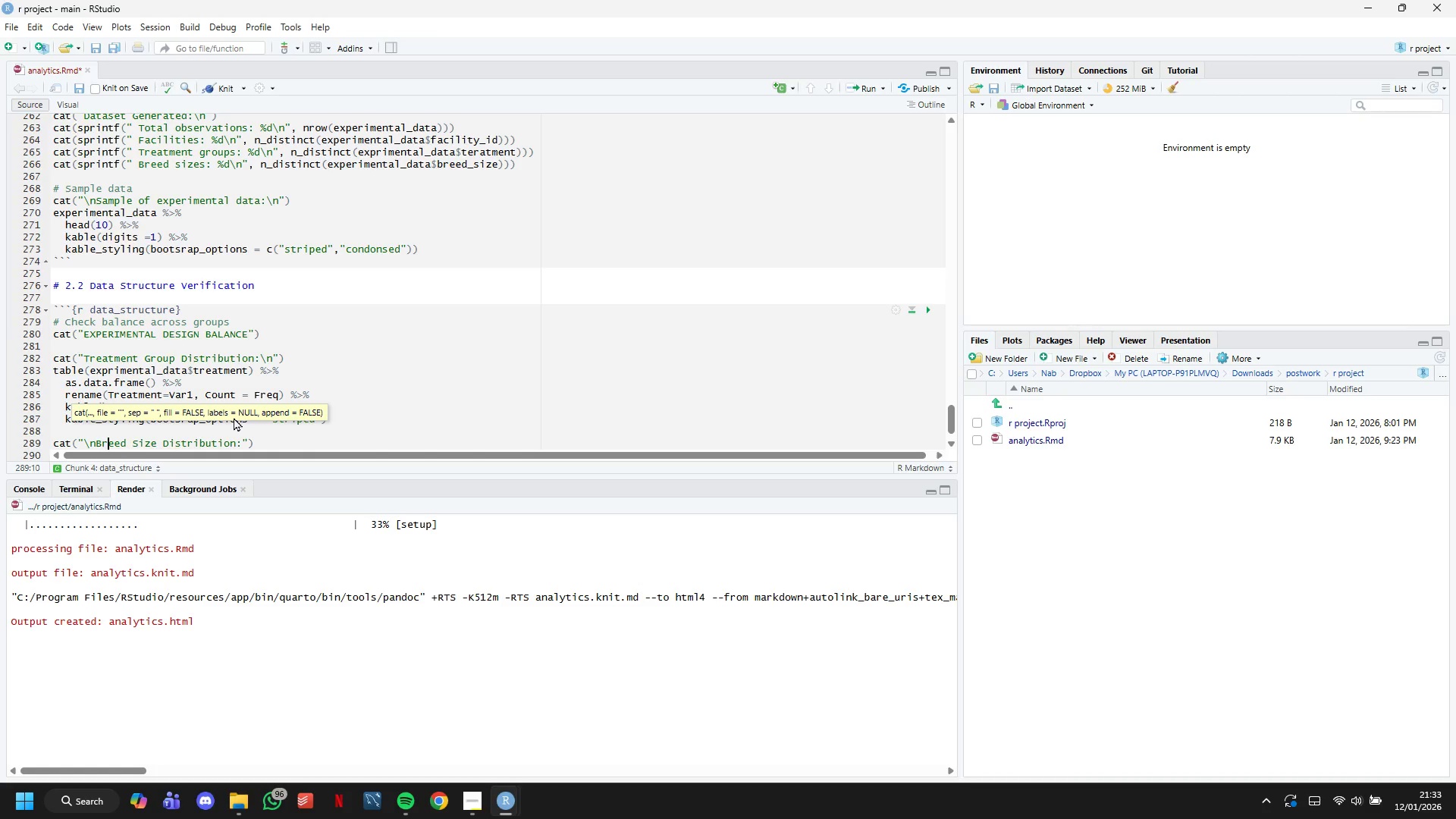 
key(ArrowLeft)
 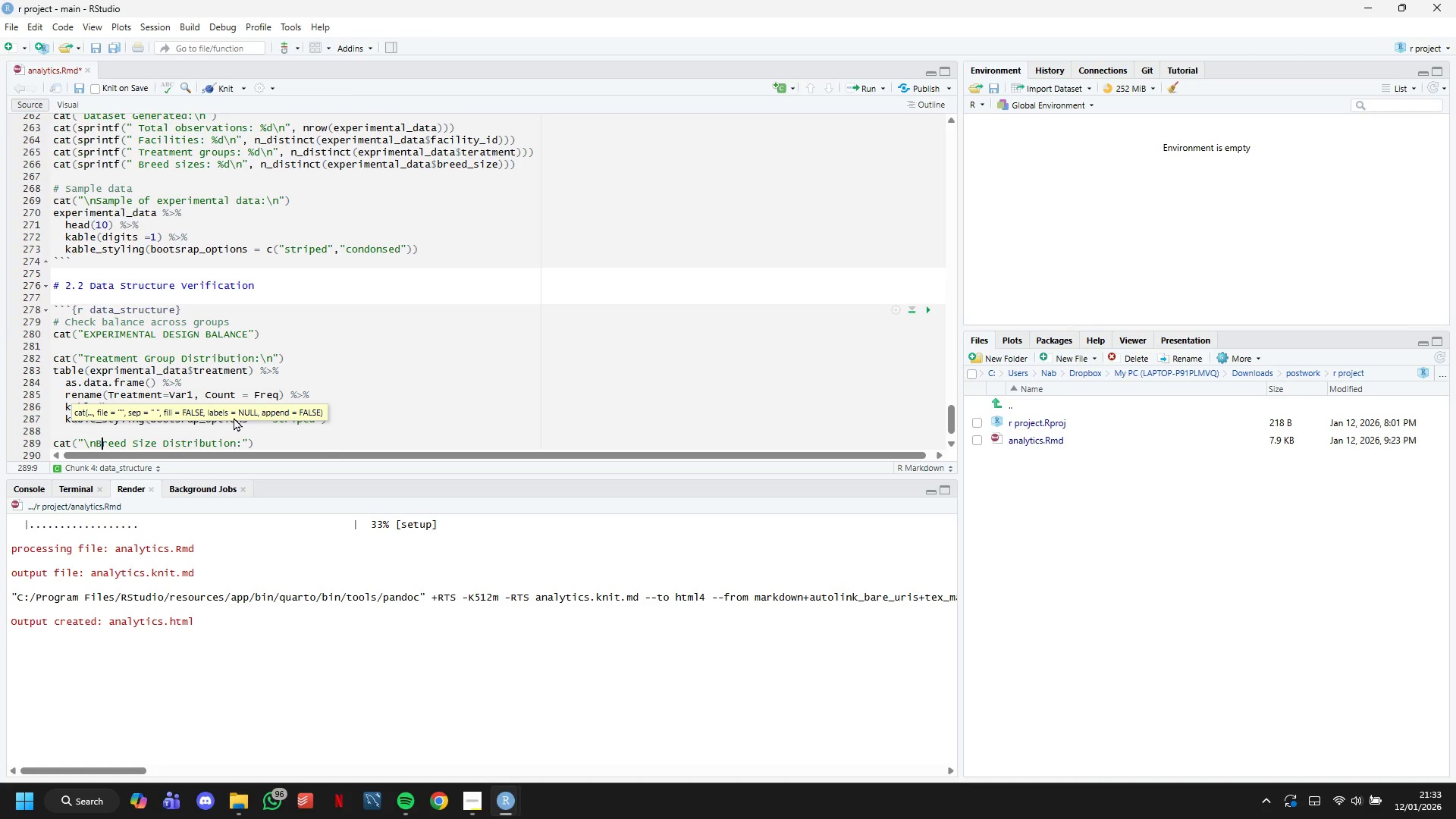 
key(ArrowLeft)
 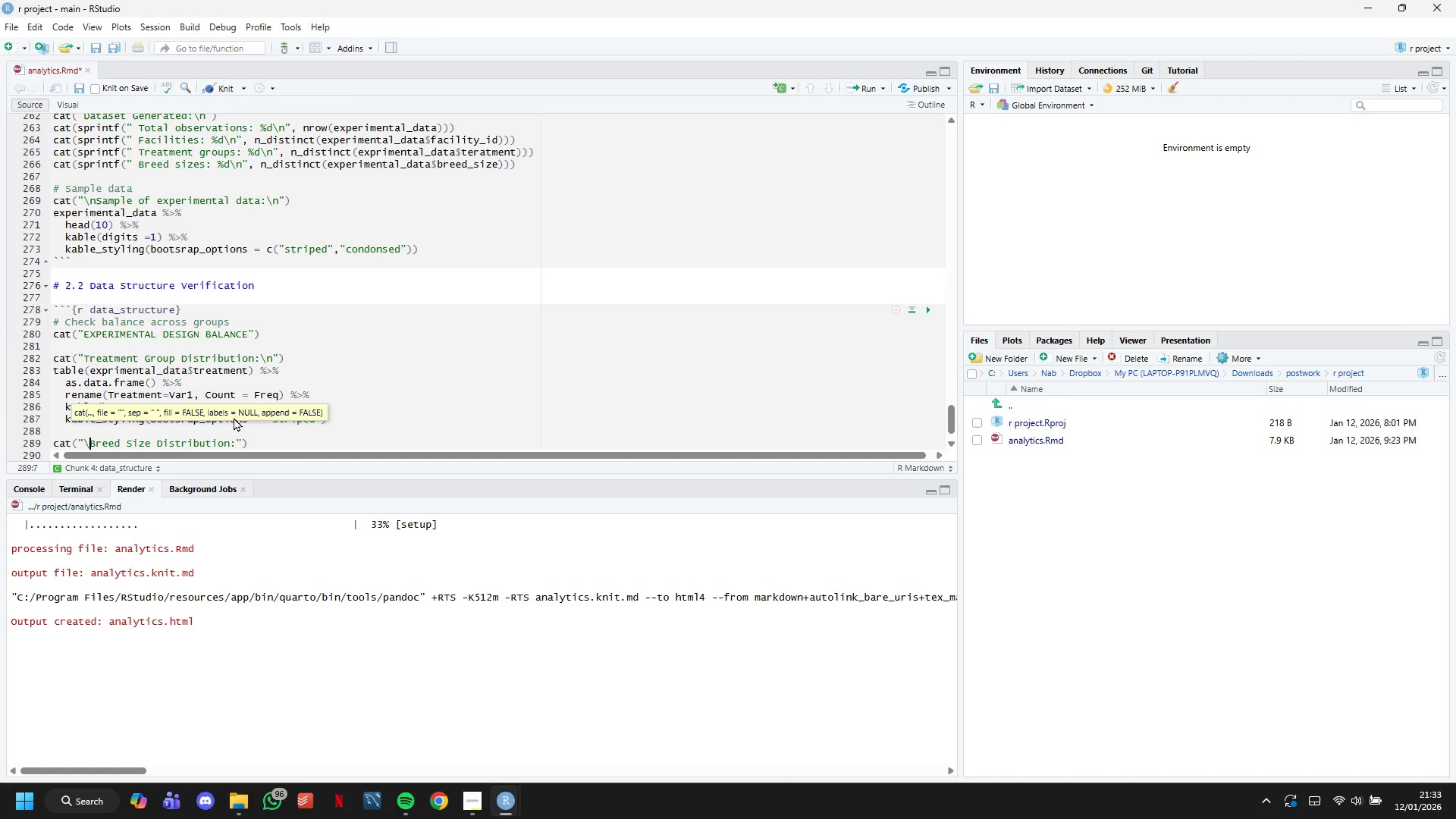 
key(Backspace)
 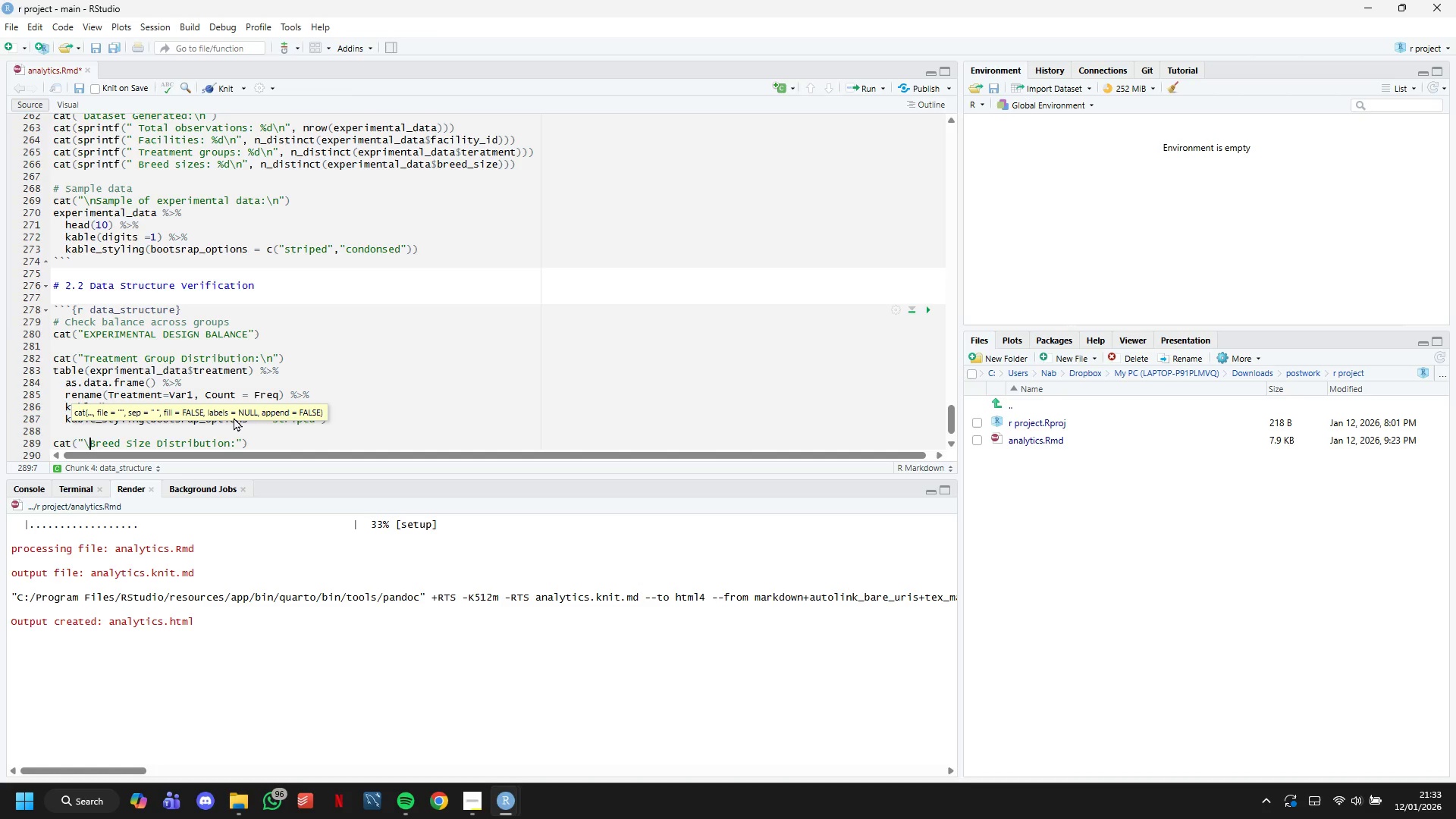 
key(Backspace)
 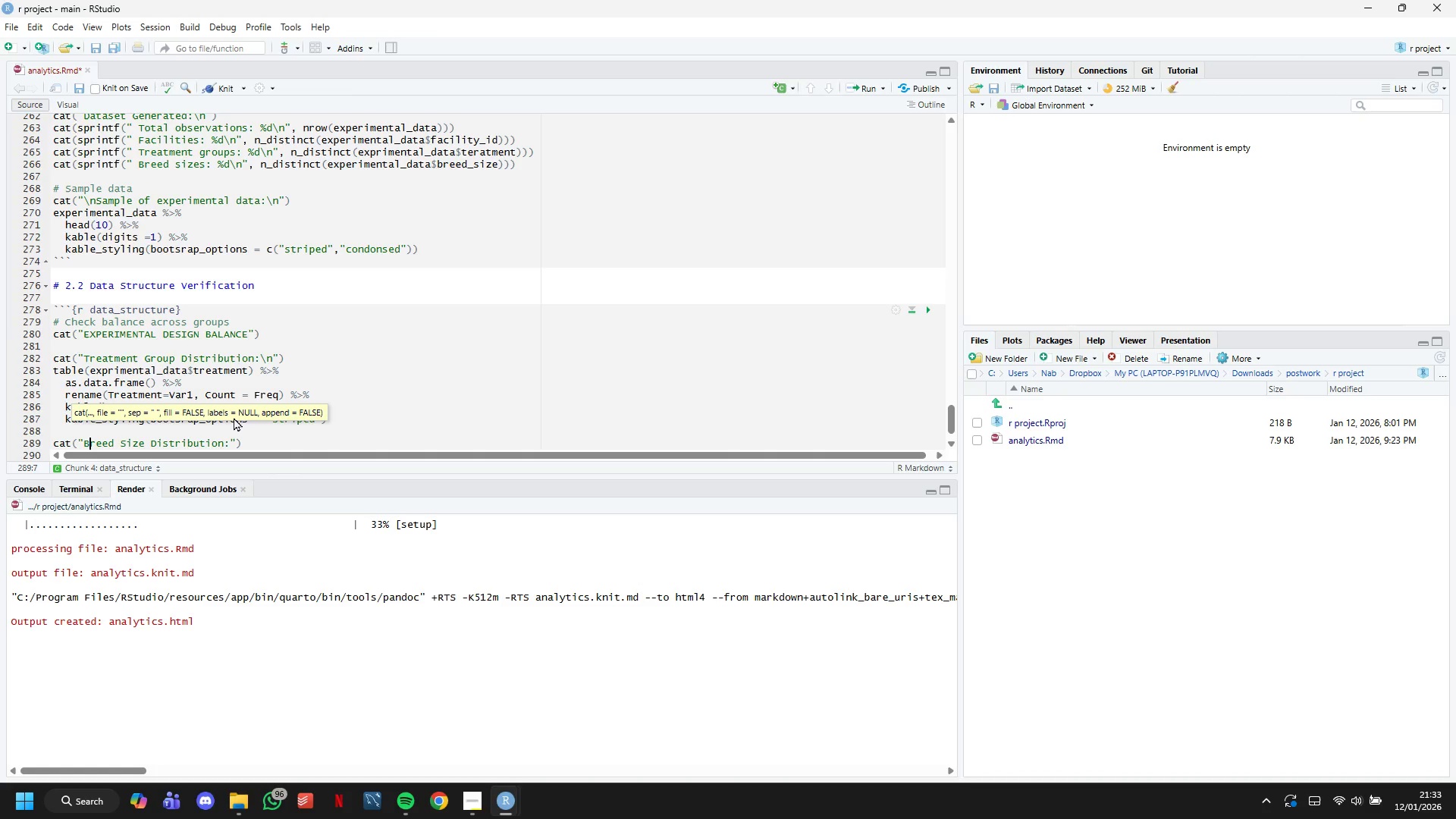 
hold_key(key=ArrowRight, duration=1.38)
 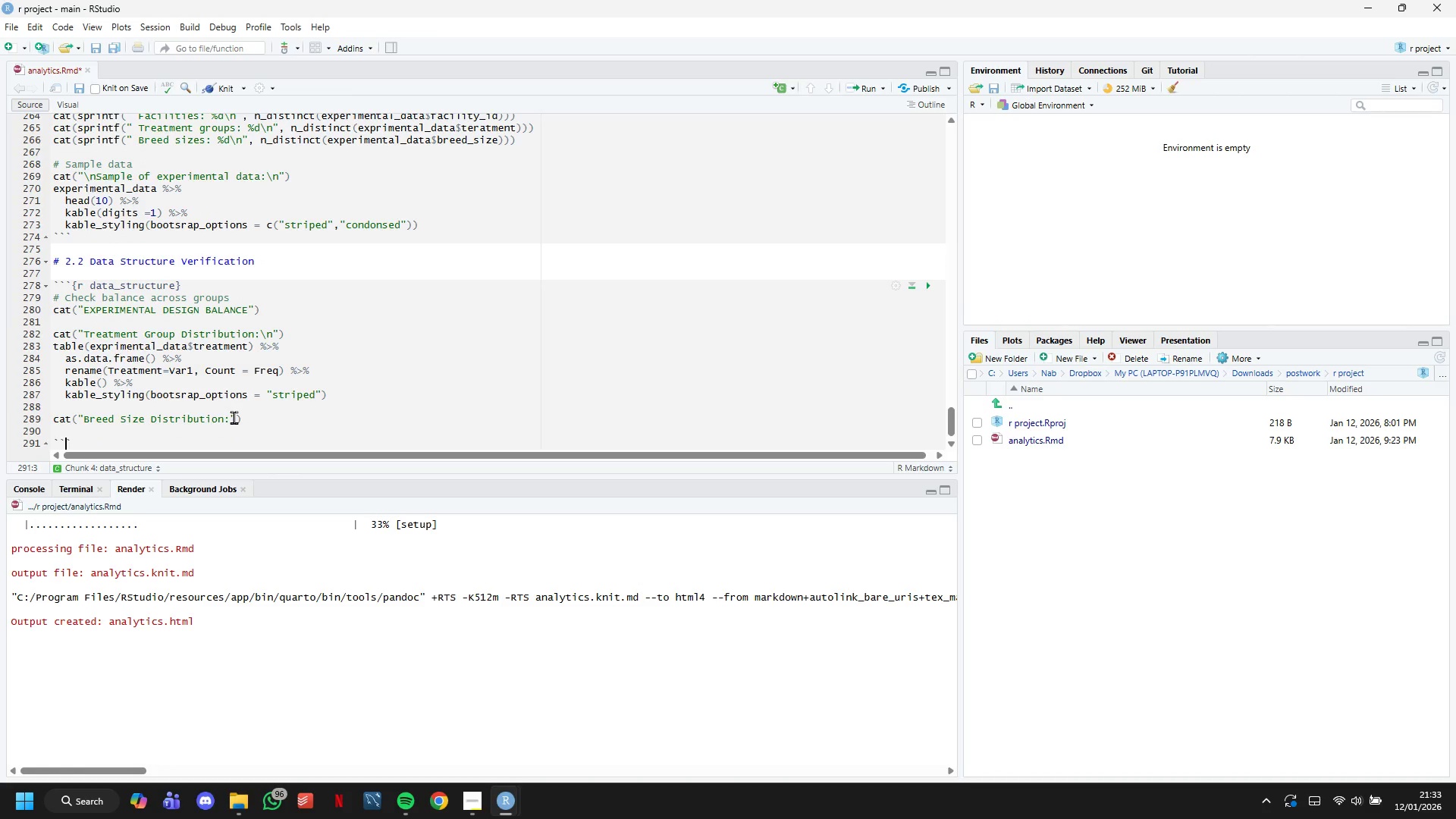 
key(ArrowLeft)
 